 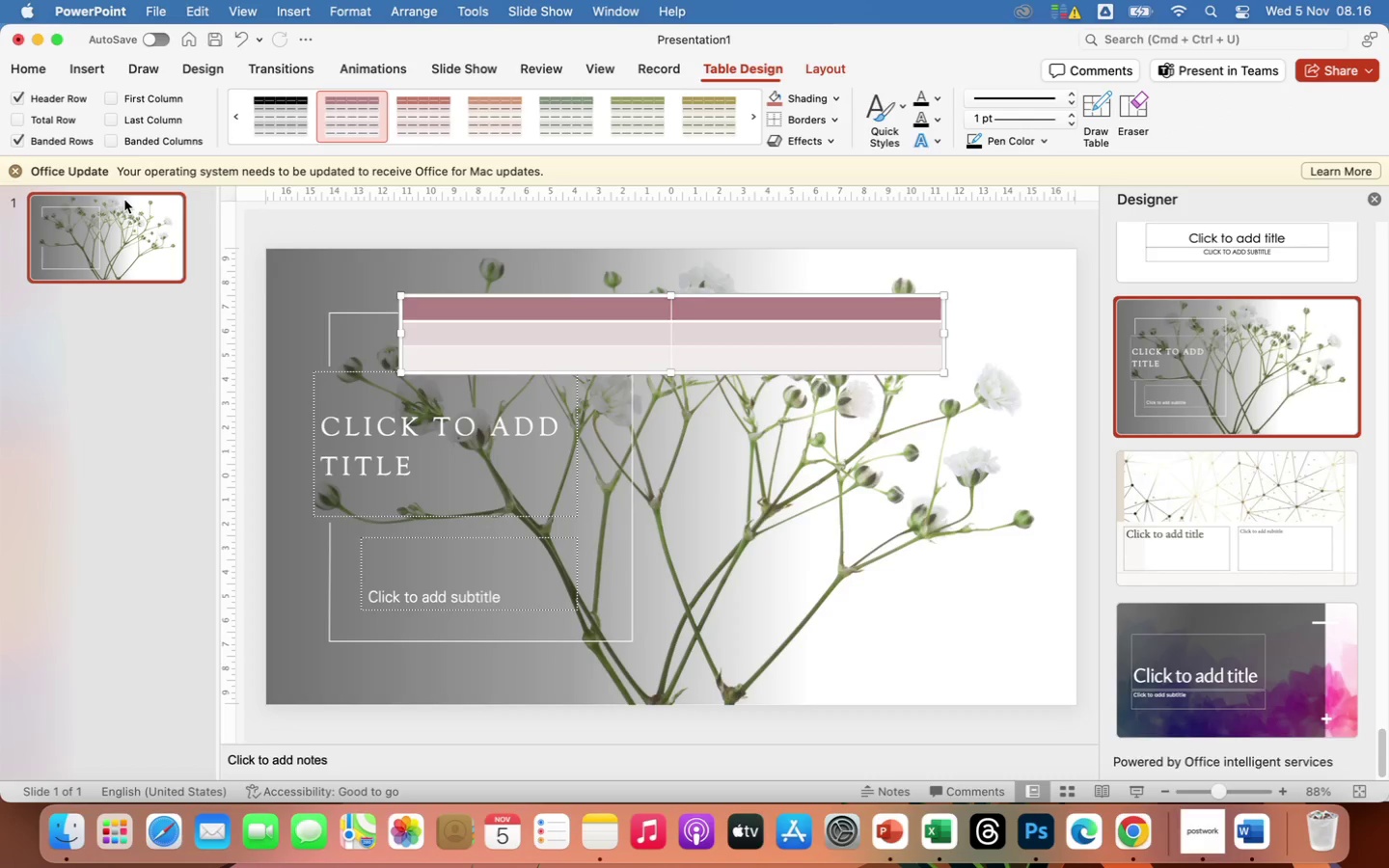 
left_click([836, 96])
 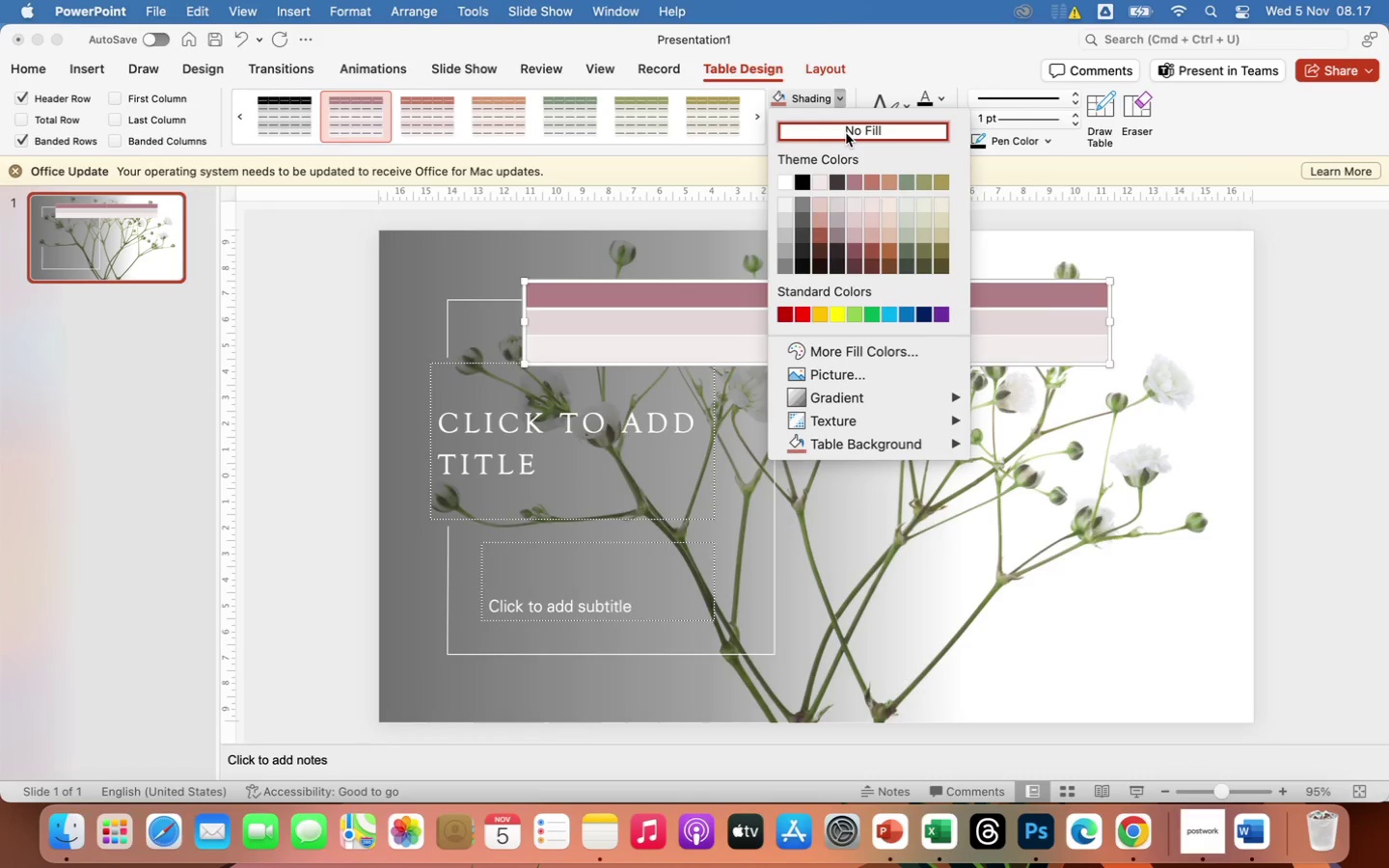 
left_click([846, 133])
 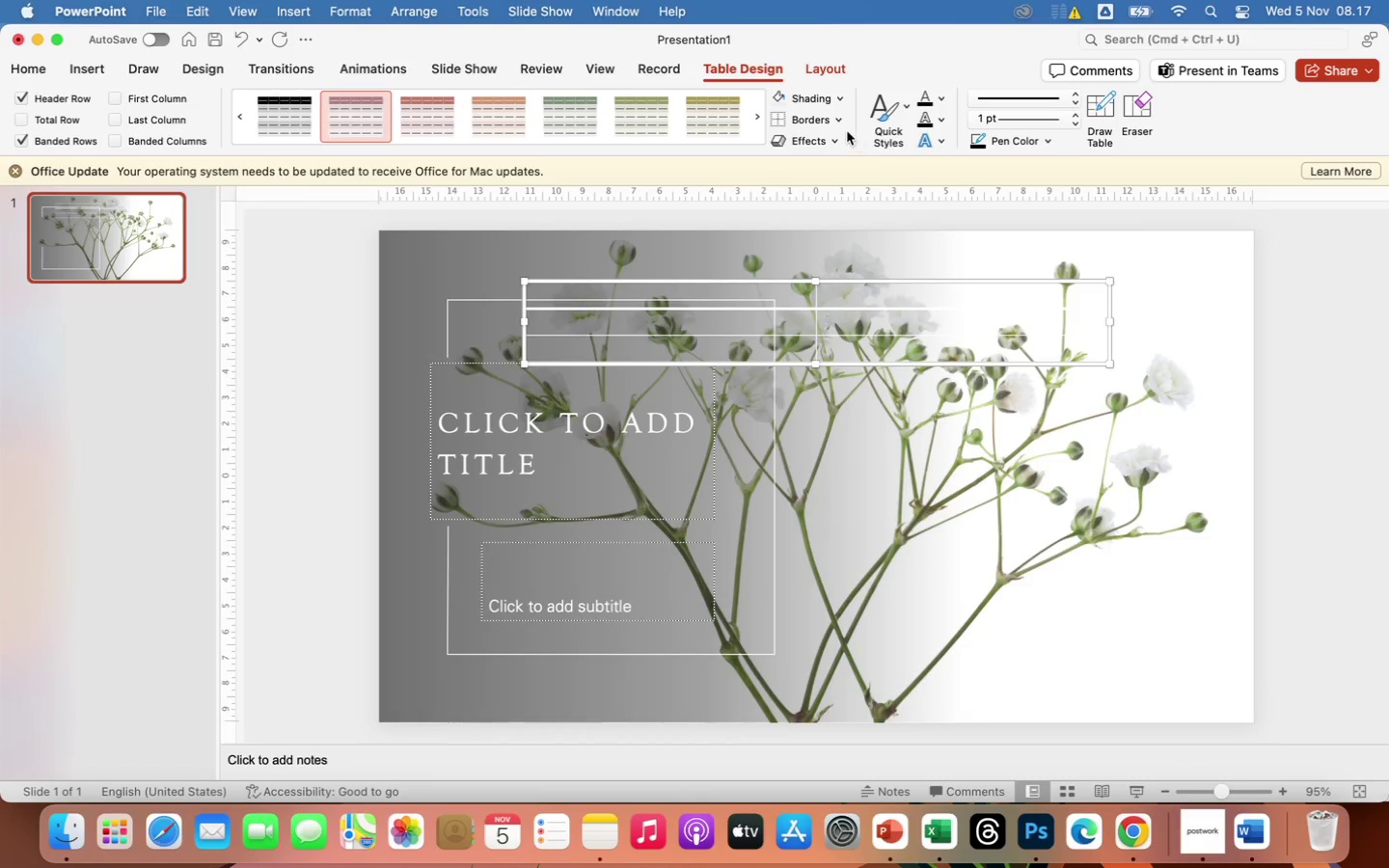 
left_click([838, 121])
 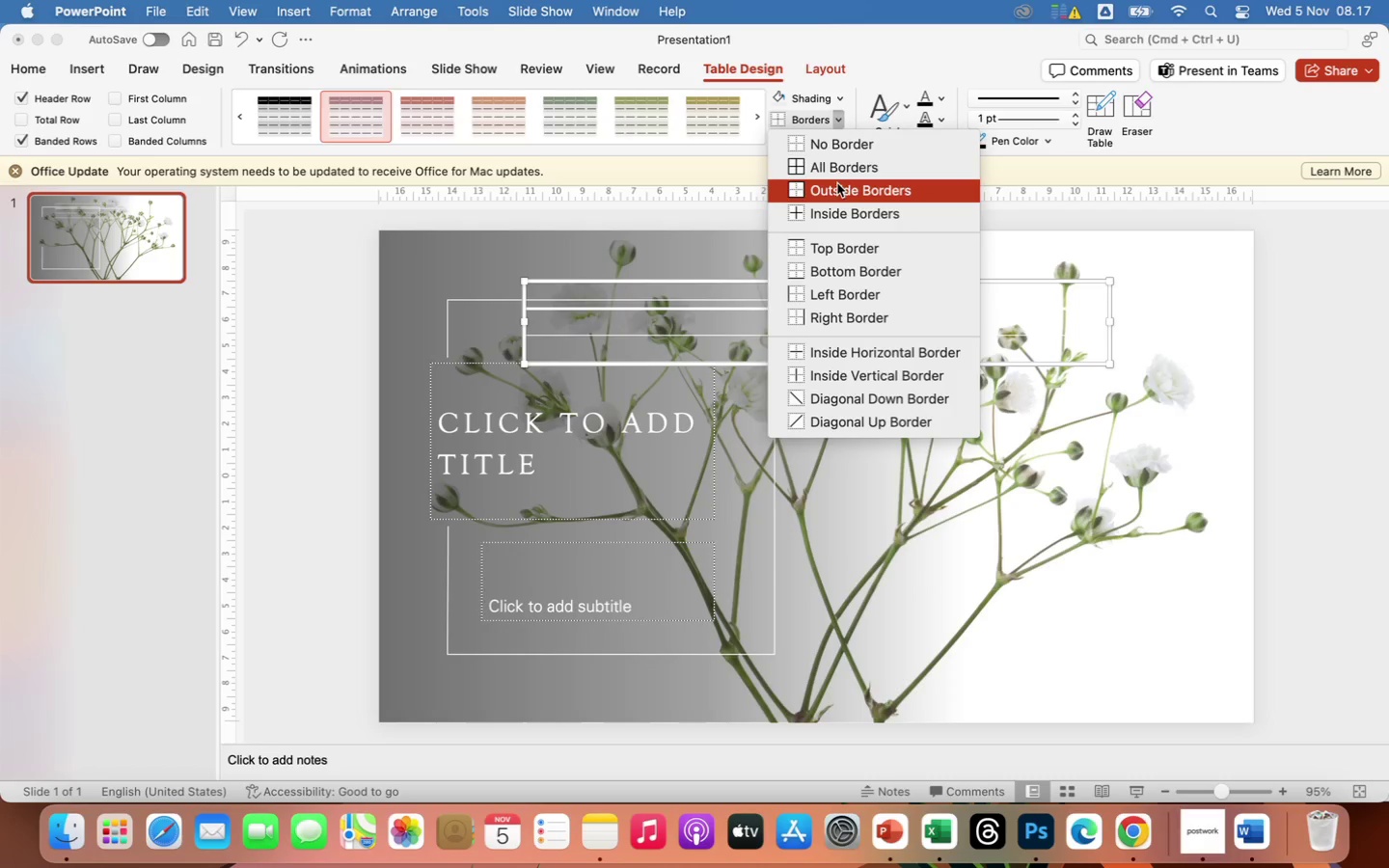 
wait(6.39)
 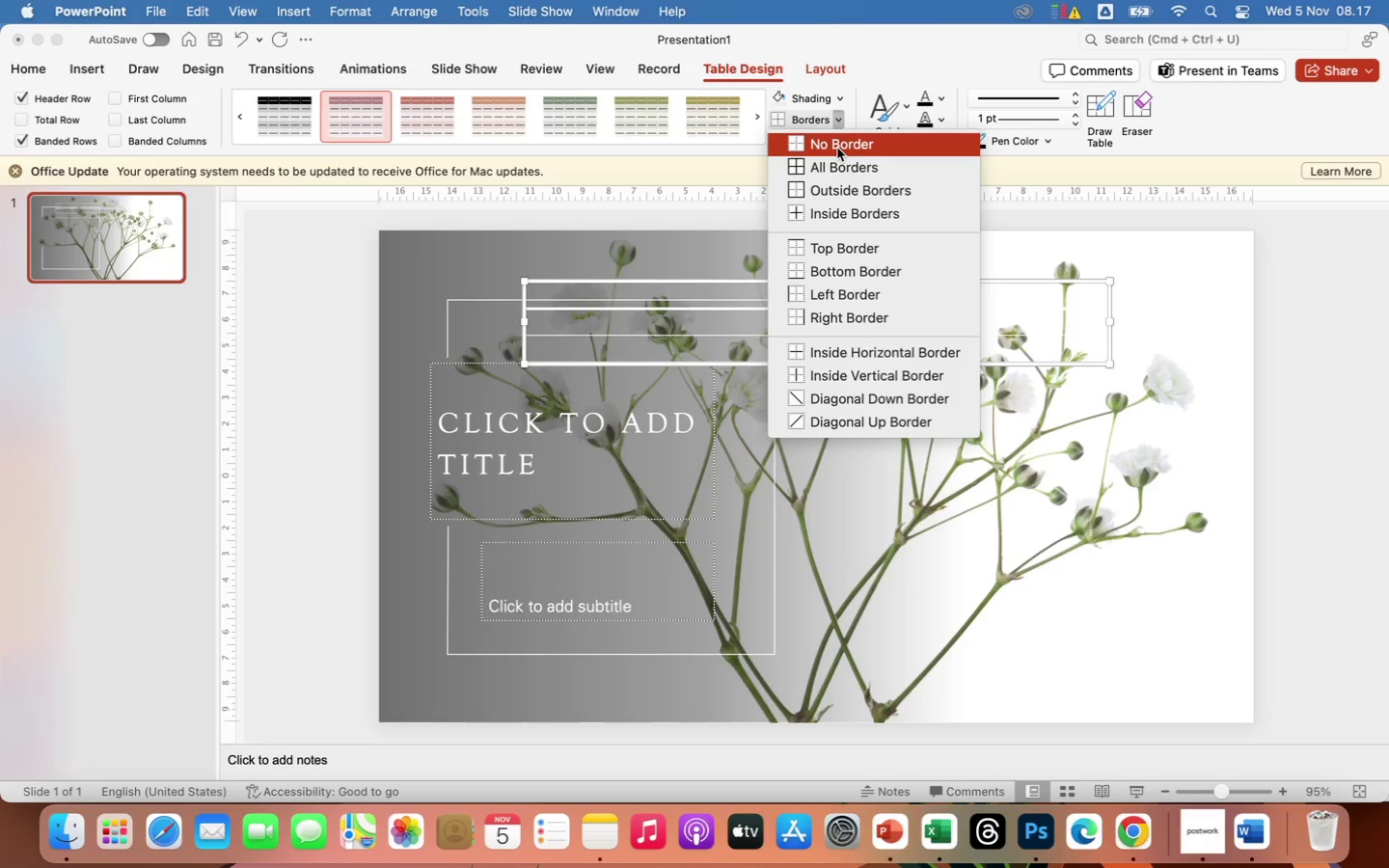 
left_click([867, 171])
 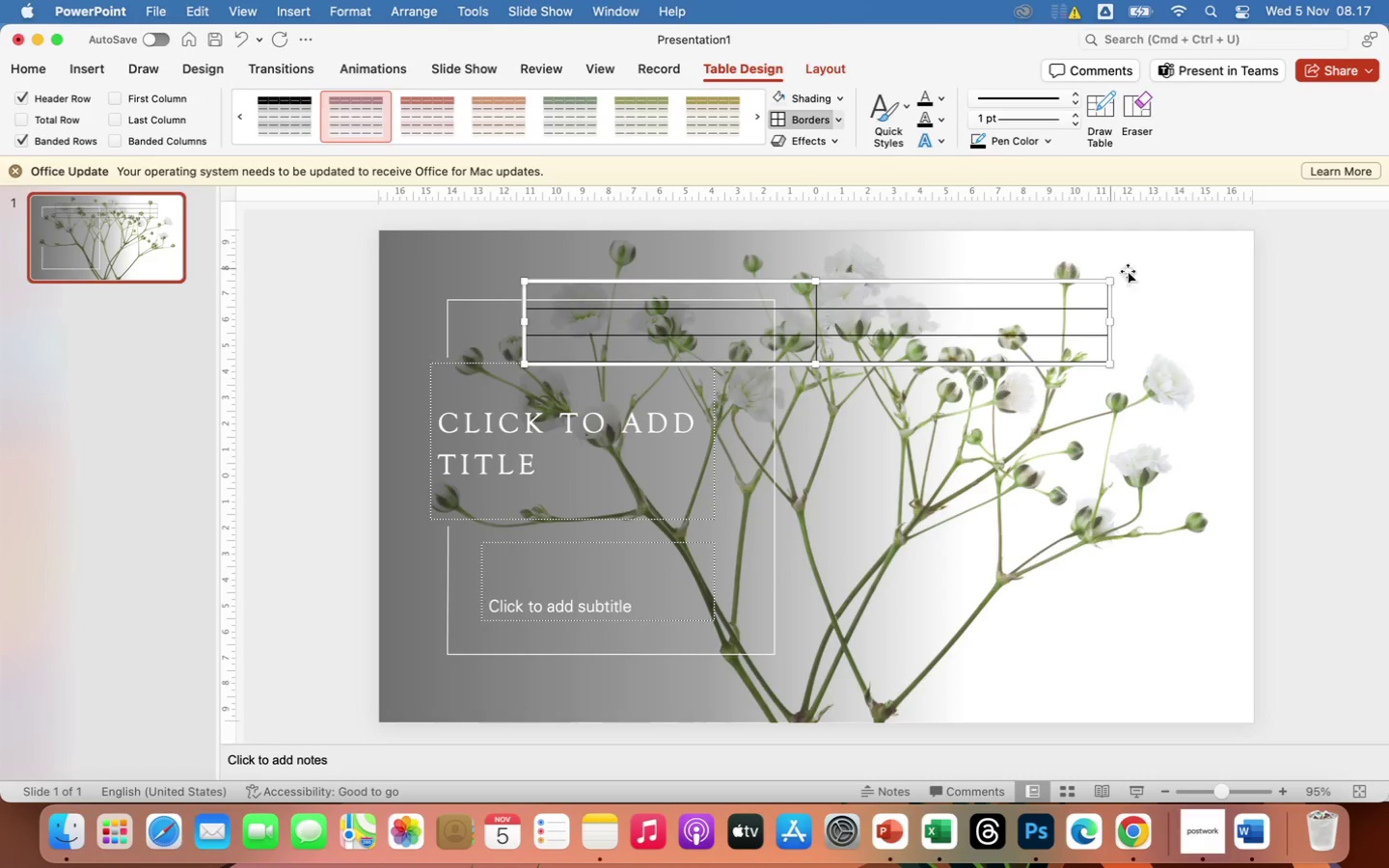 
left_click([1152, 280])
 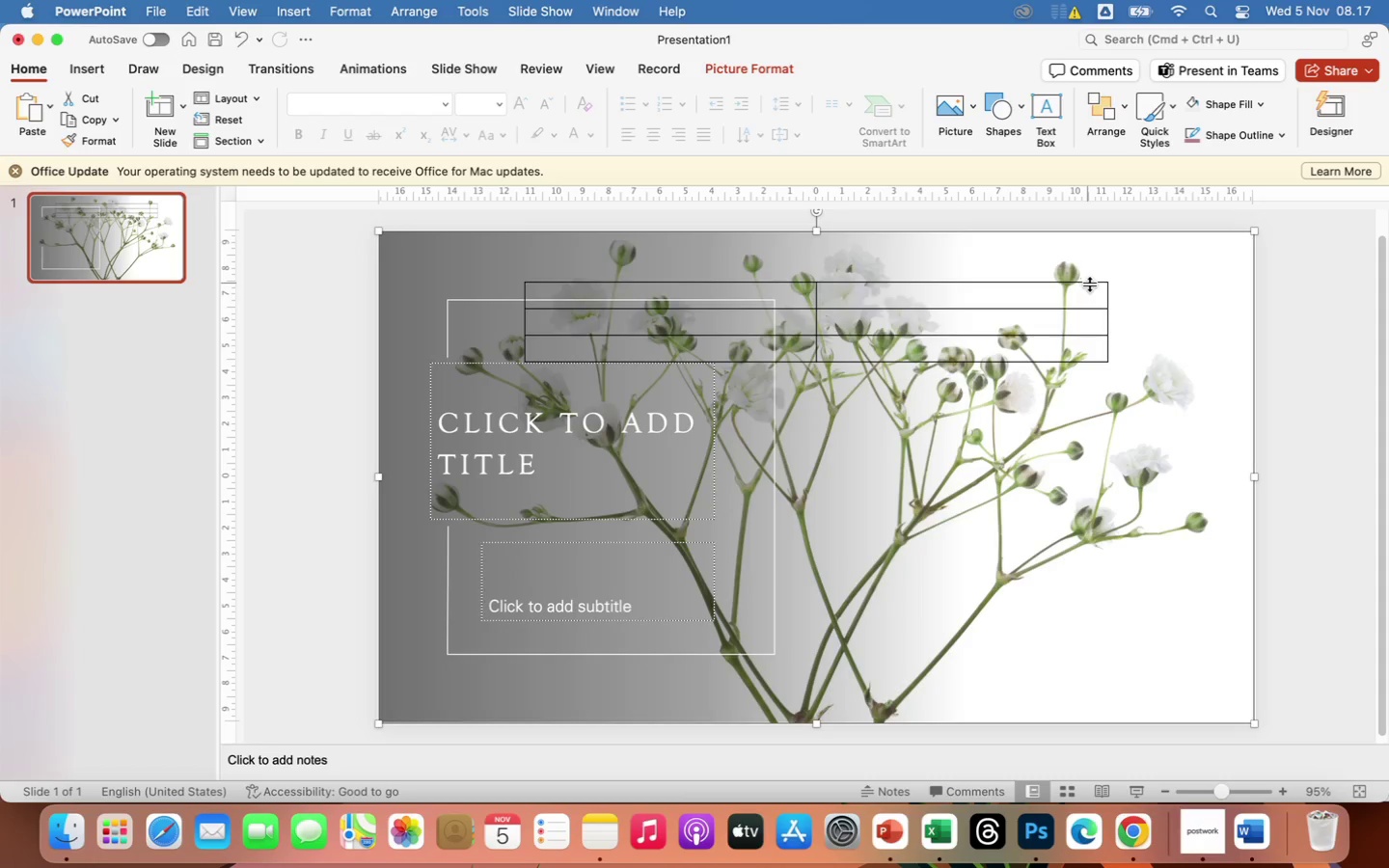 
left_click([1154, 349])
 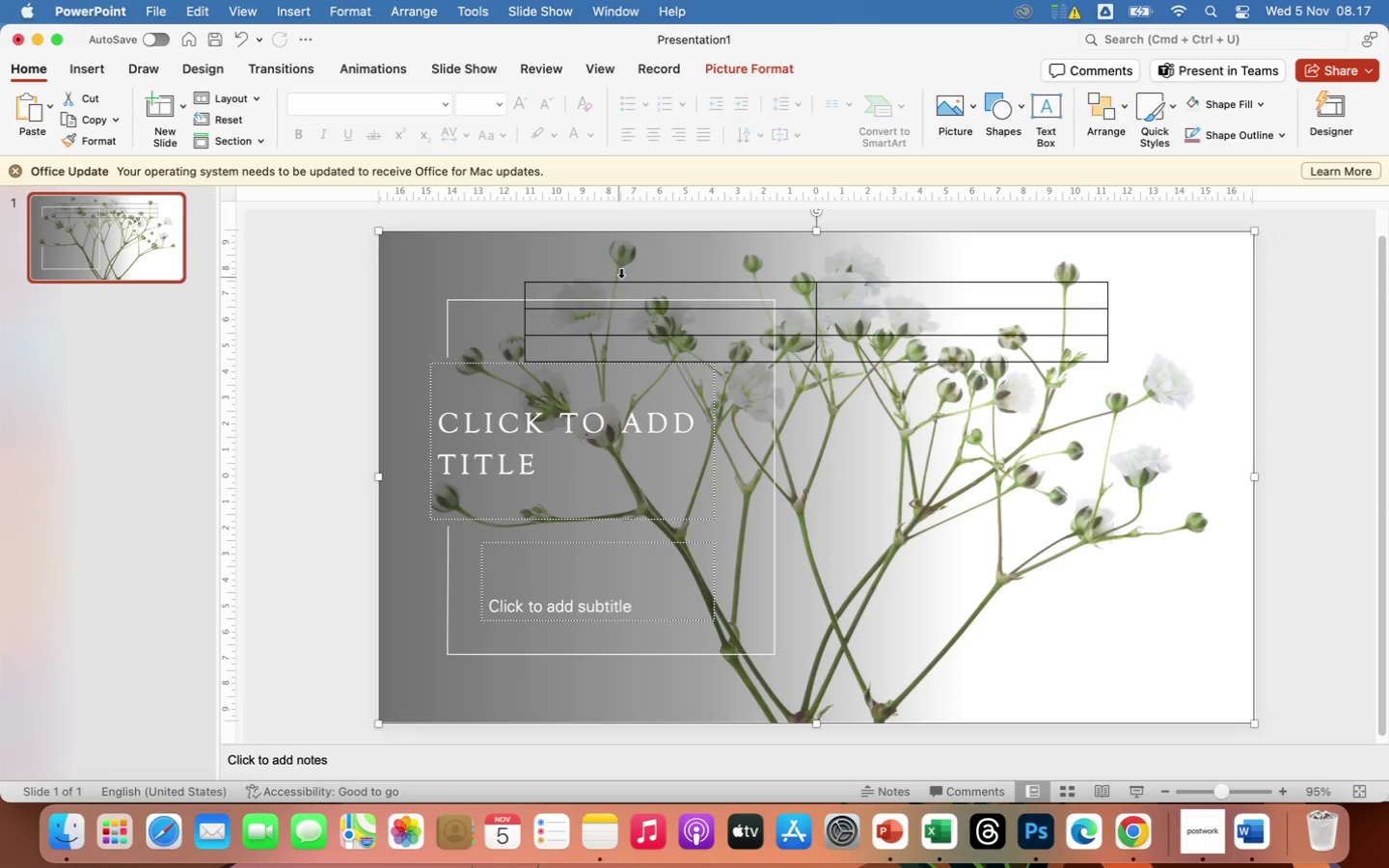 
left_click([706, 464])
 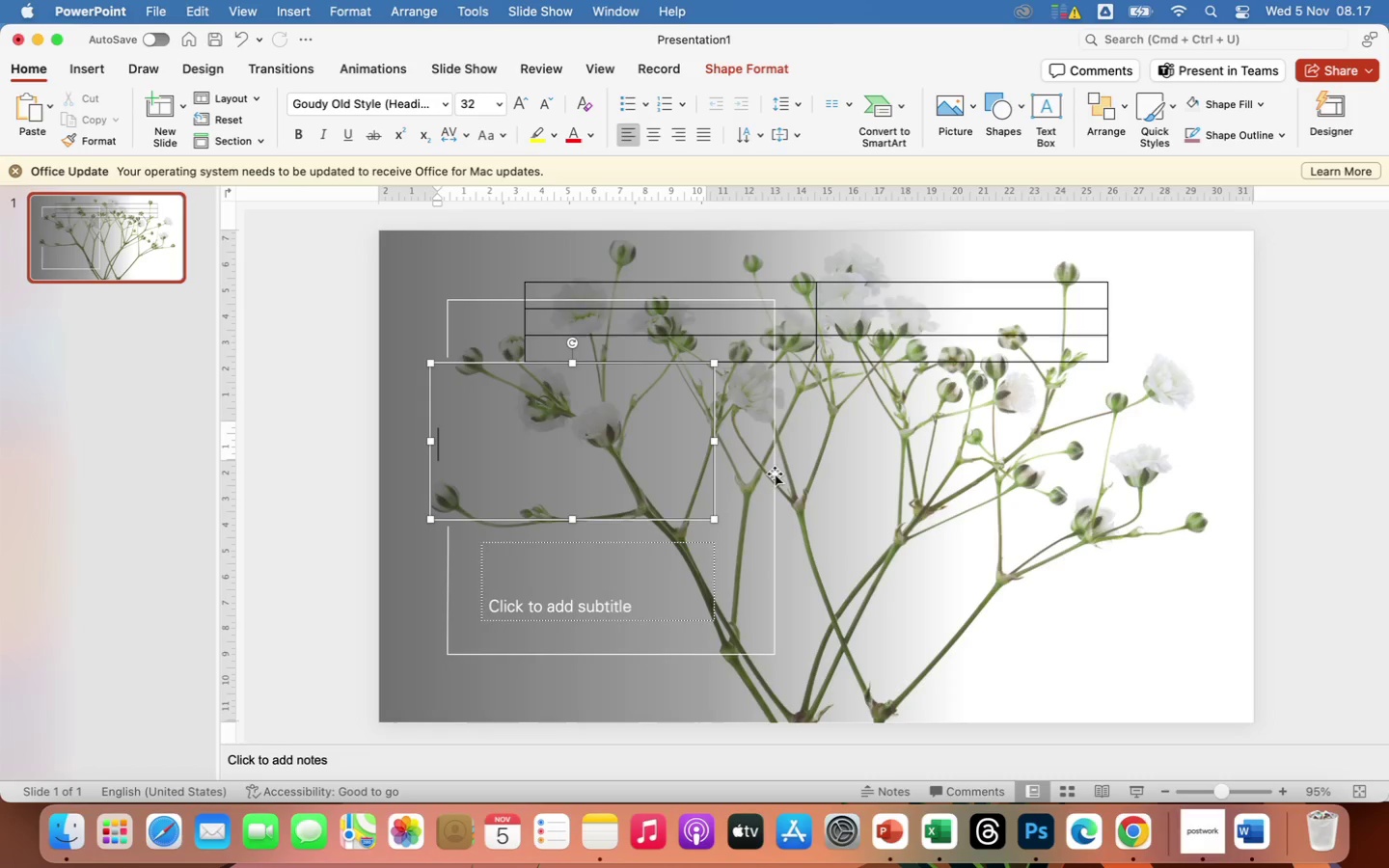 
left_click([775, 474])
 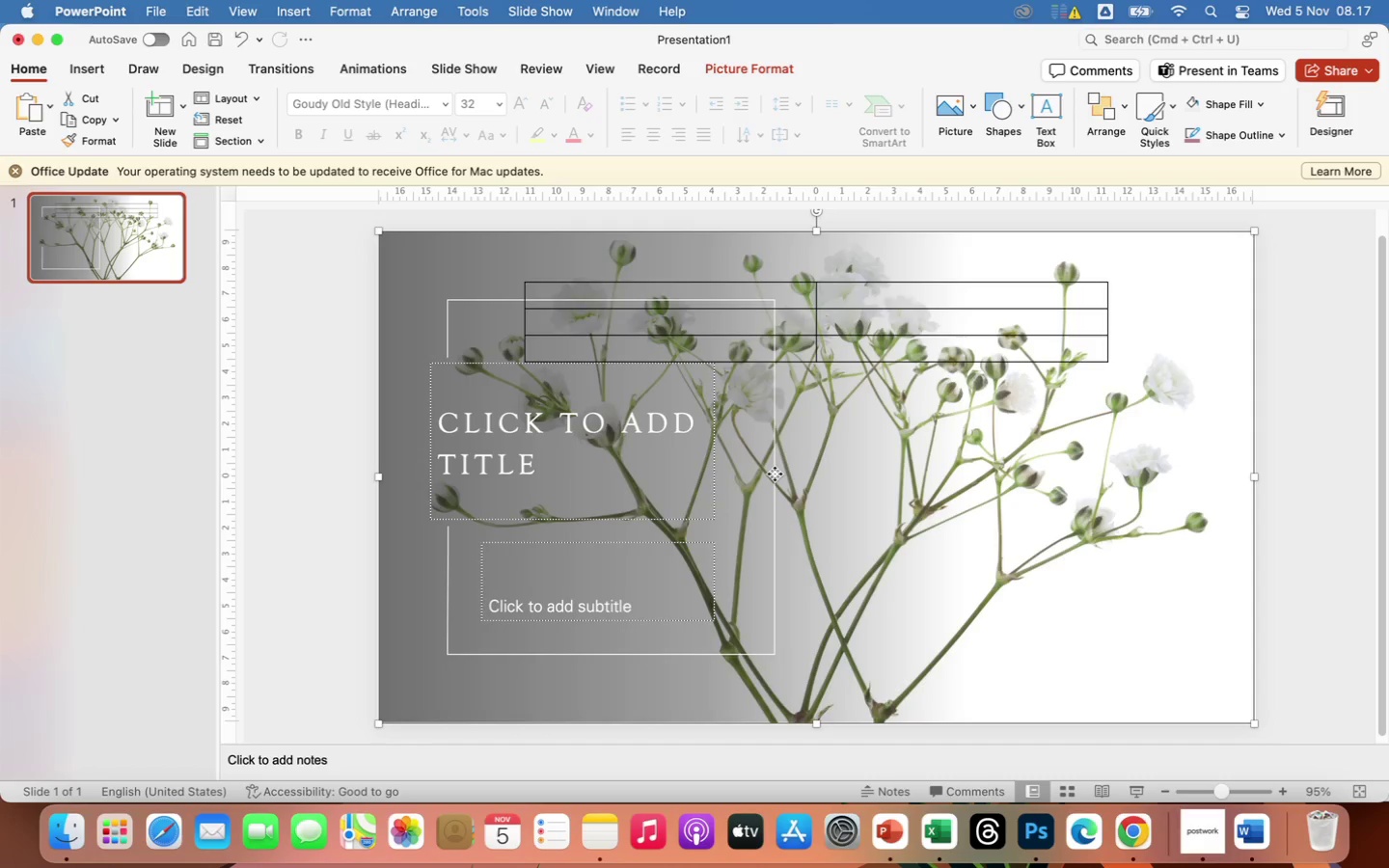 
key(Backspace)
 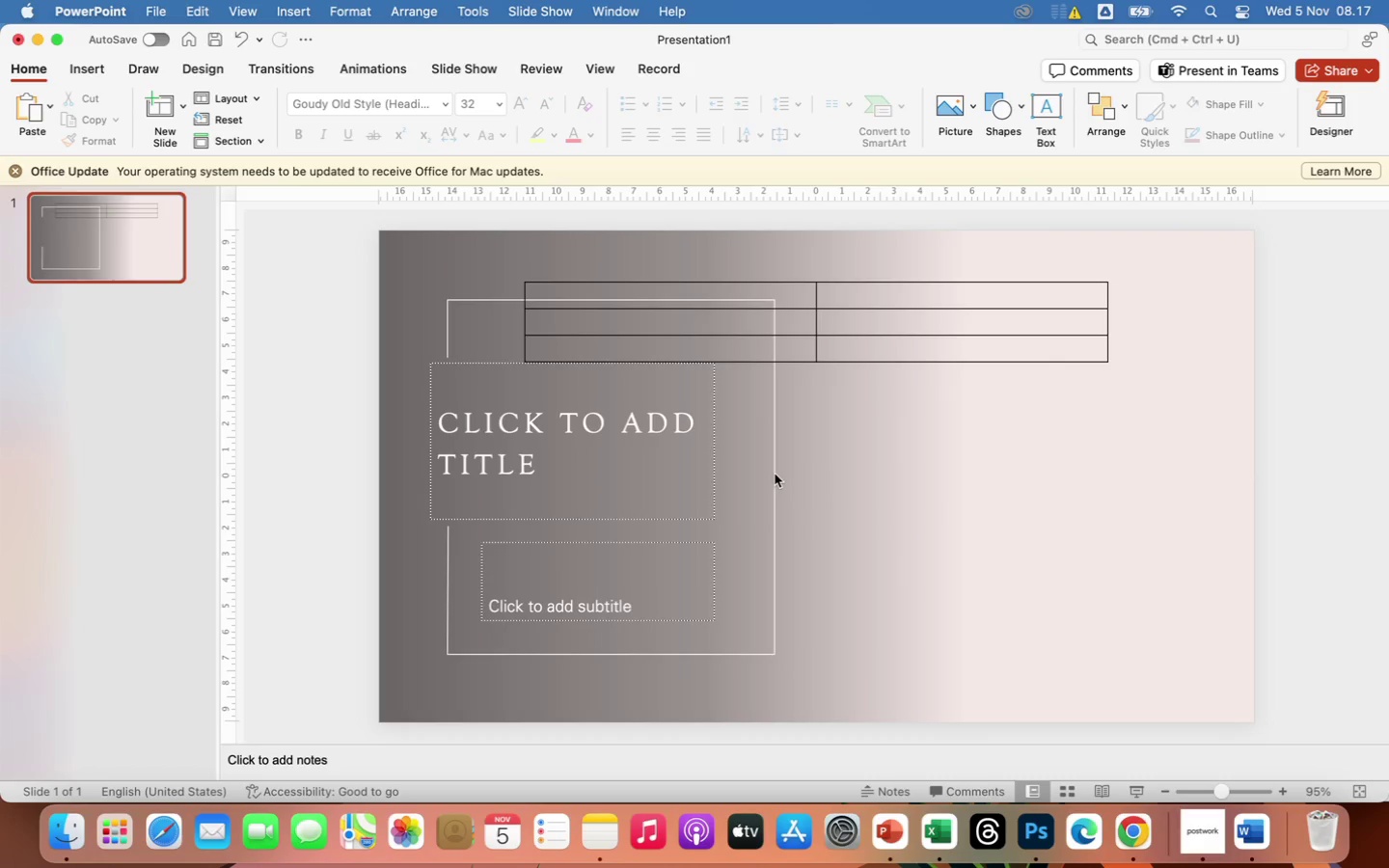 
hold_key(key=CommandLeft, duration=0.59)
 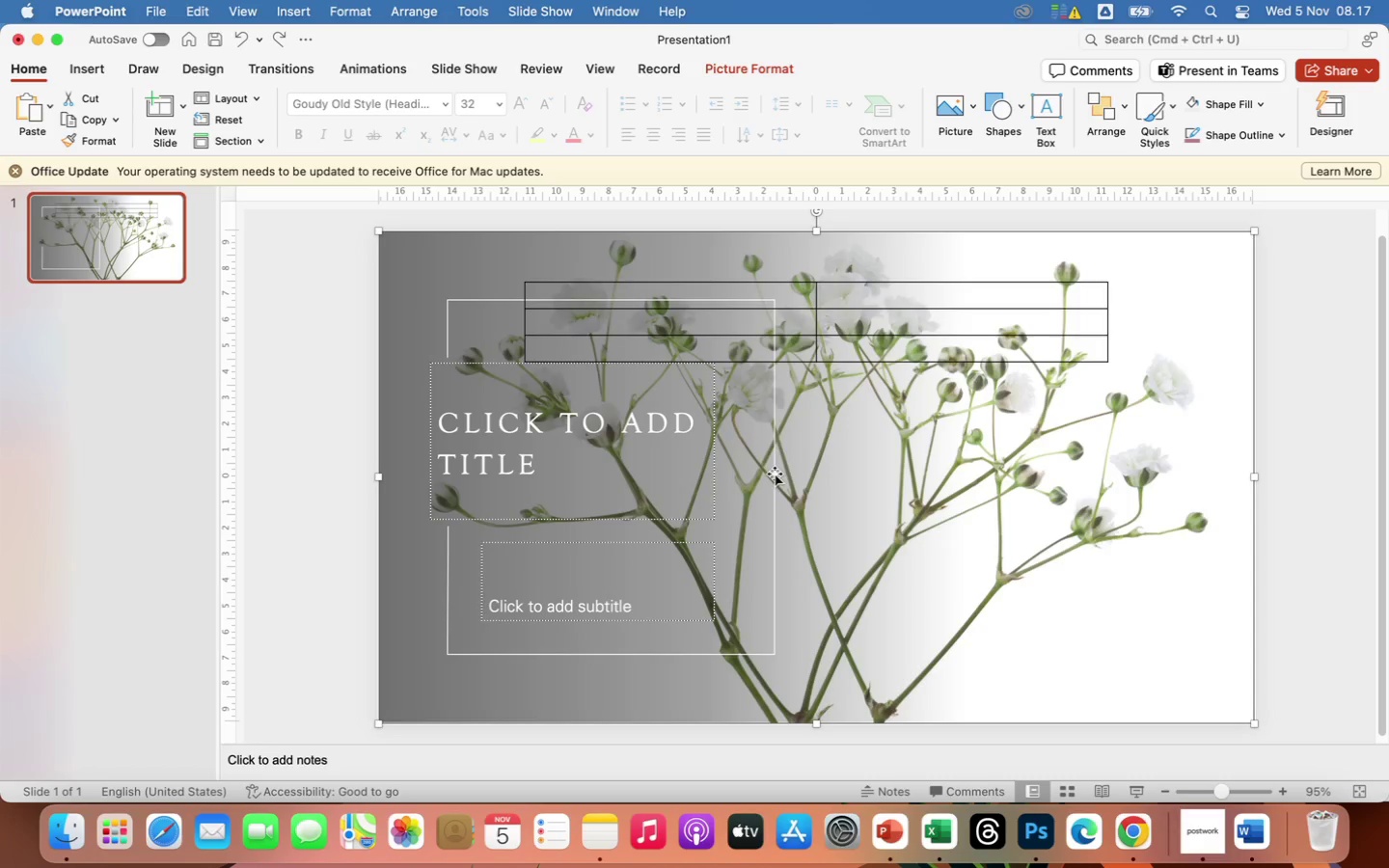 
hold_key(key=Z, duration=0.32)
 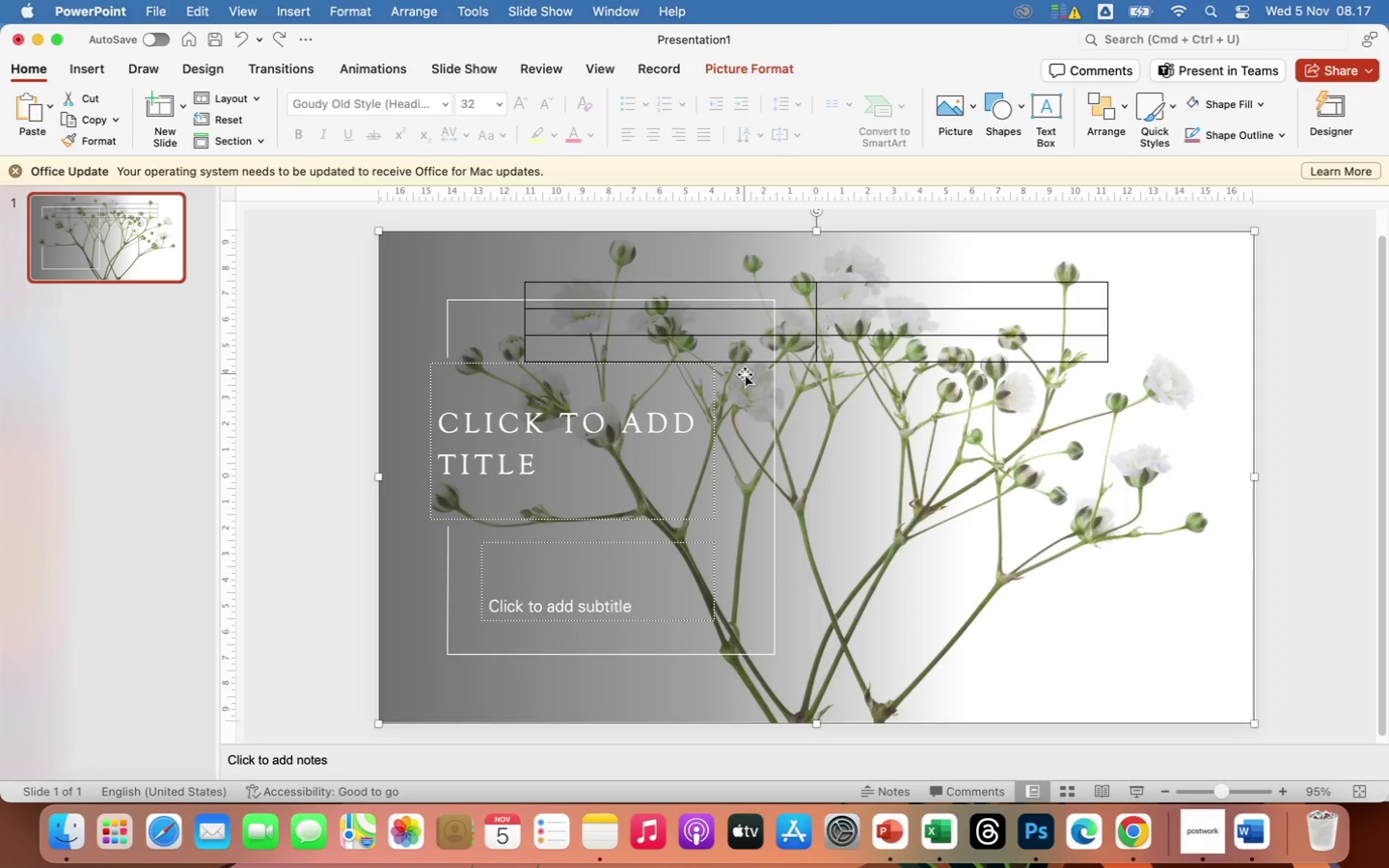 
left_click([745, 374])
 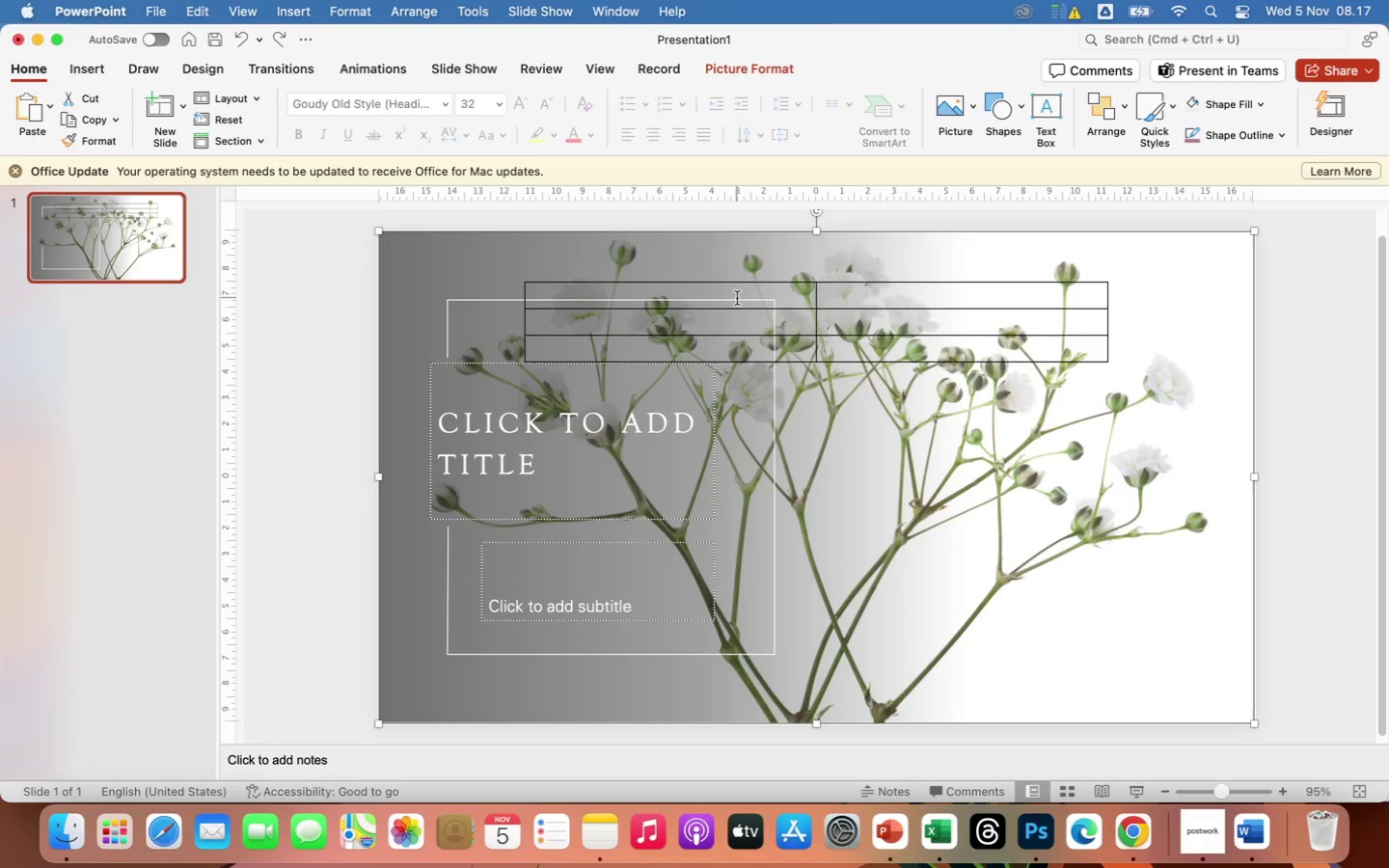 
left_click_drag(start_coordinate=[757, 253], to_coordinate=[839, 303])
 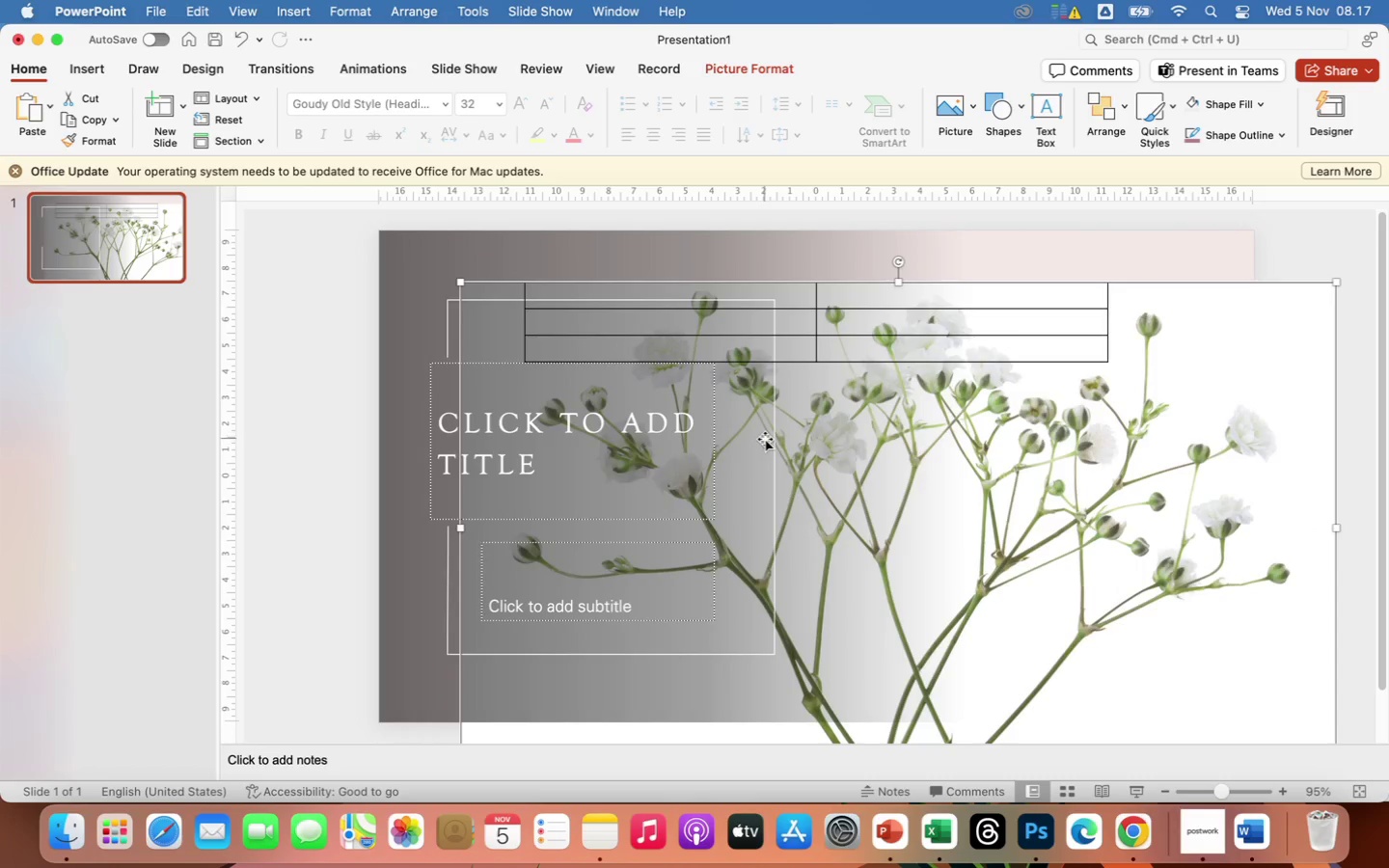 
left_click_drag(start_coordinate=[765, 439], to_coordinate=[802, 529])
 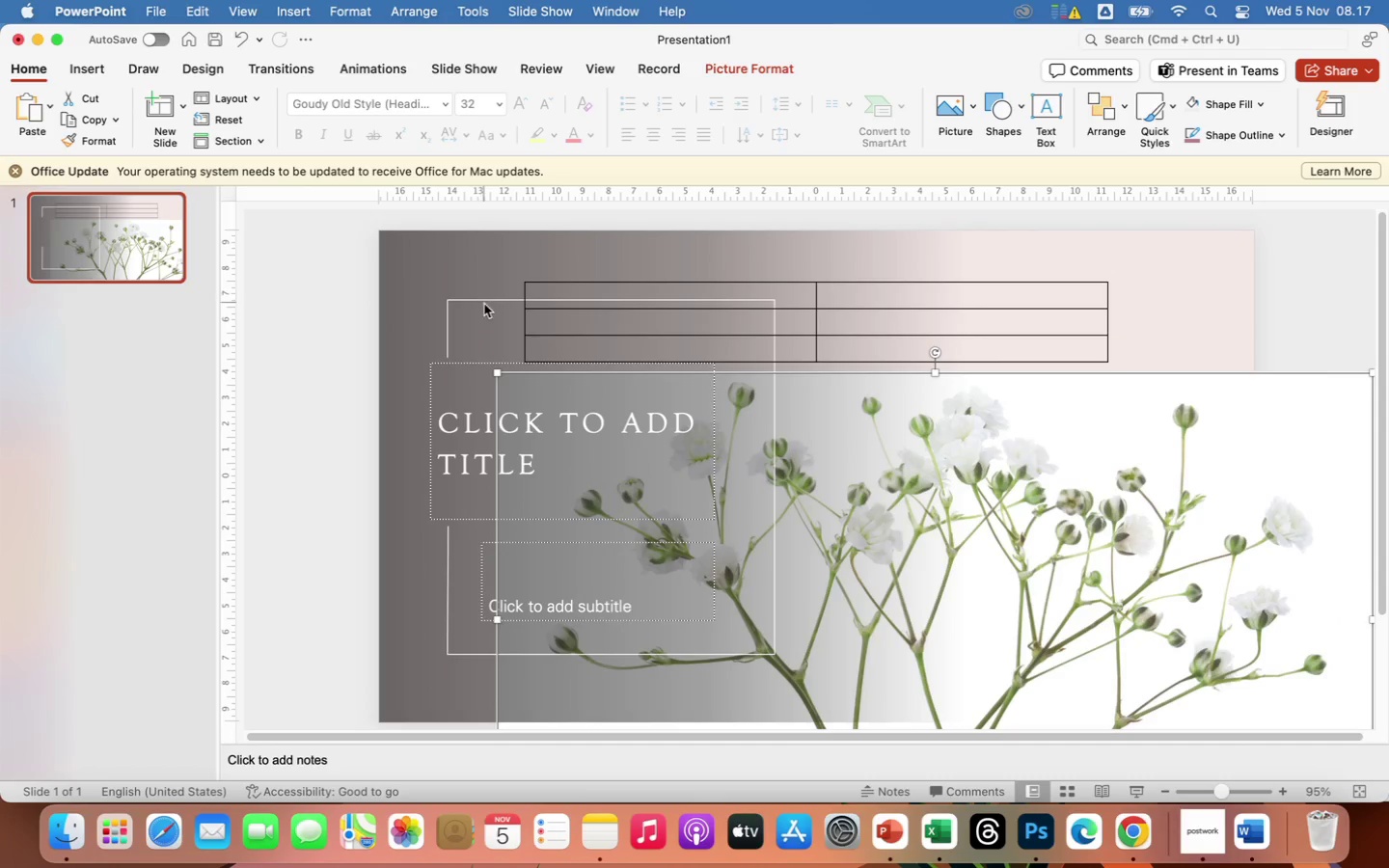 
left_click([486, 306])
 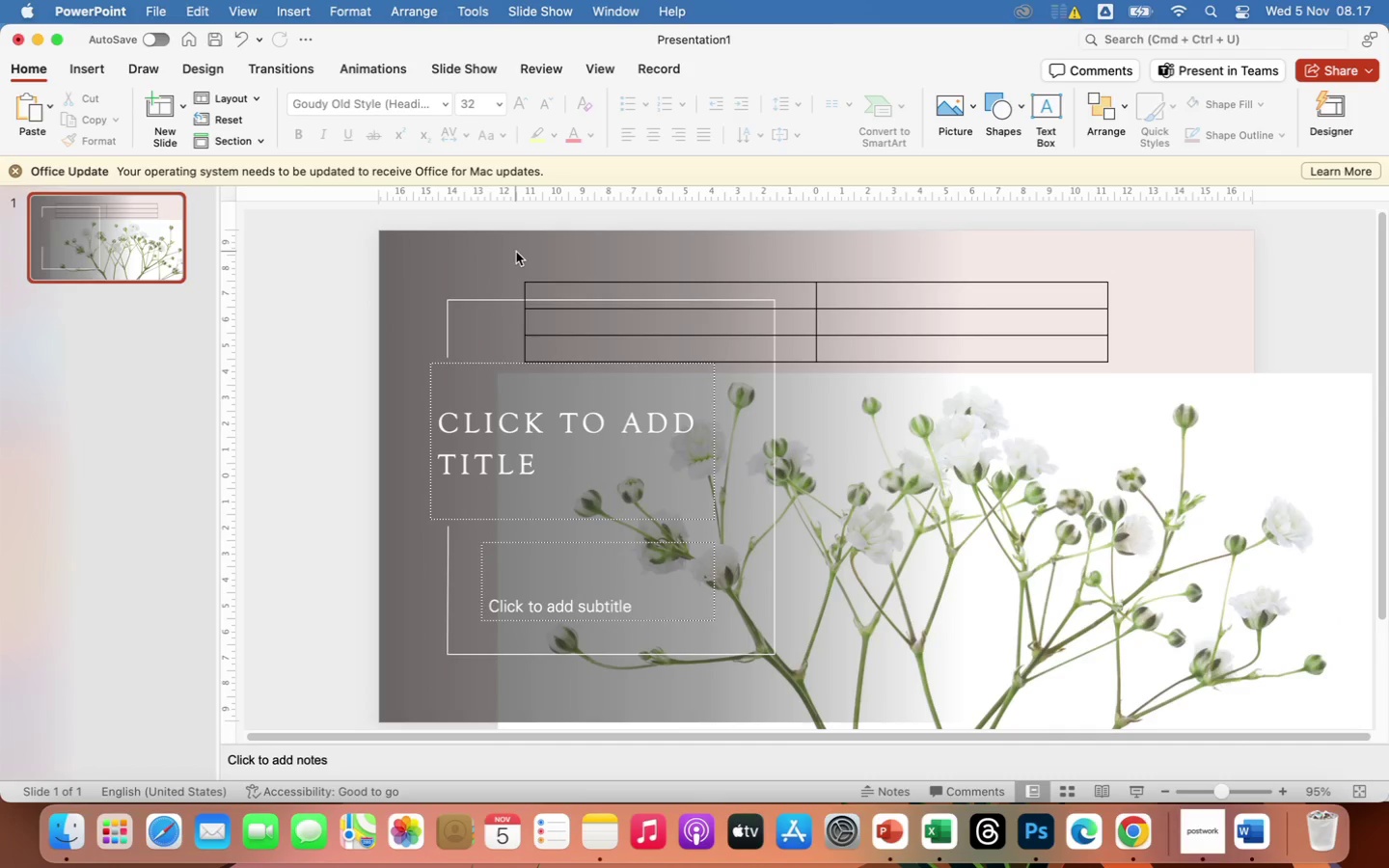 
left_click([516, 252])
 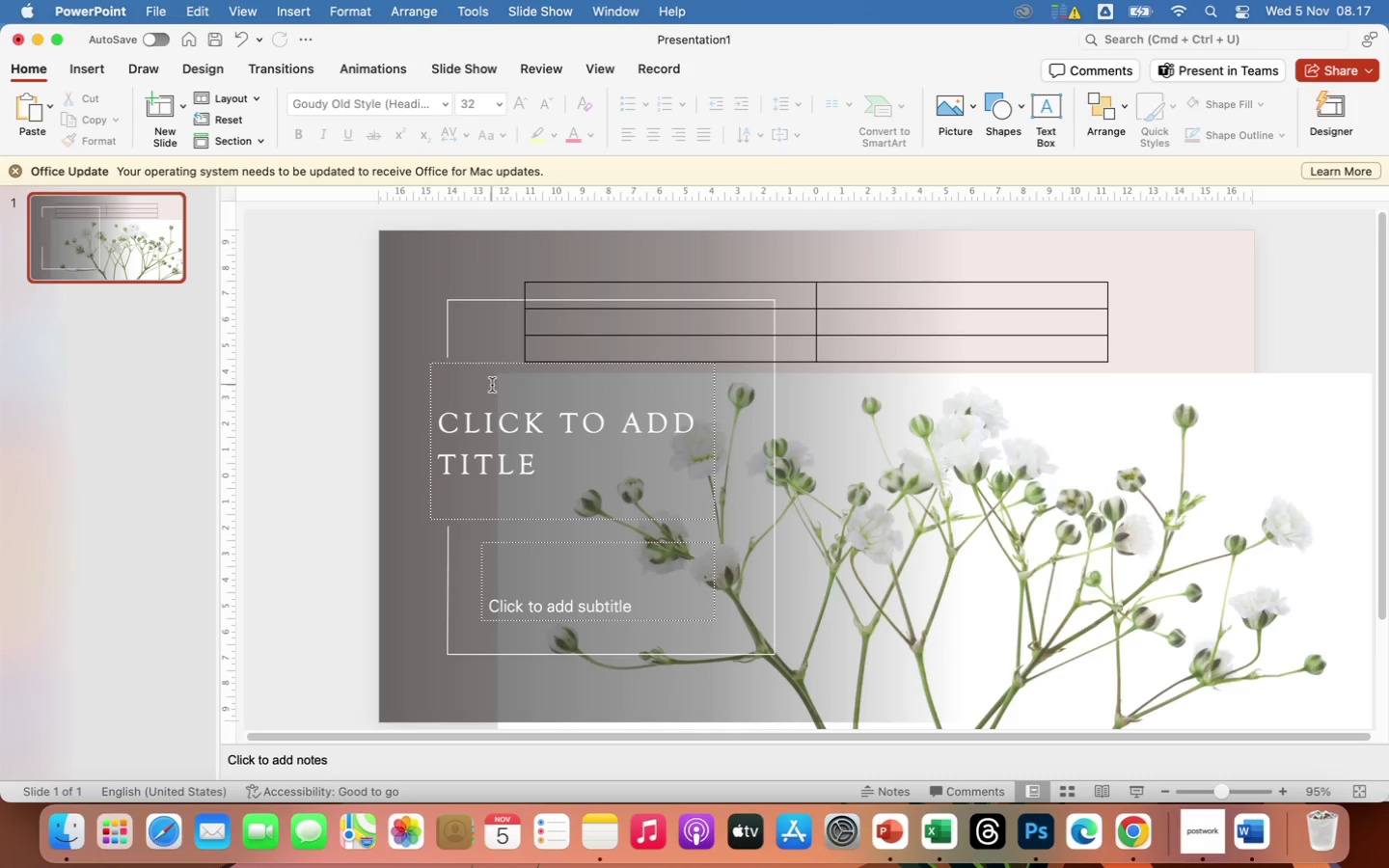 
left_click([493, 385])
 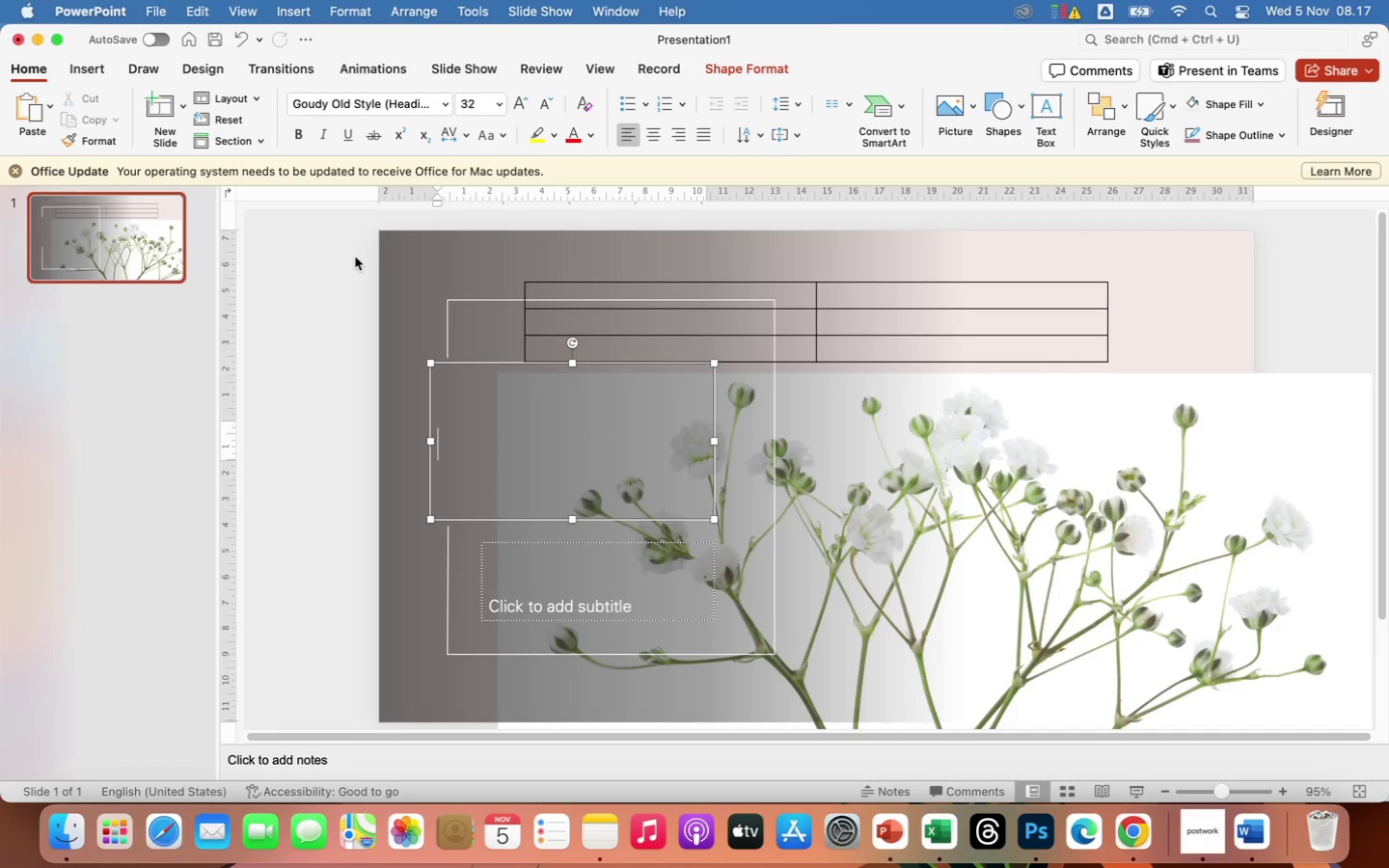 
left_click_drag(start_coordinate=[348, 255], to_coordinate=[803, 572])
 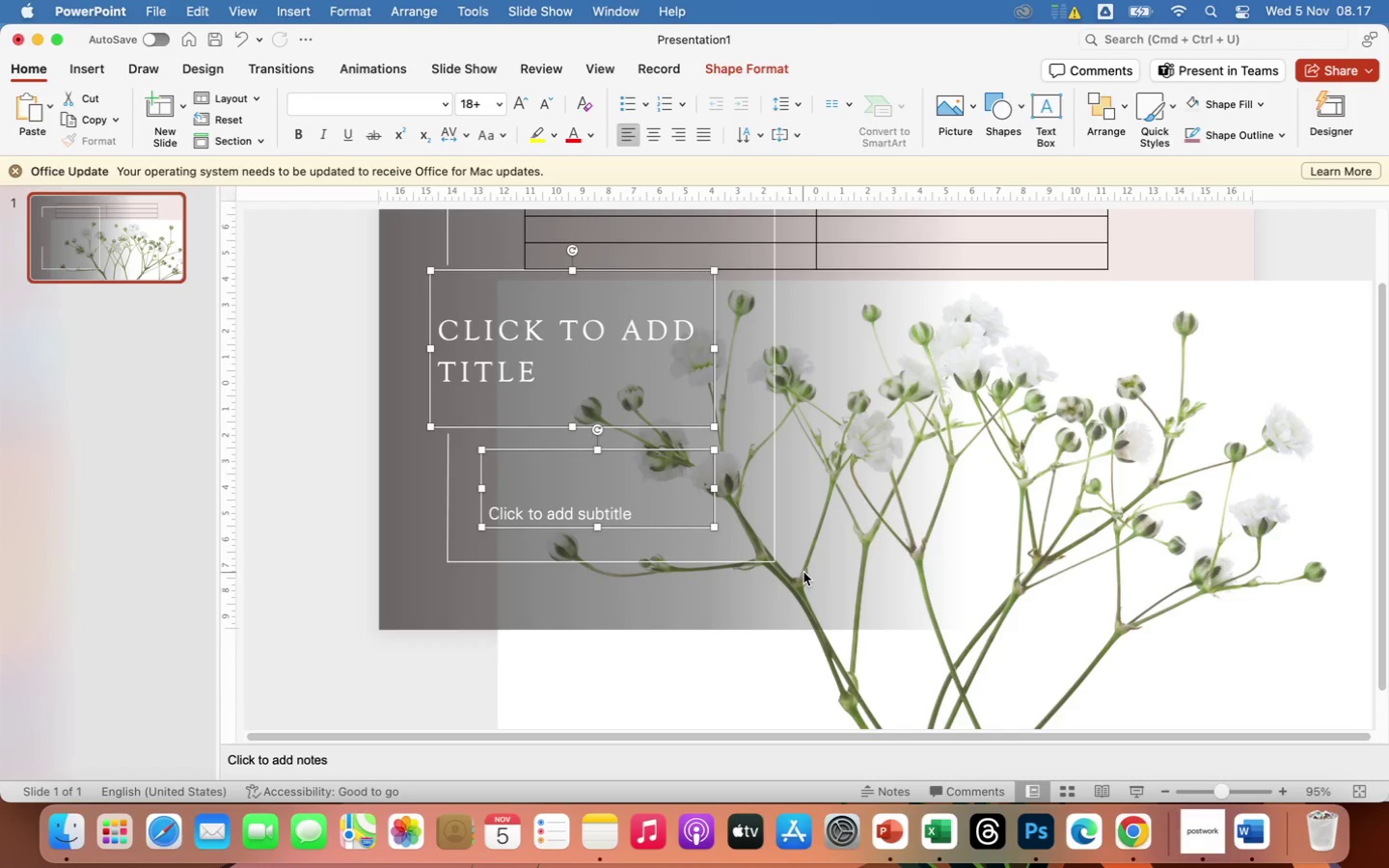 
key(Backspace)
 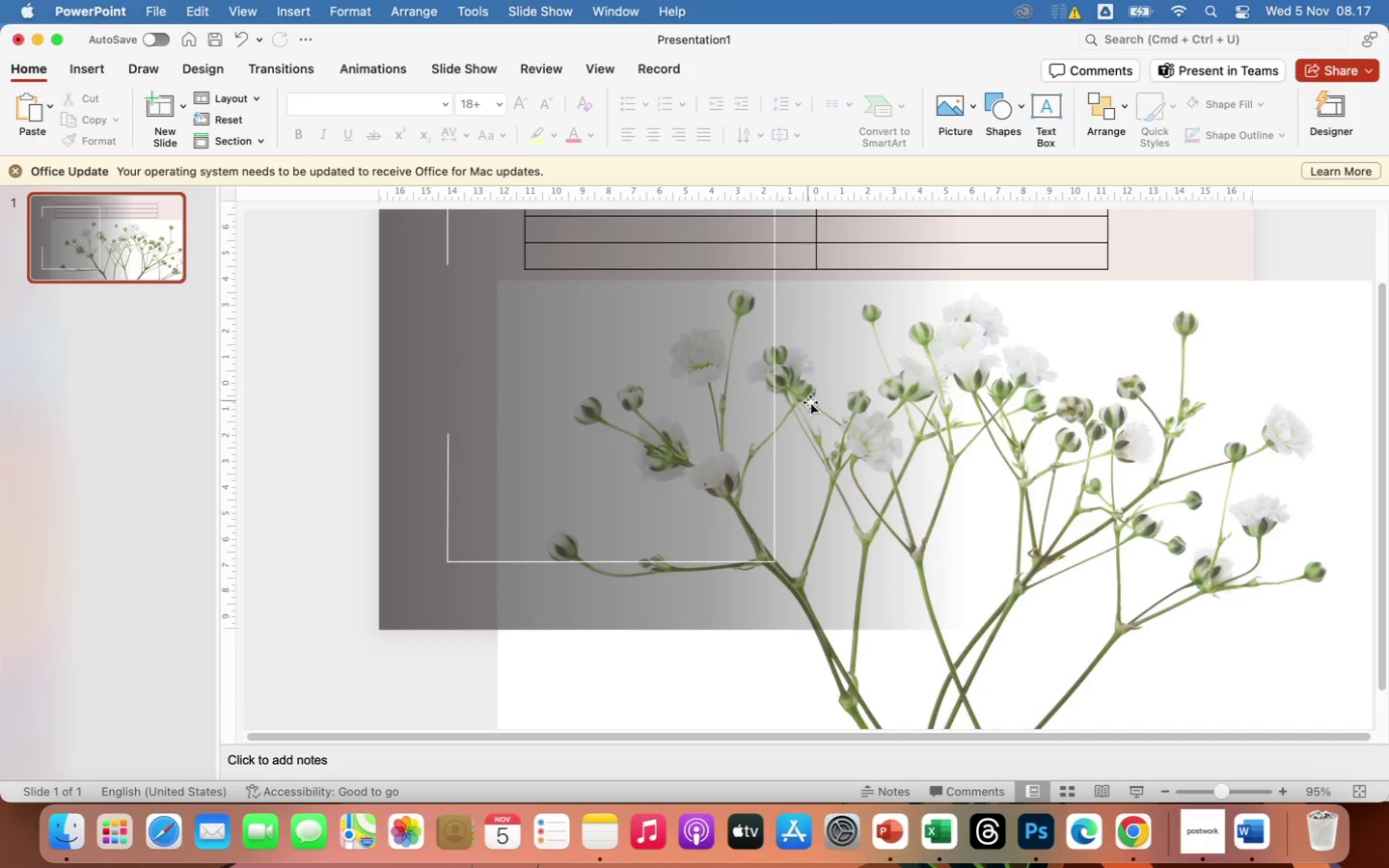 
right_click([810, 402])
 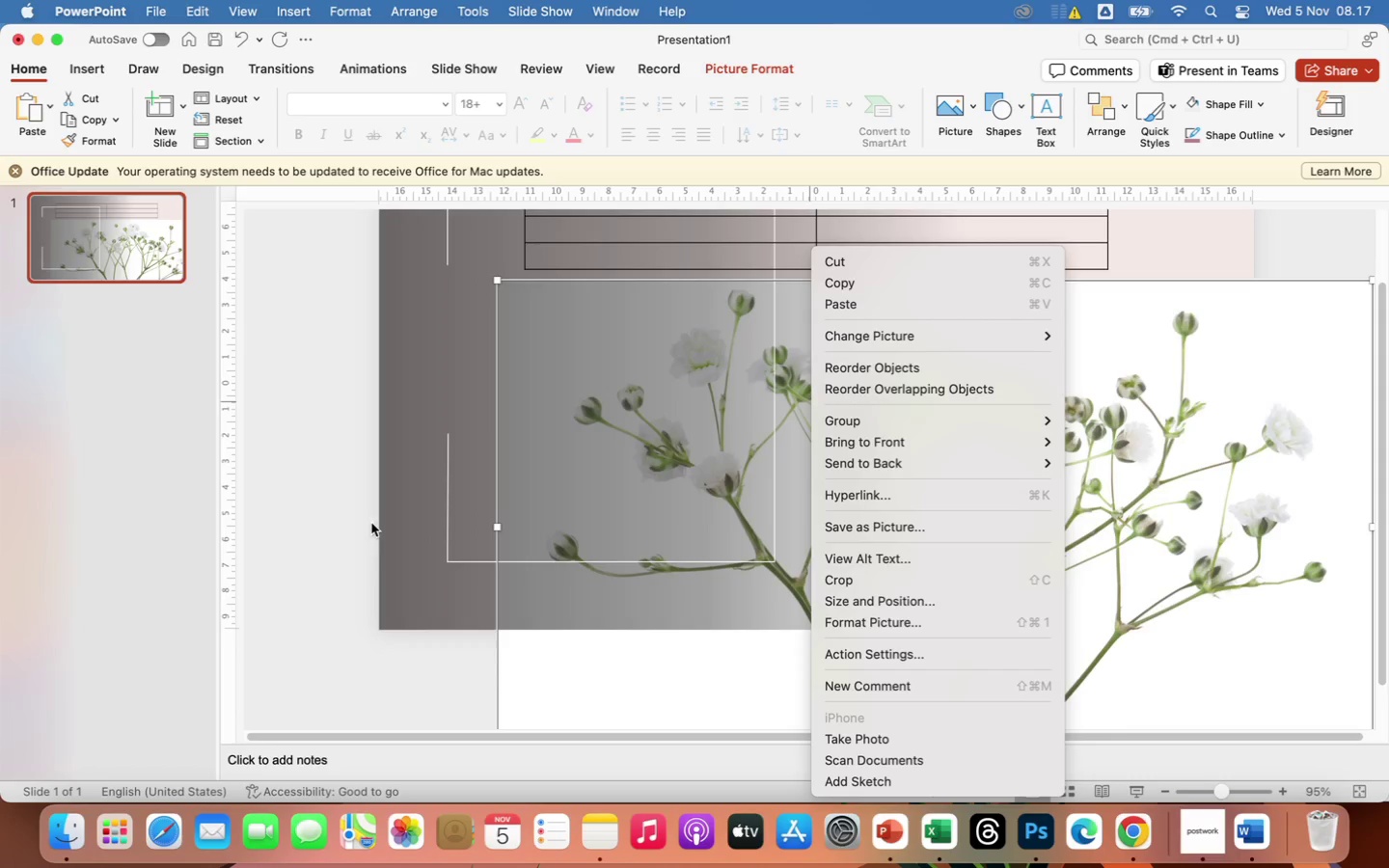 
left_click([263, 529])
 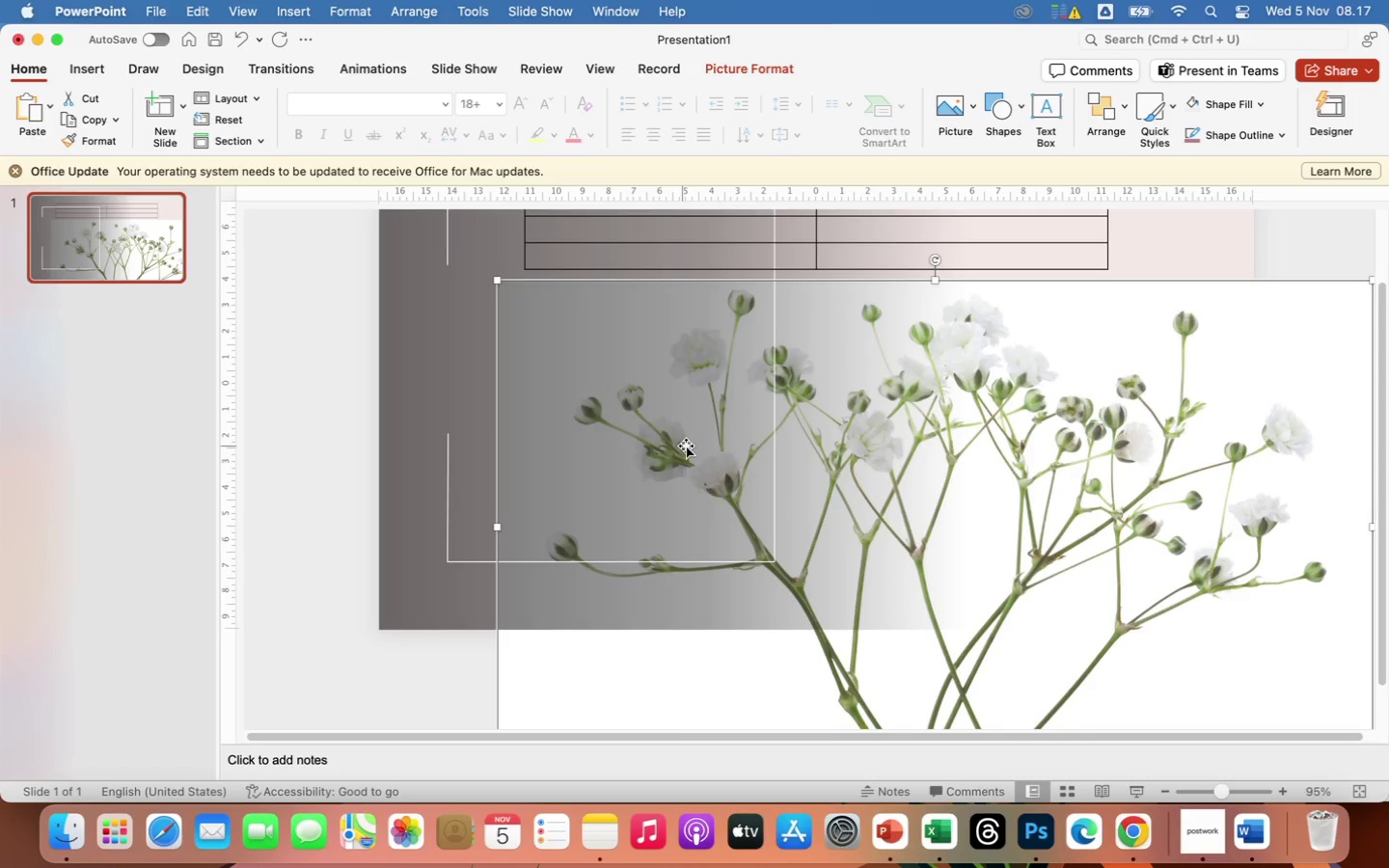 
scroll: coordinate [686, 446], scroll_direction: up, amount: 61.0
 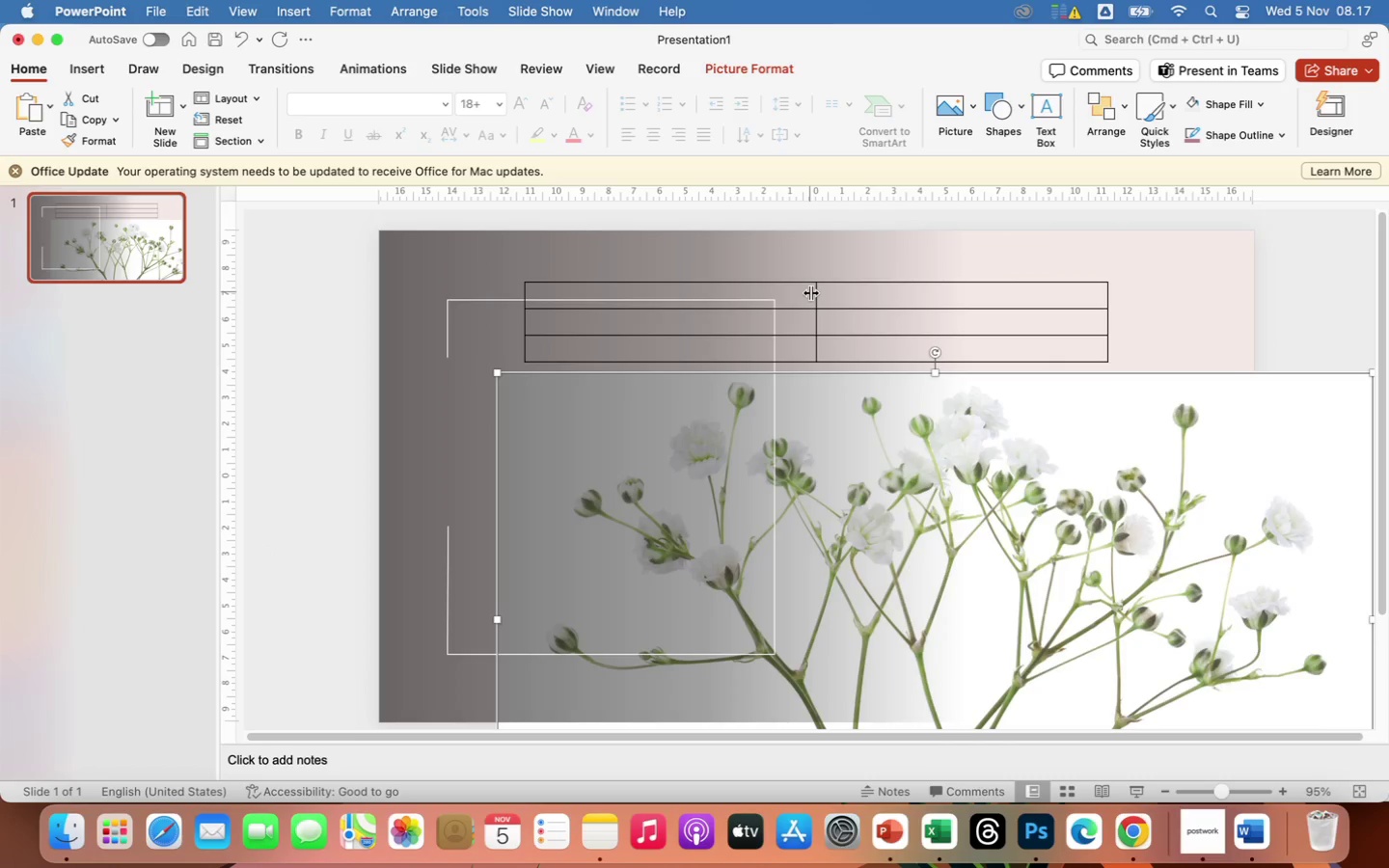 
left_click([810, 292])
 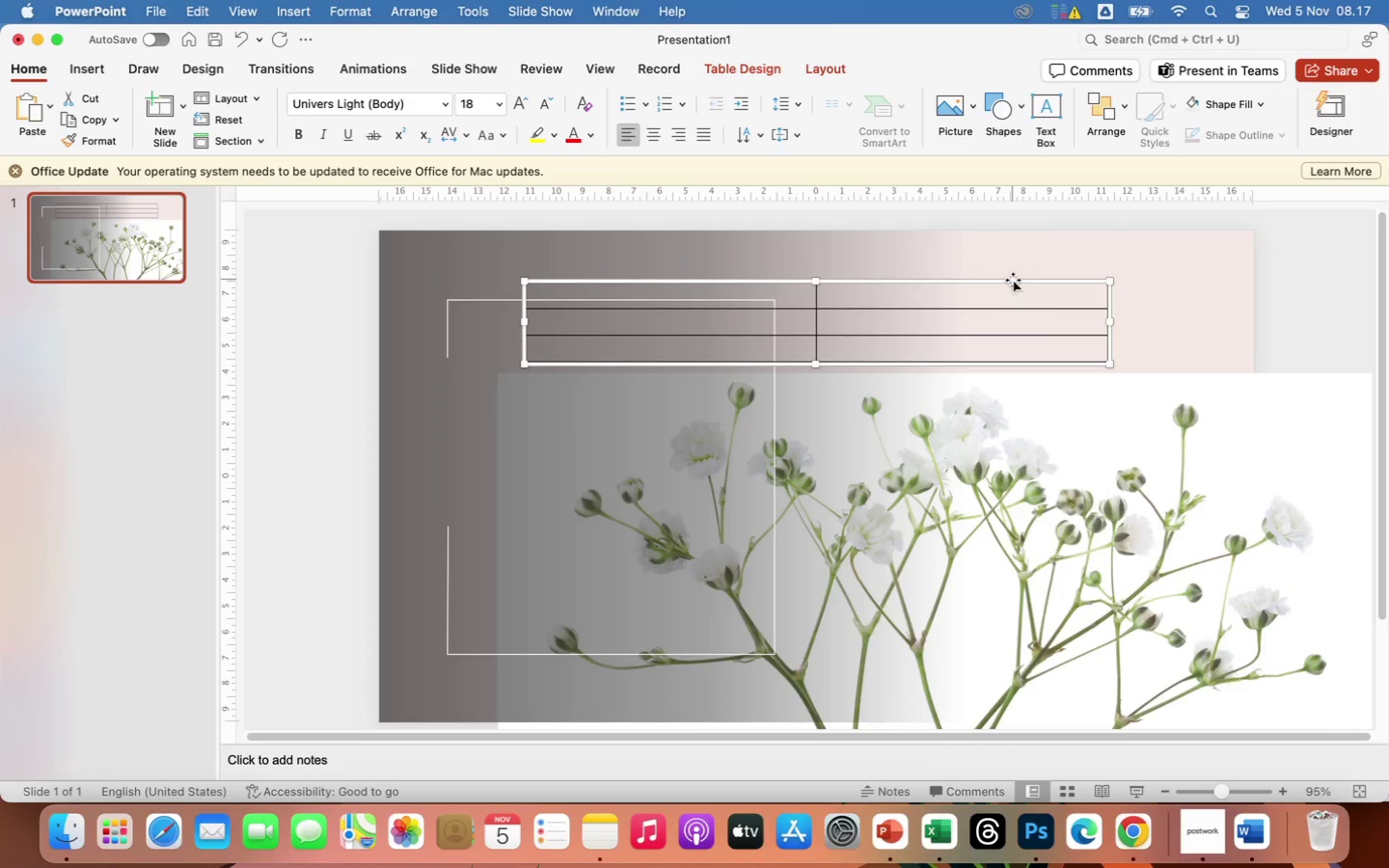 
left_click_drag(start_coordinate=[1013, 280], to_coordinate=[870, 229])
 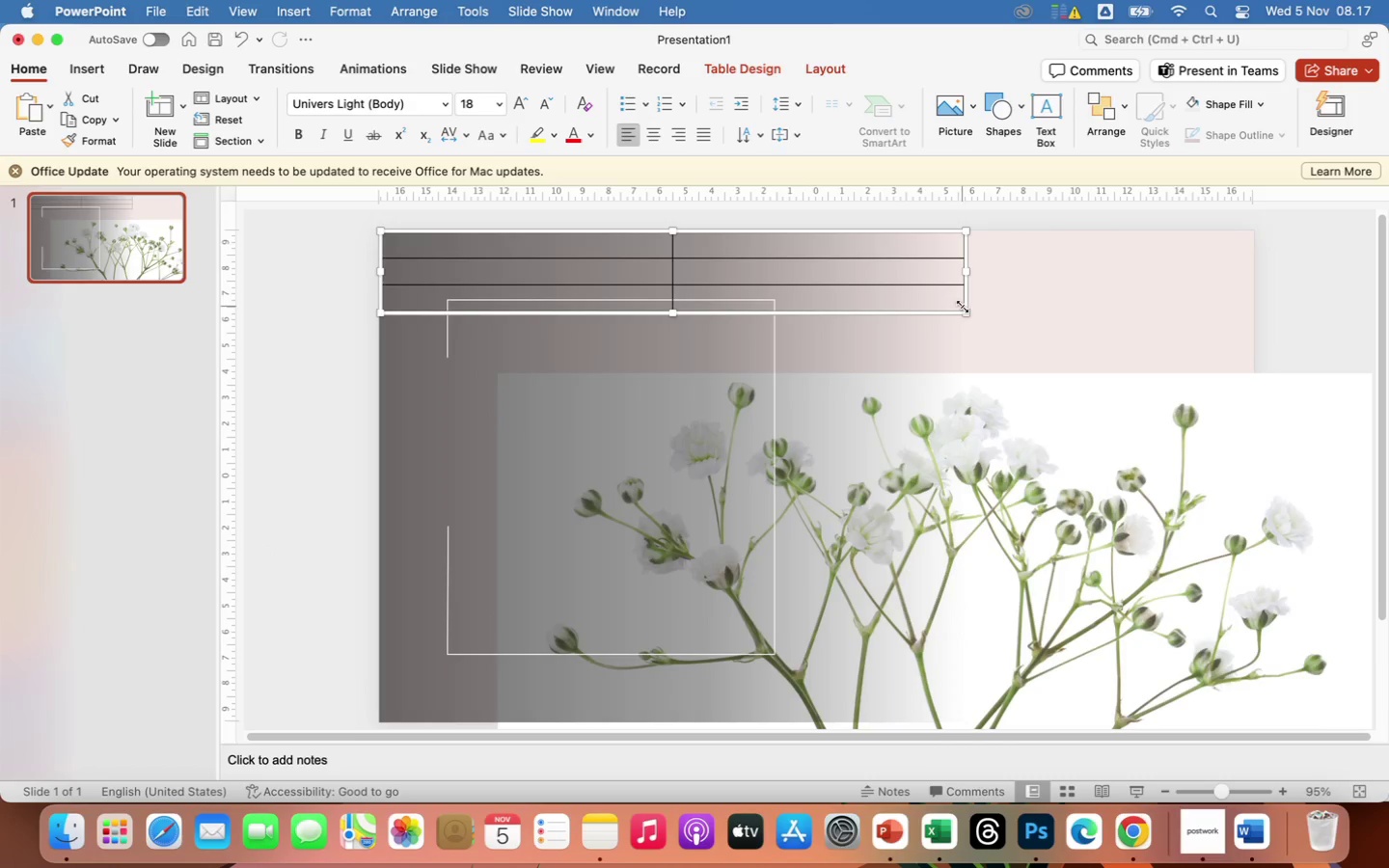 
left_click_drag(start_coordinate=[963, 307], to_coordinate=[1219, 648])
 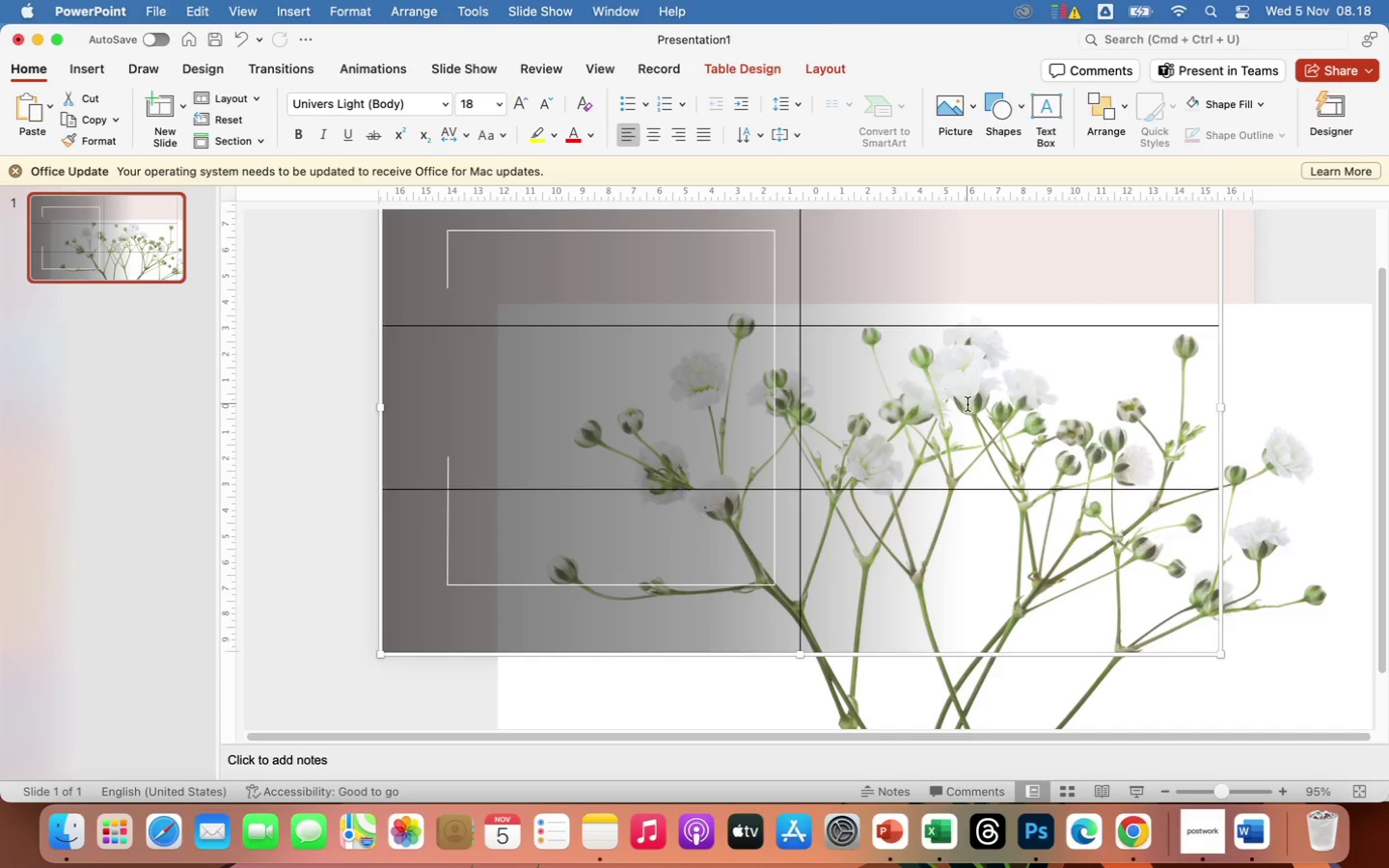 
scroll: coordinate [967, 404], scroll_direction: up, amount: 52.0
 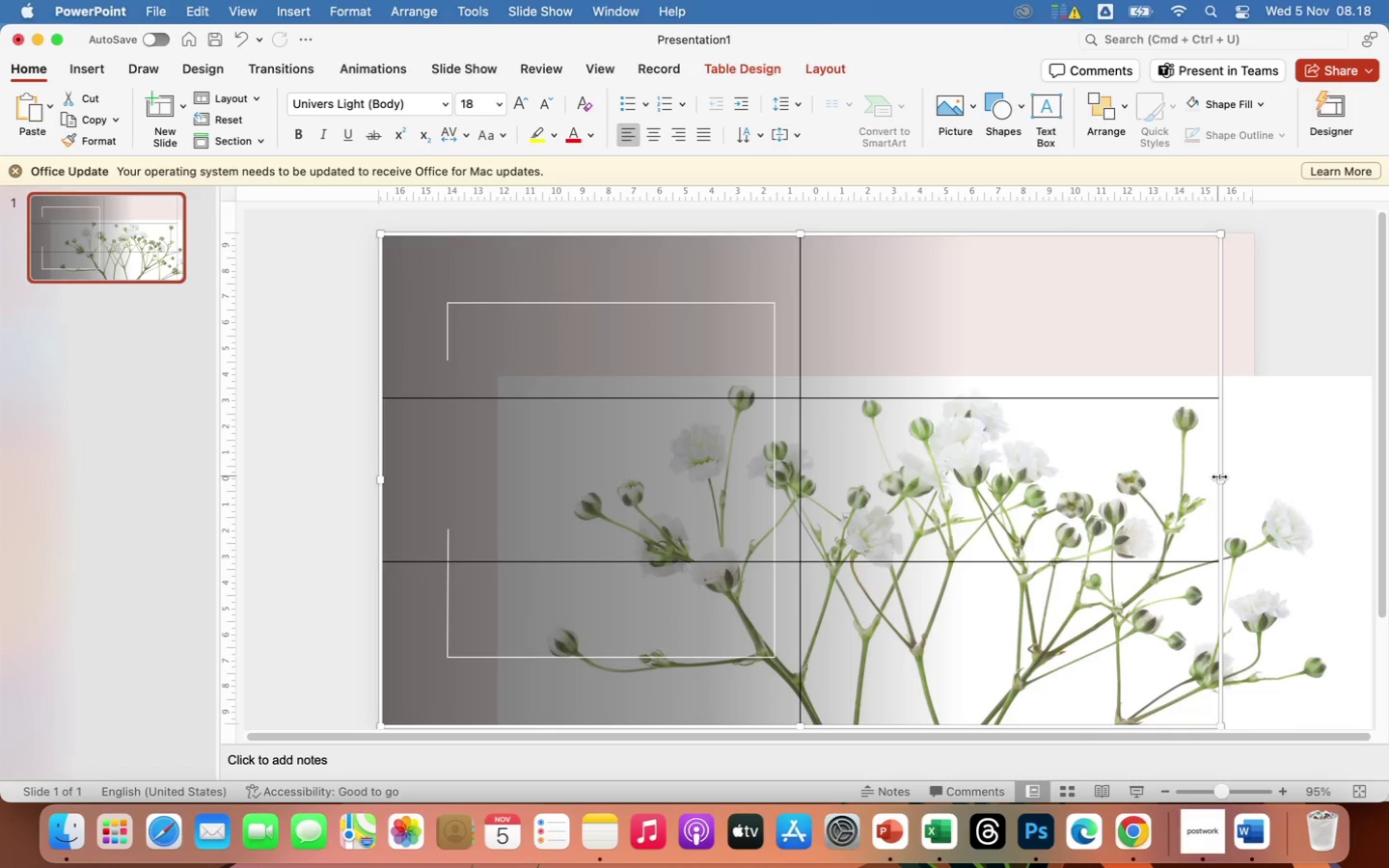 
left_click_drag(start_coordinate=[1218, 476], to_coordinate=[1258, 479])
 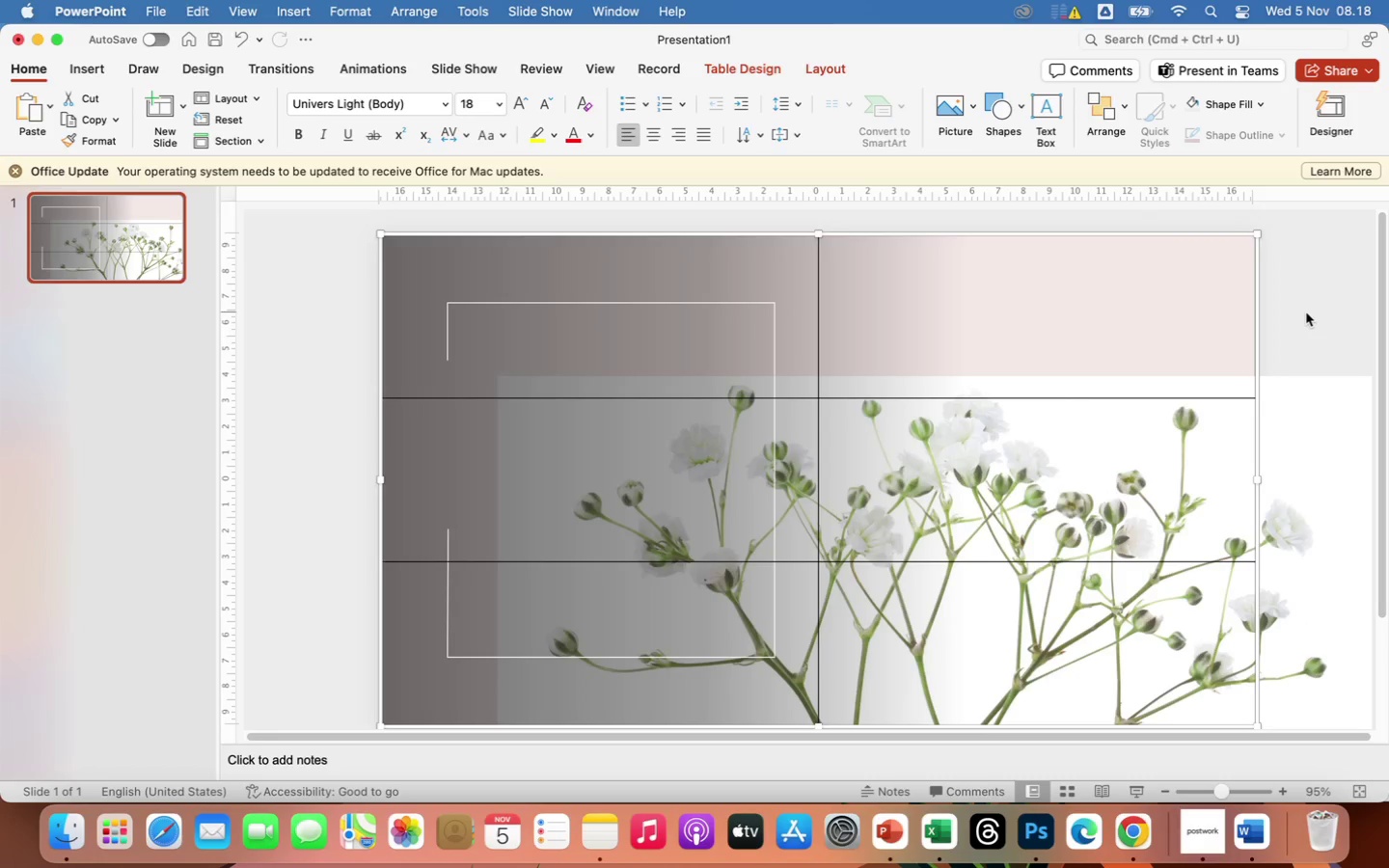 
left_click([1306, 315])
 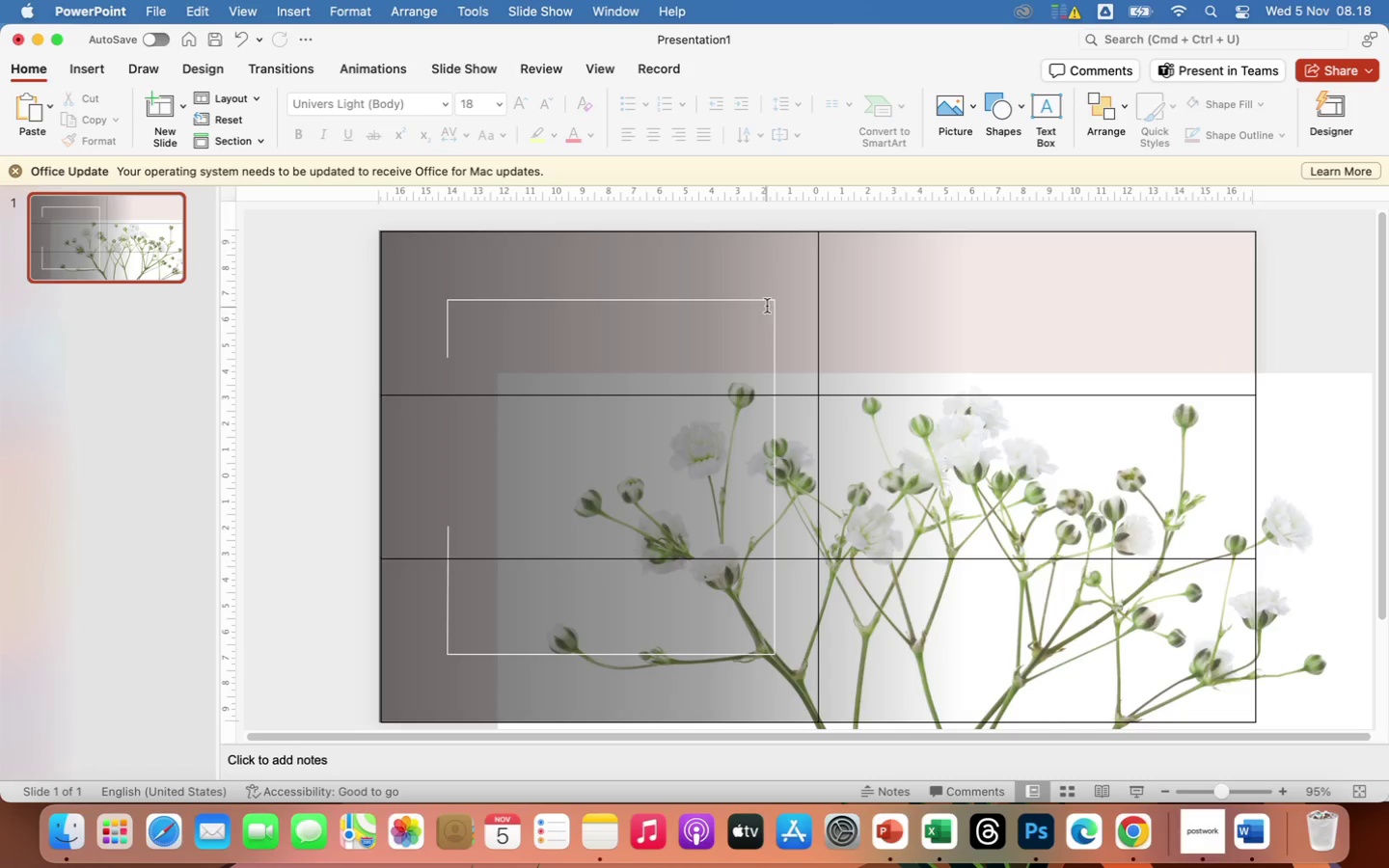 
left_click([765, 303])
 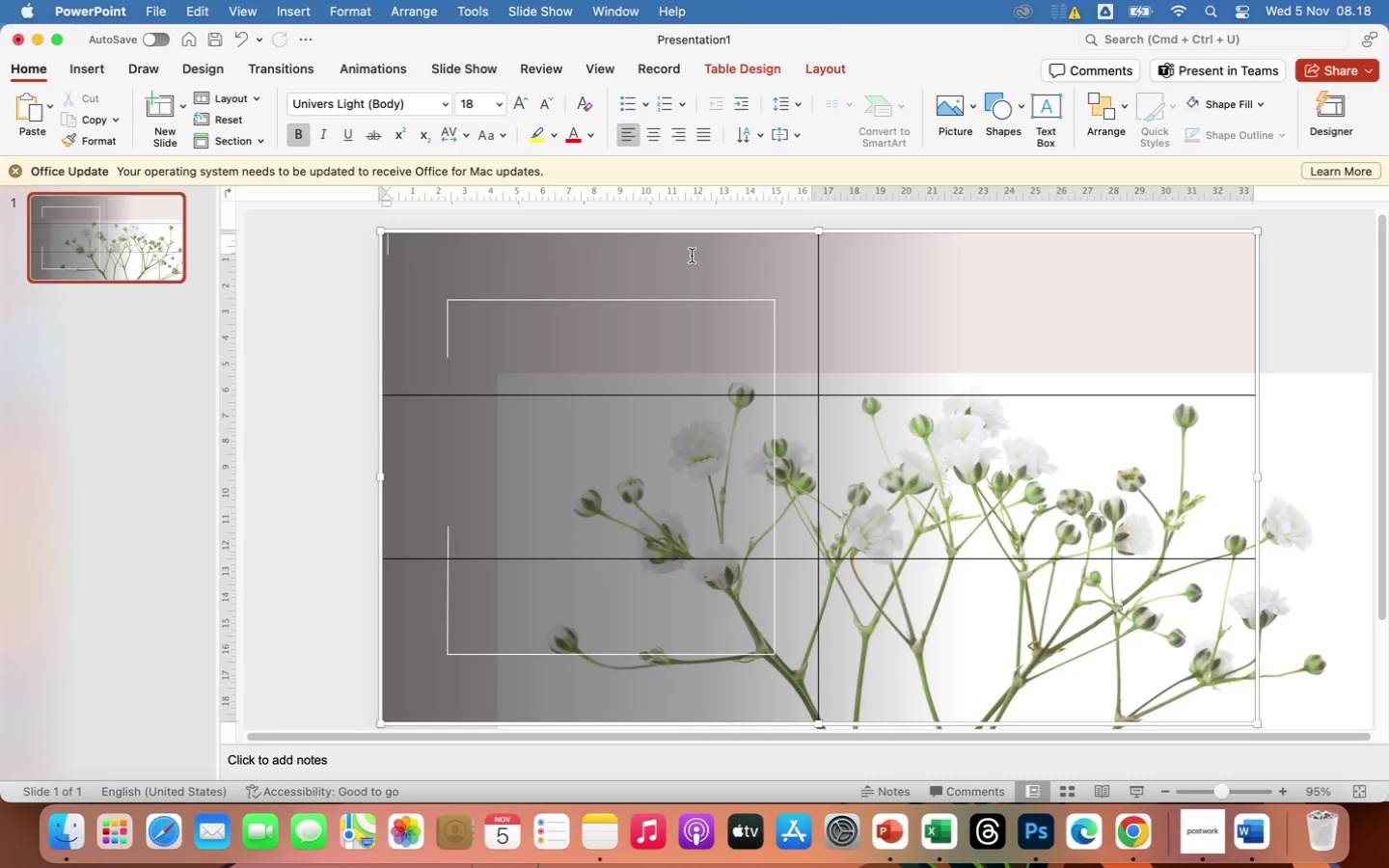 
wait(5.33)
 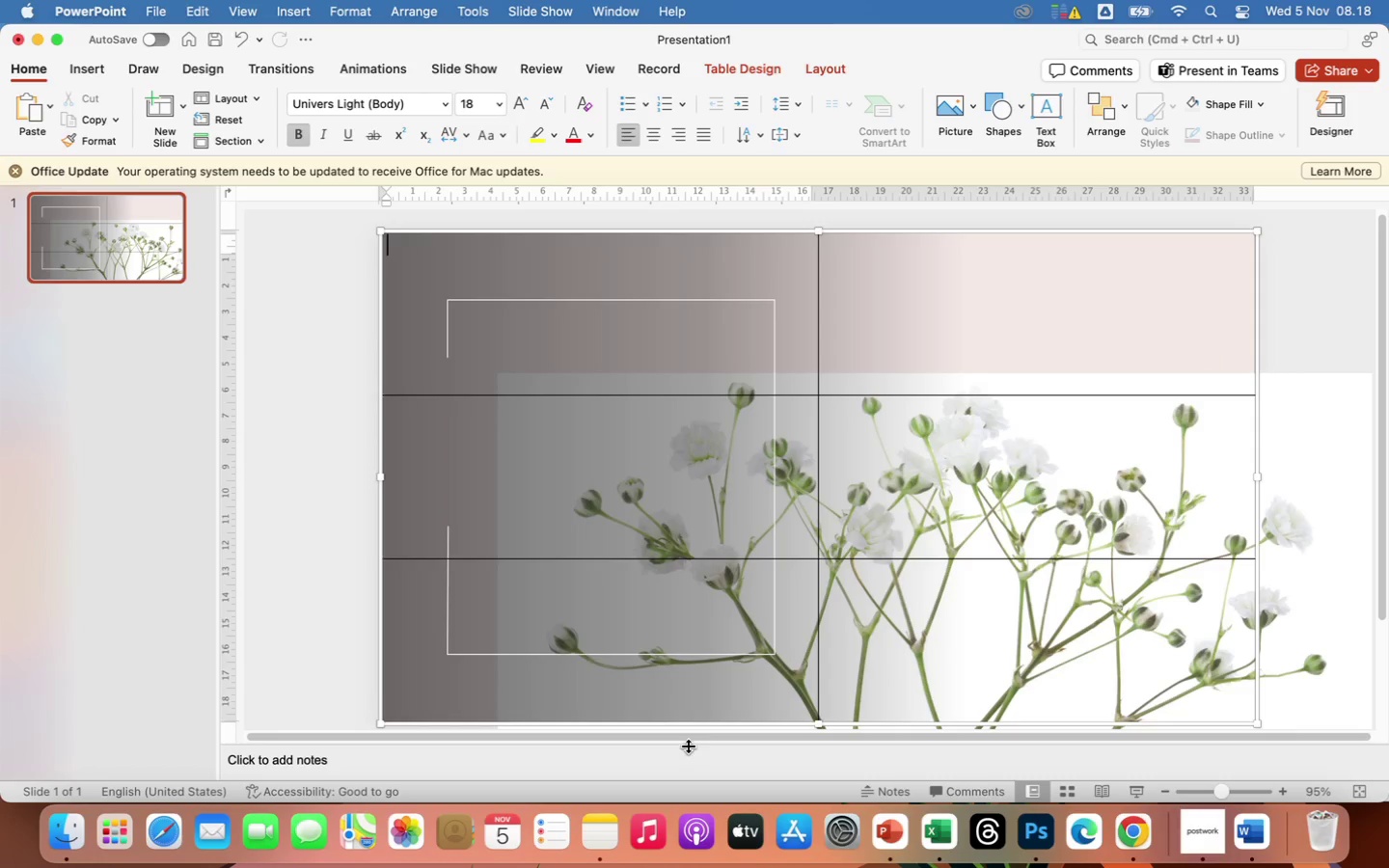 
left_click([1321, 312])
 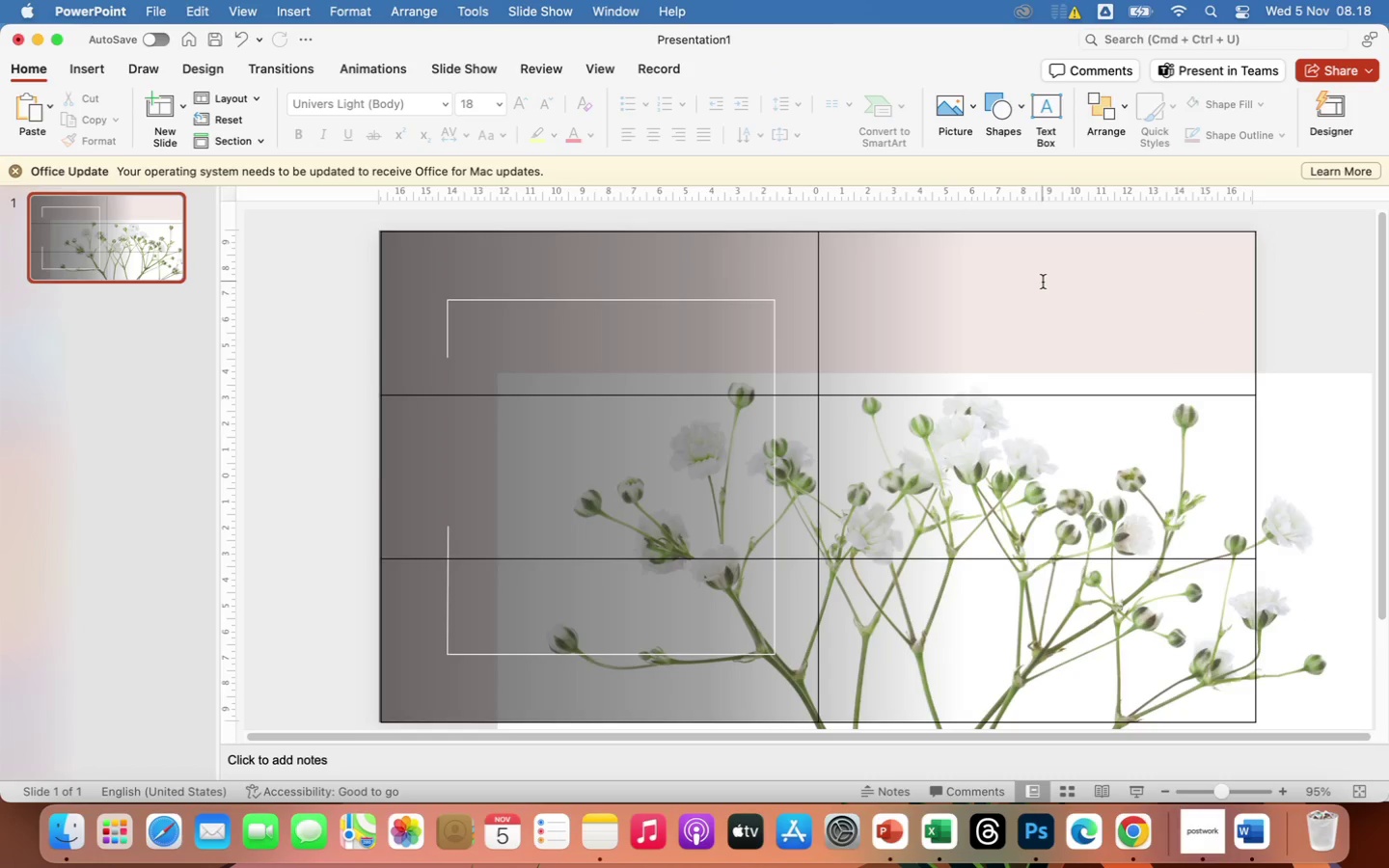 
left_click([1043, 282])
 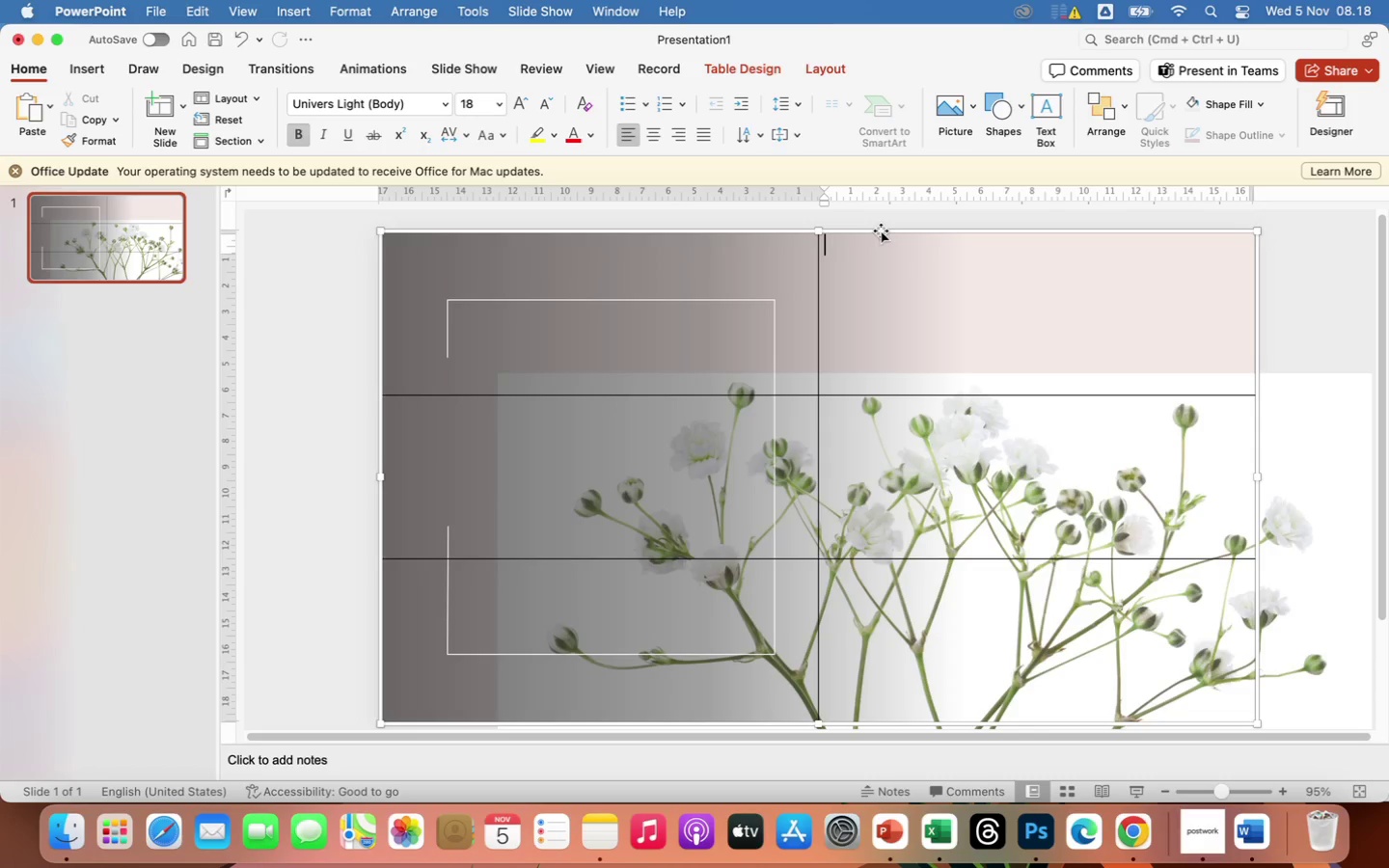 
left_click_drag(start_coordinate=[880, 229], to_coordinate=[976, 371])
 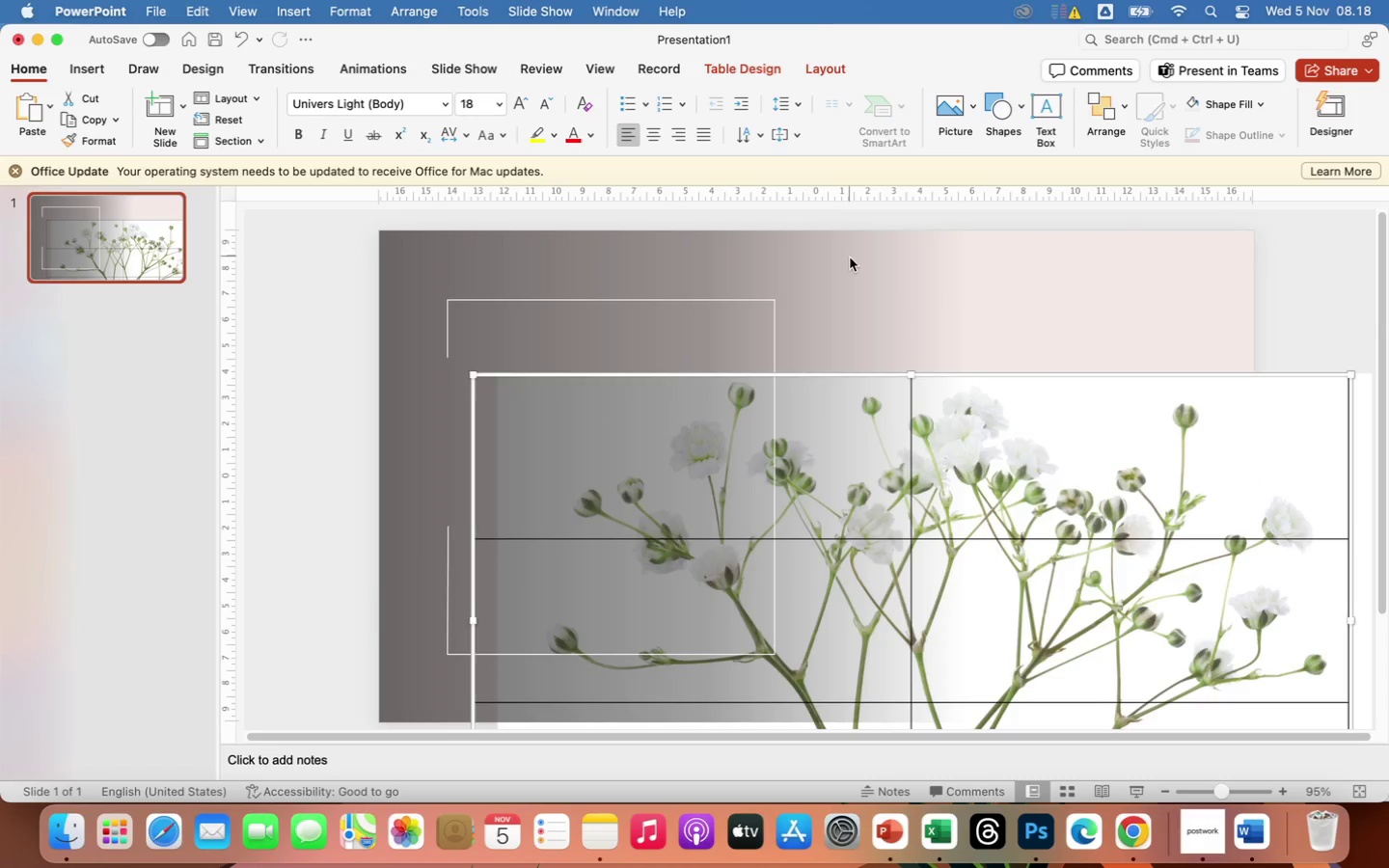 
left_click_drag(start_coordinate=[849, 257], to_coordinate=[937, 290])
 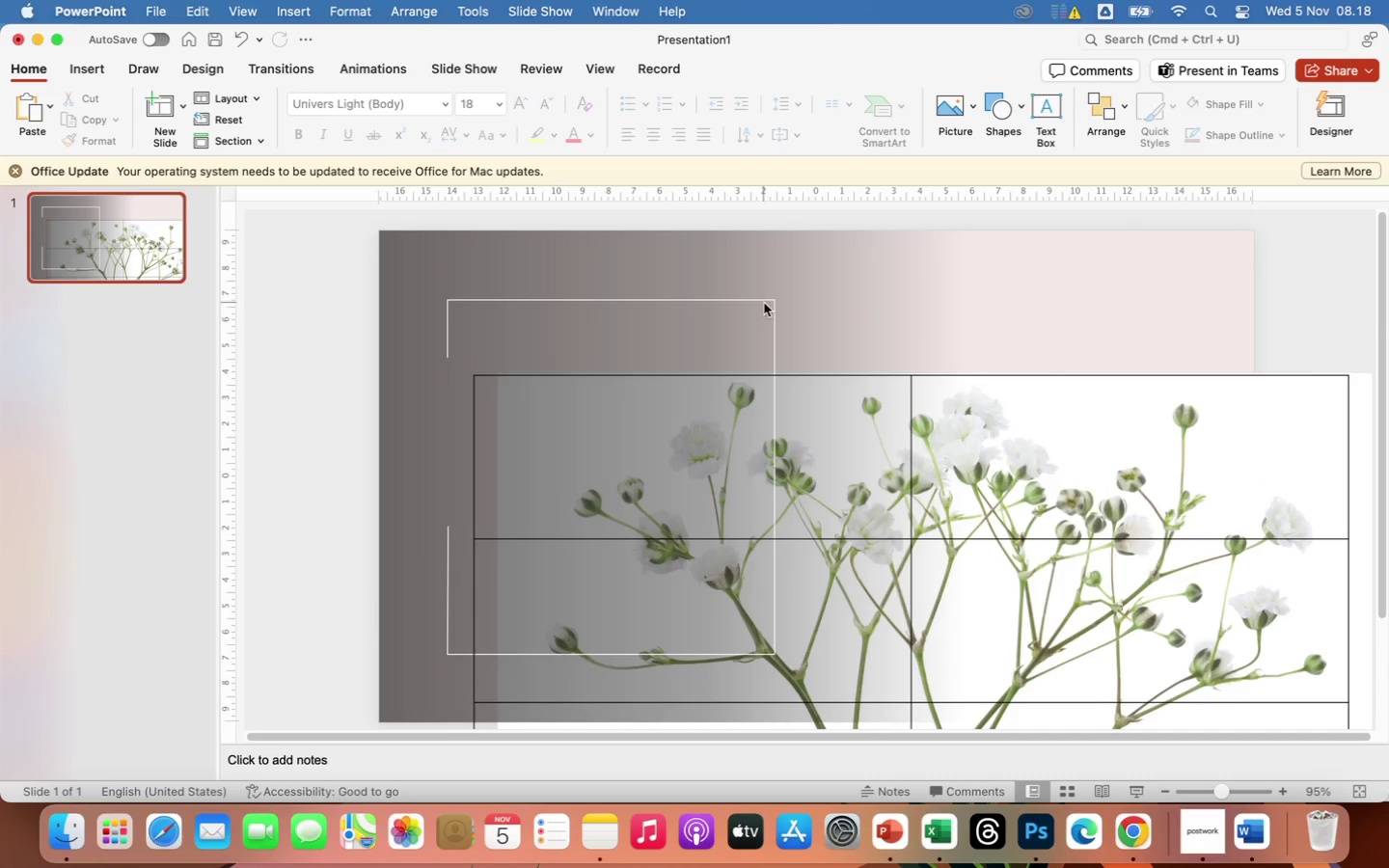 
left_click([764, 303])
 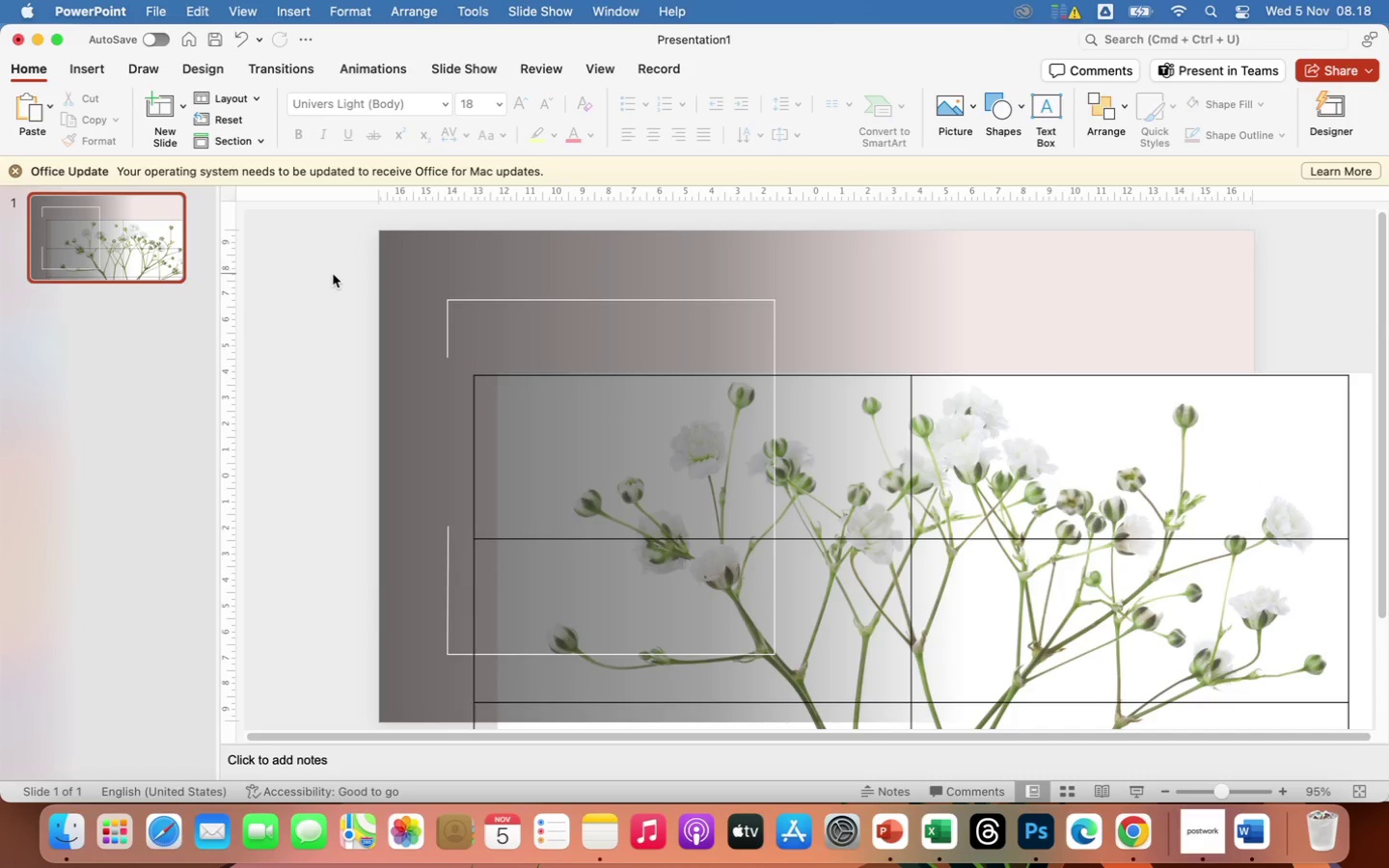 
left_click_drag(start_coordinate=[325, 274], to_coordinate=[804, 681])
 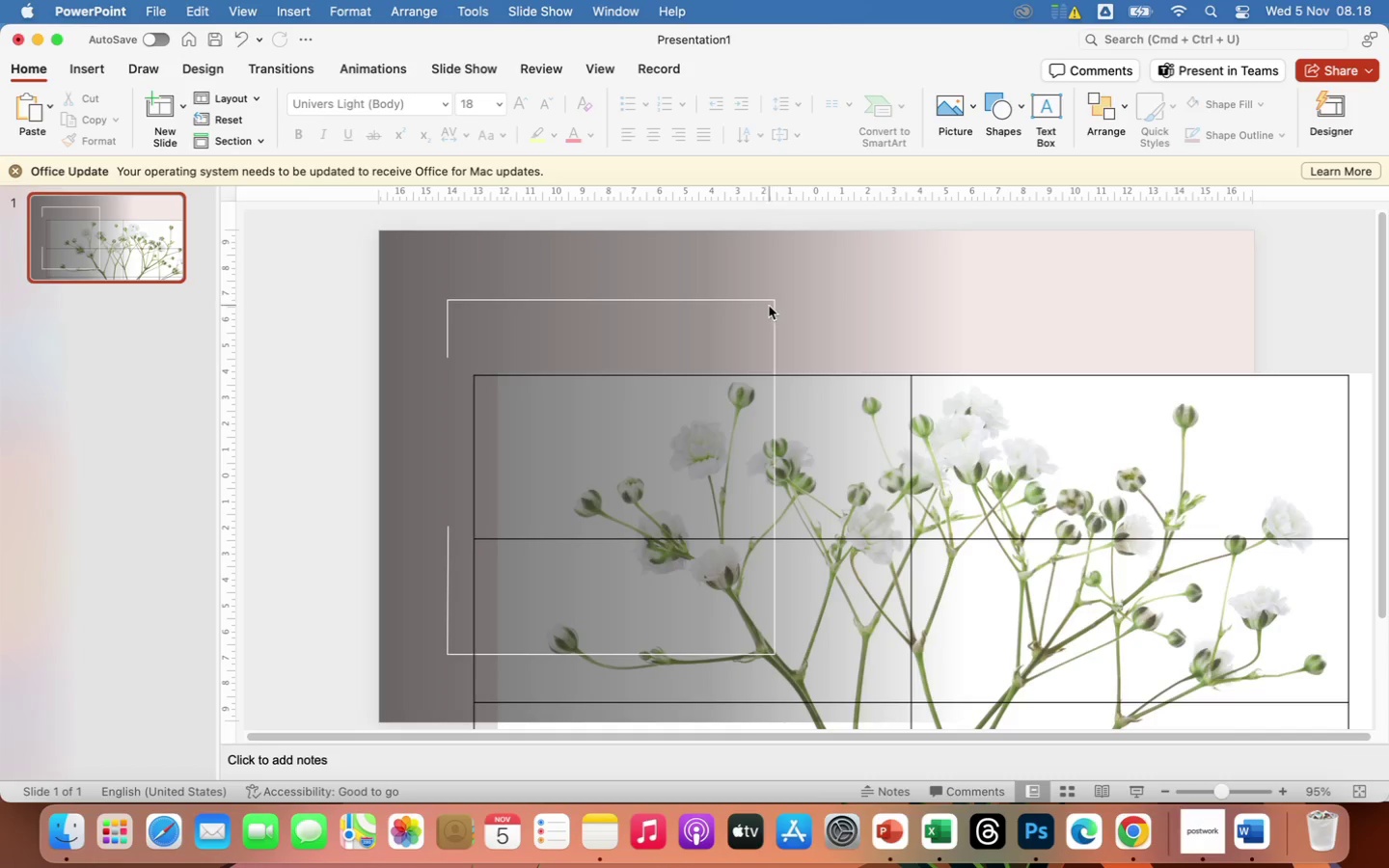 
left_click([766, 301])
 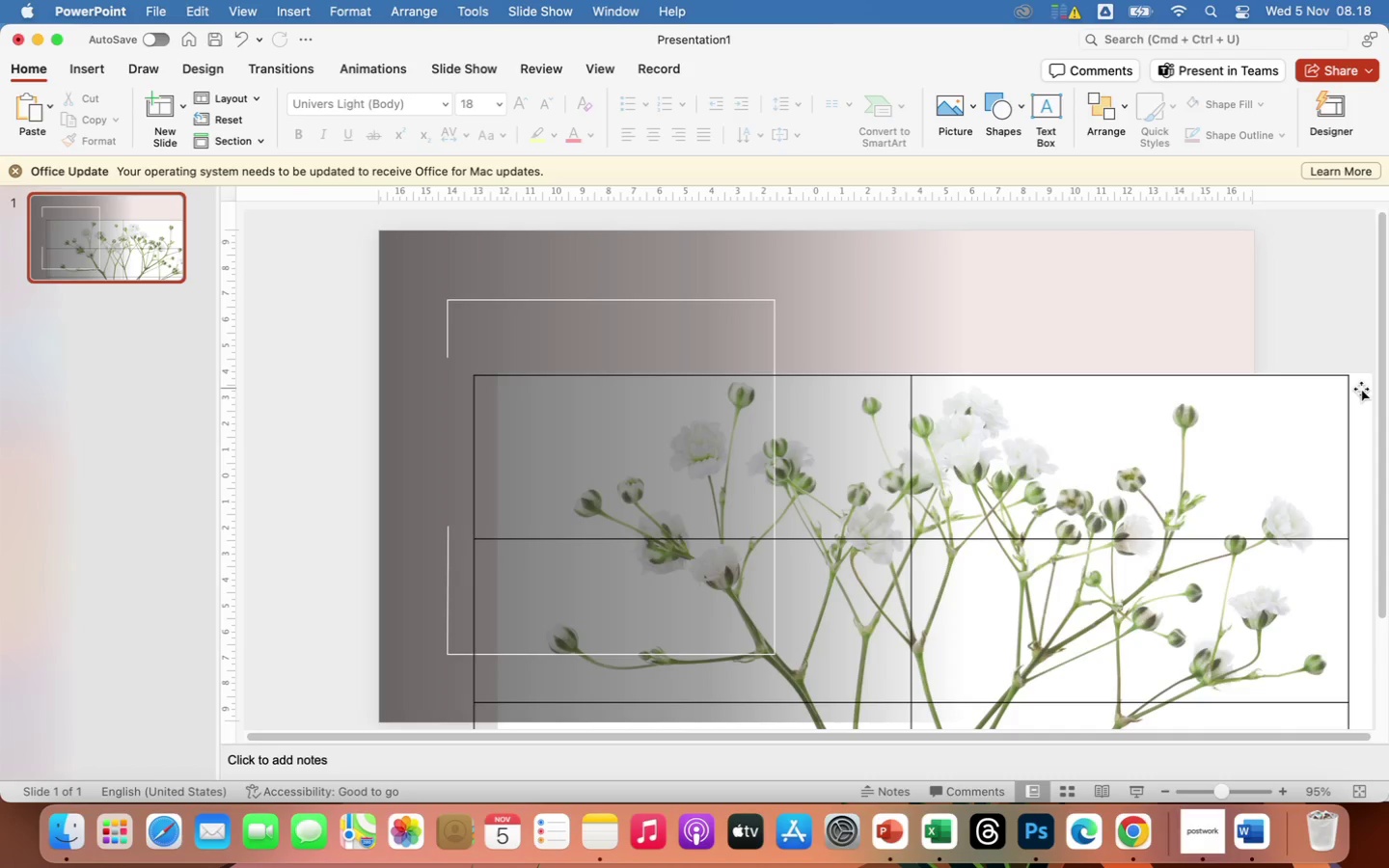 
wait(5.22)
 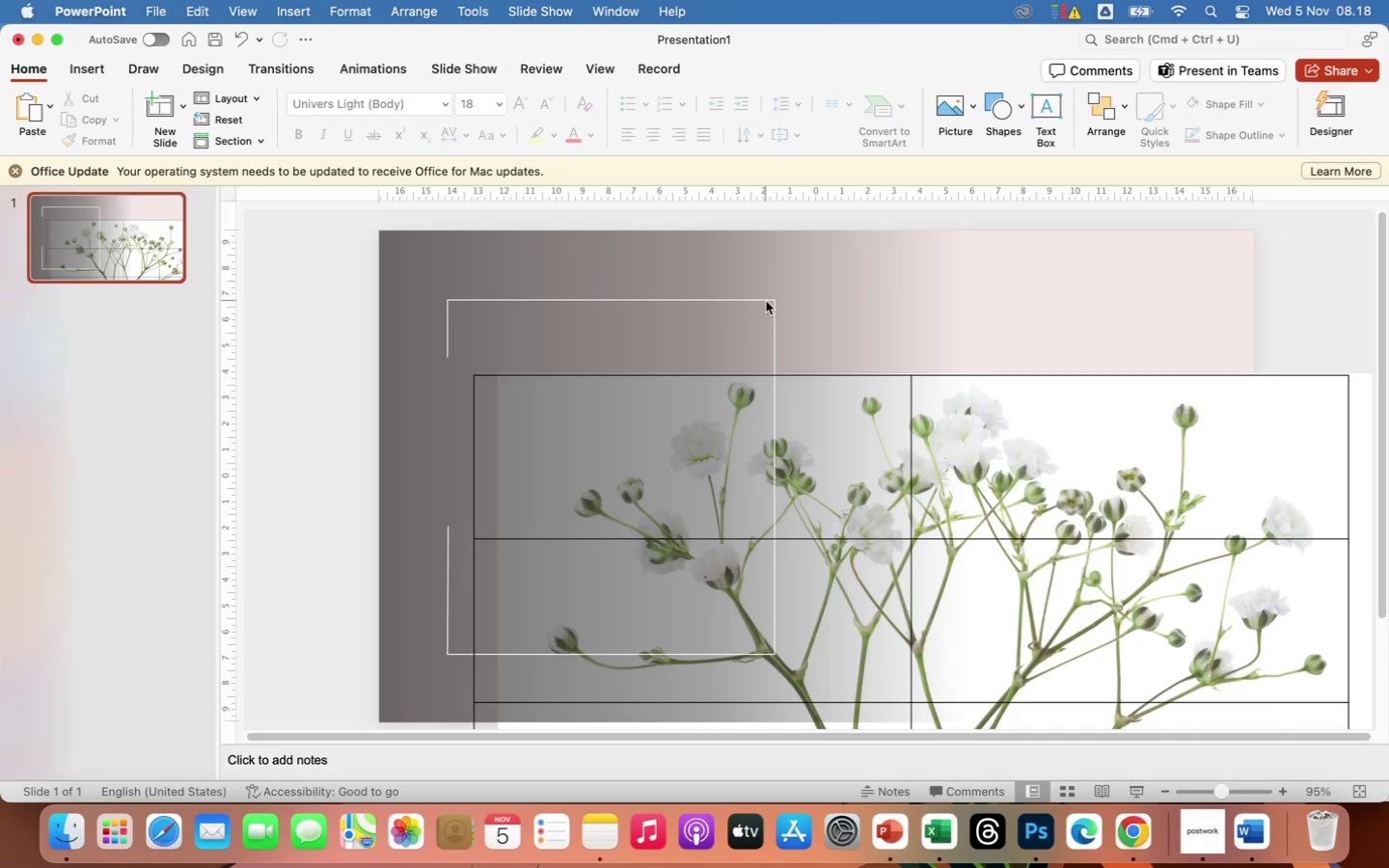 
left_click([1337, 379])
 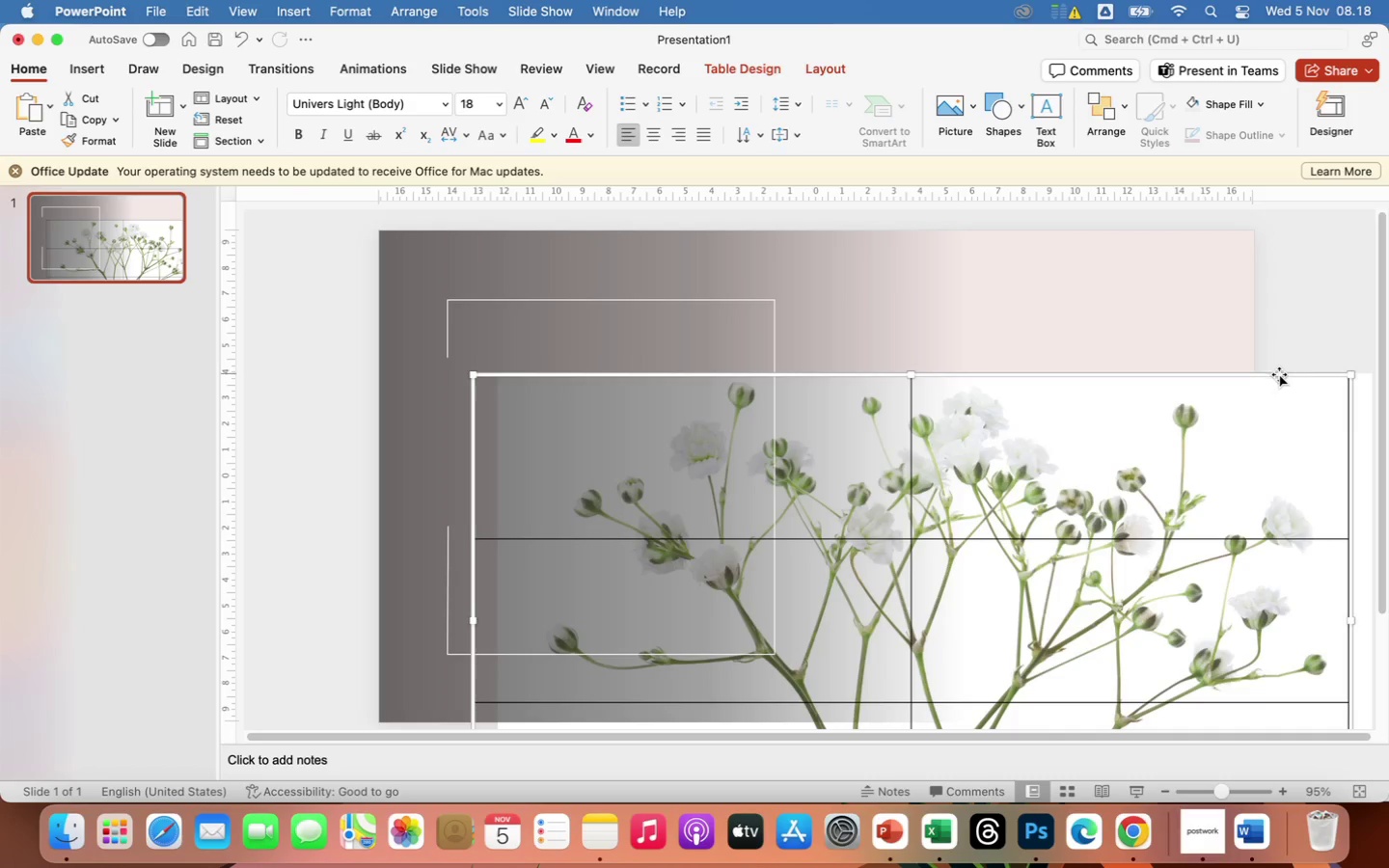 
left_click_drag(start_coordinate=[1279, 374], to_coordinate=[1187, 228])
 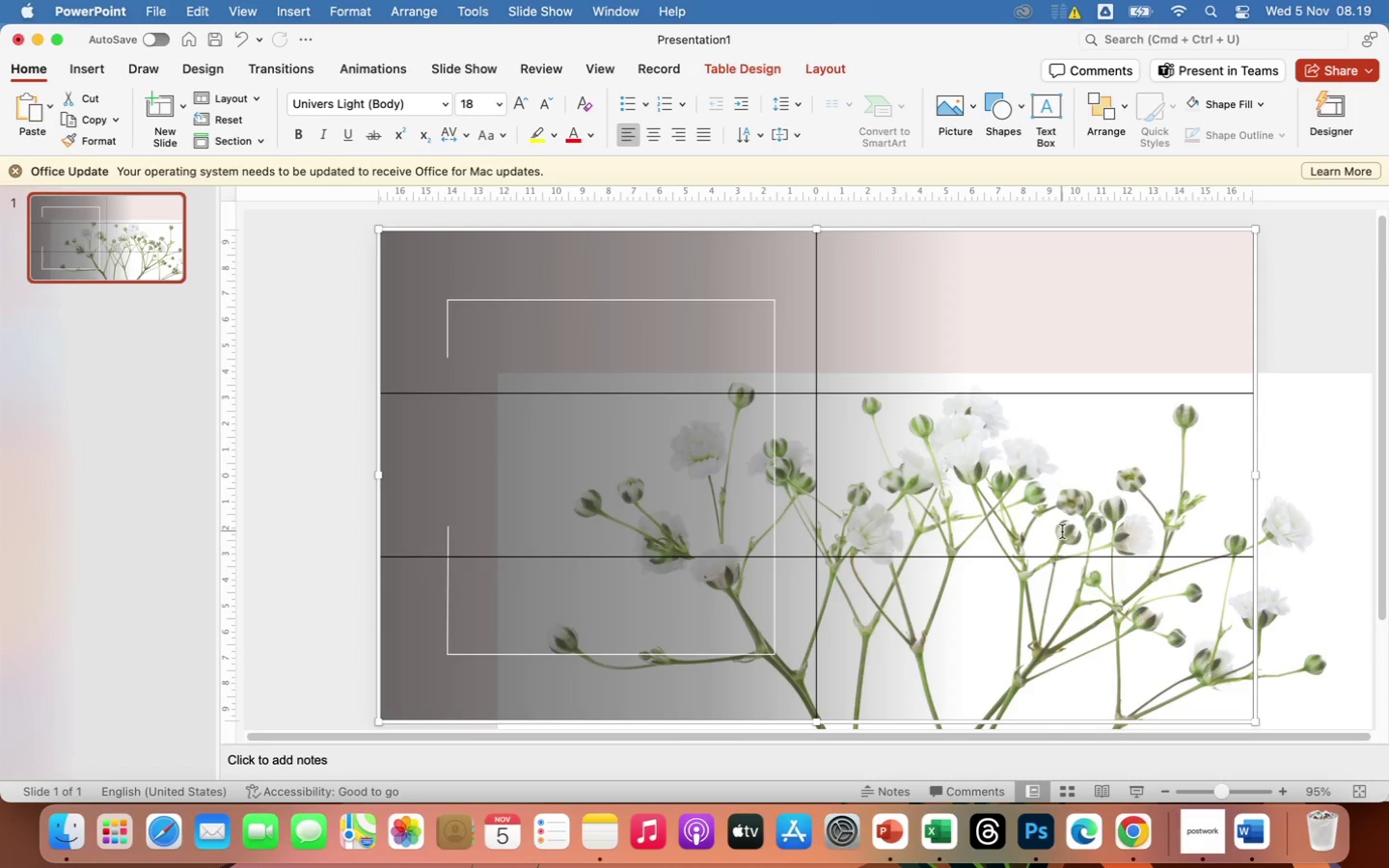 
wait(81.97)
 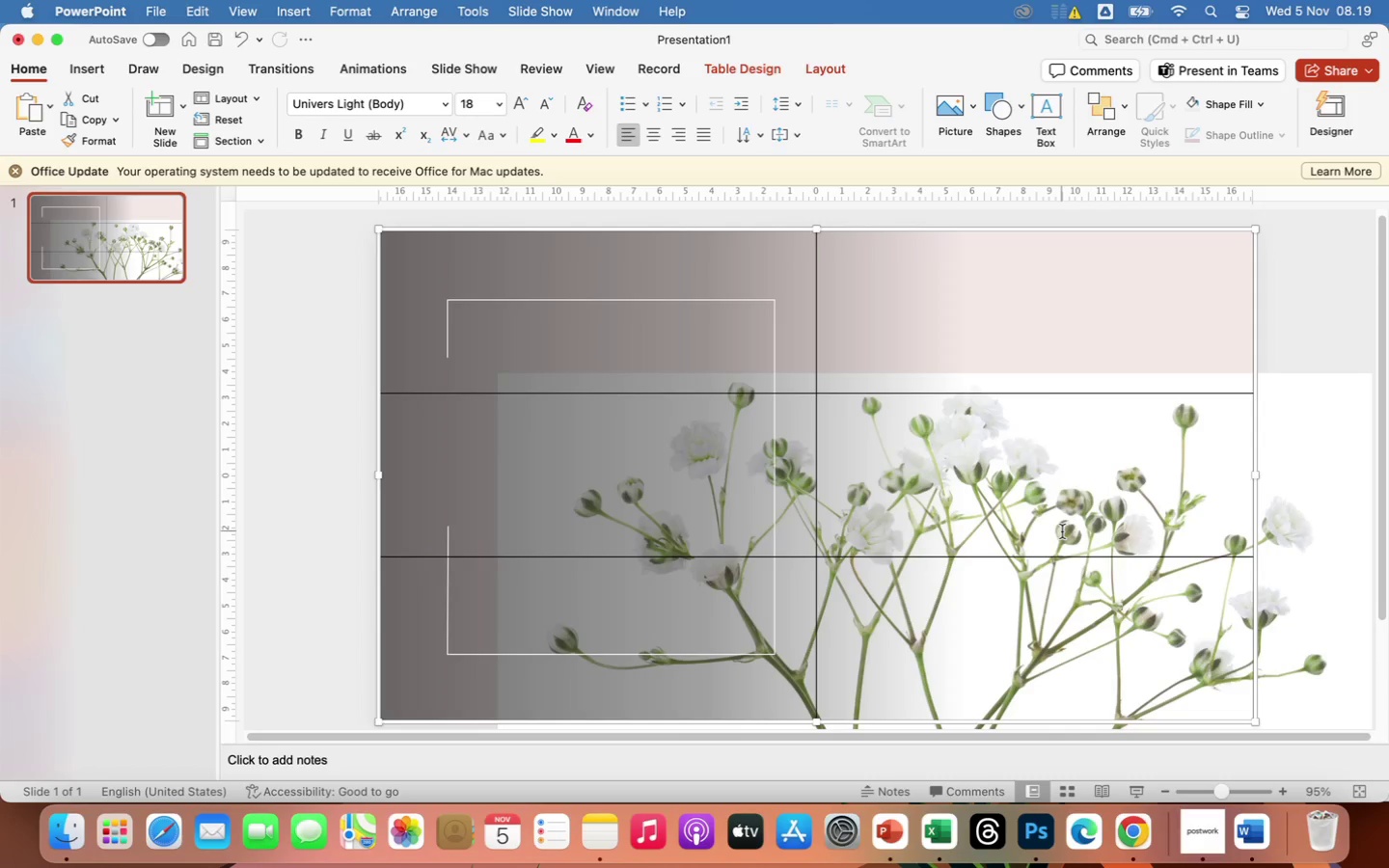 
left_click([771, 307])
 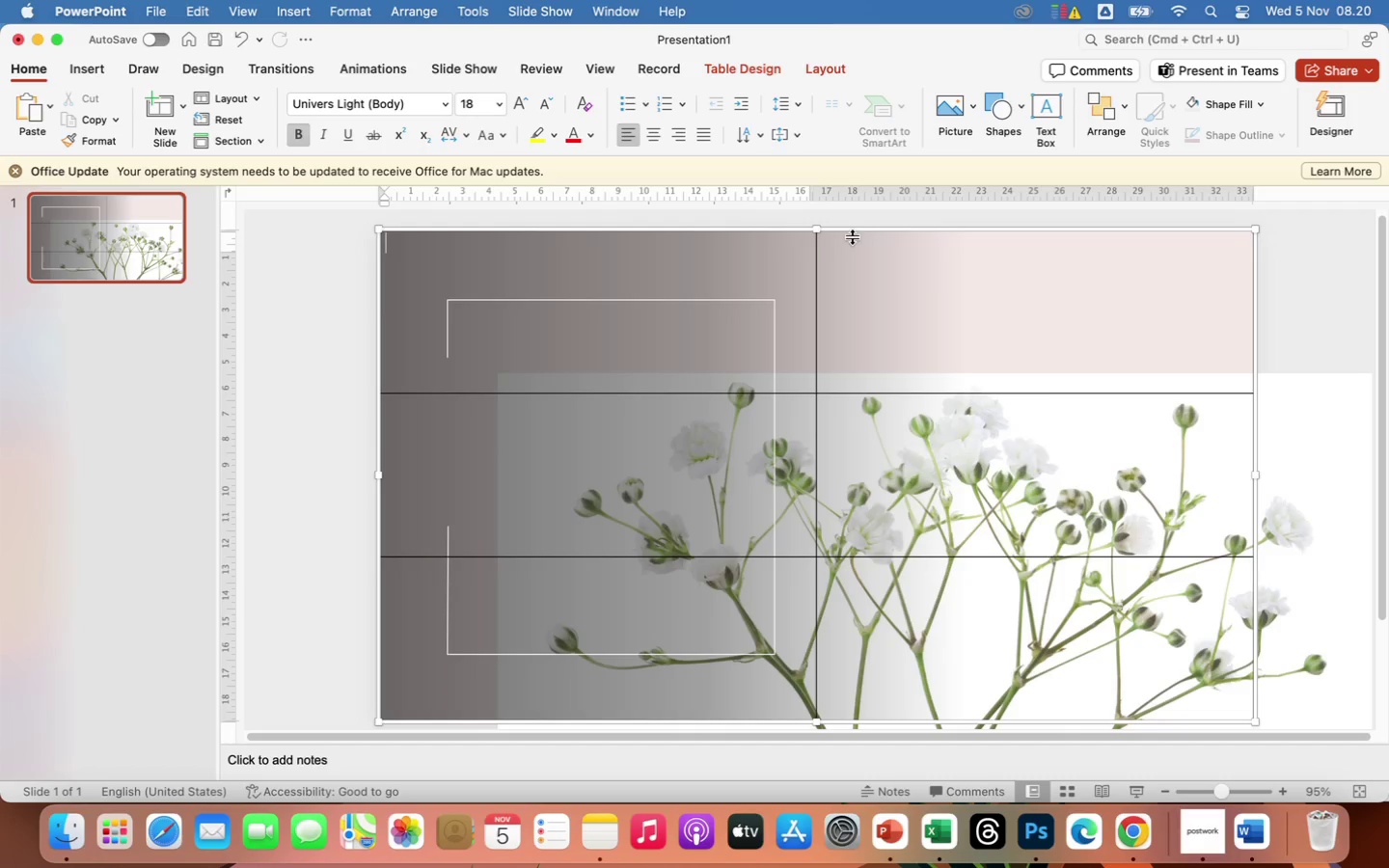 
wait(8.38)
 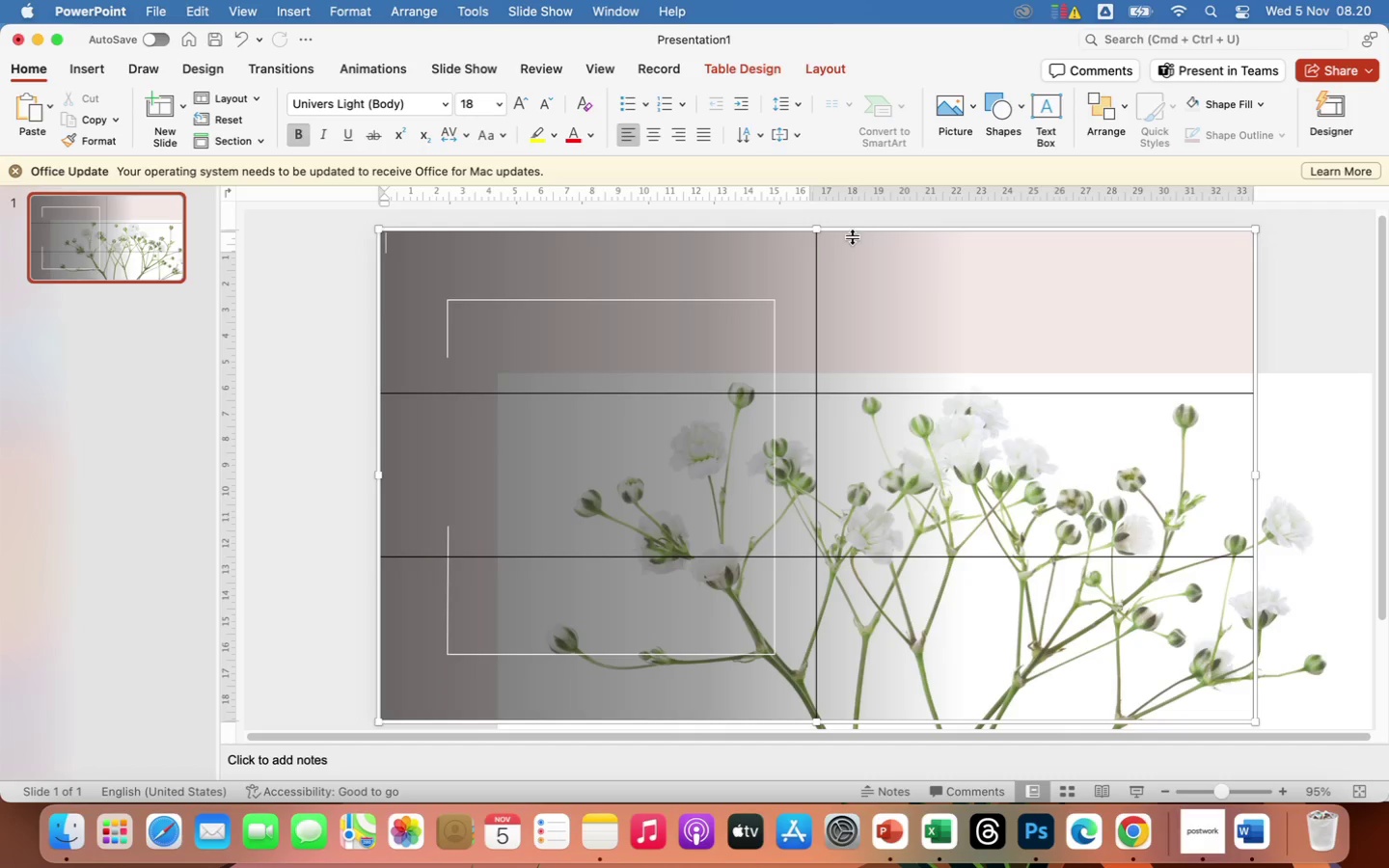 
right_click([105, 266])
 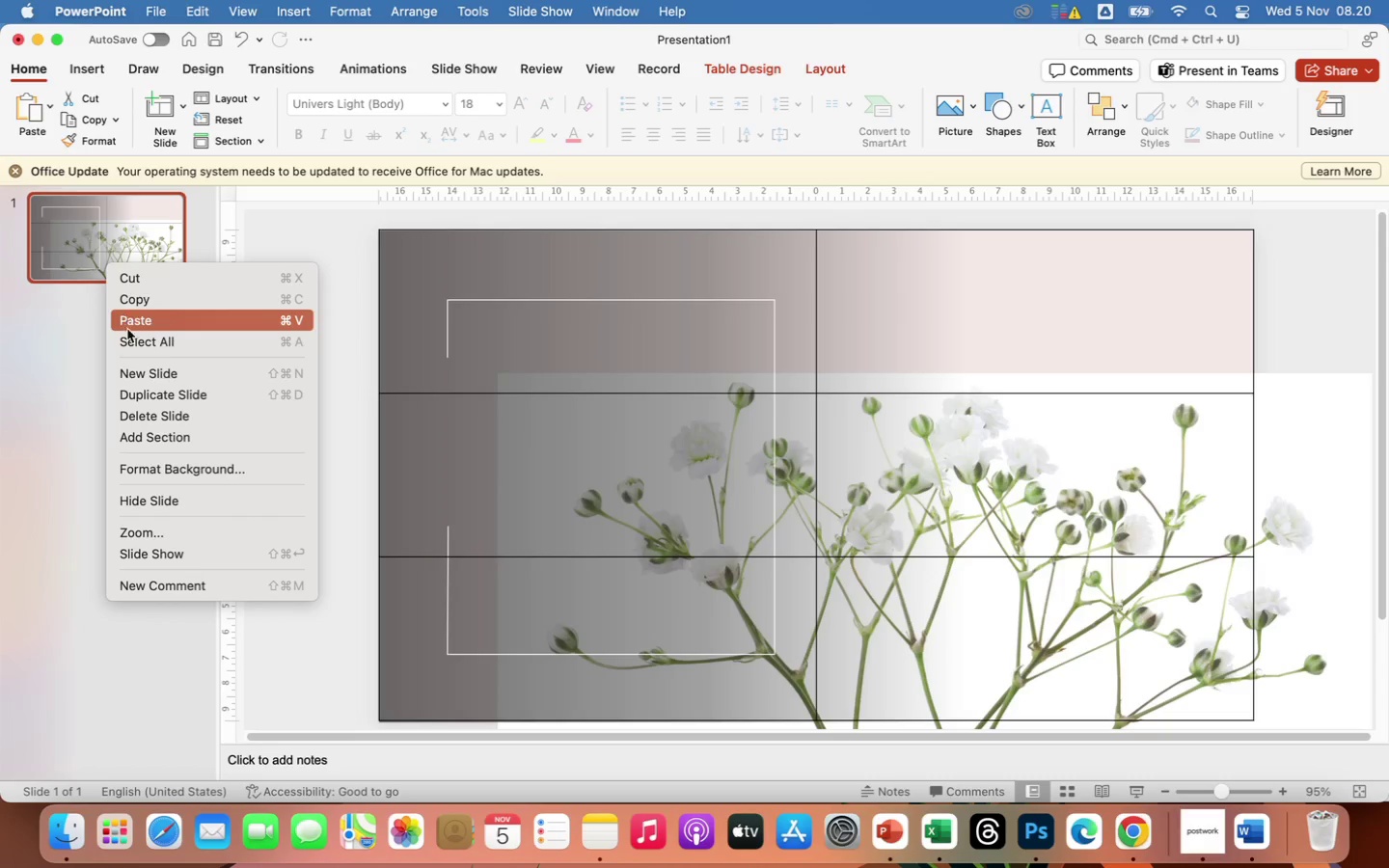 
left_click([146, 373])
 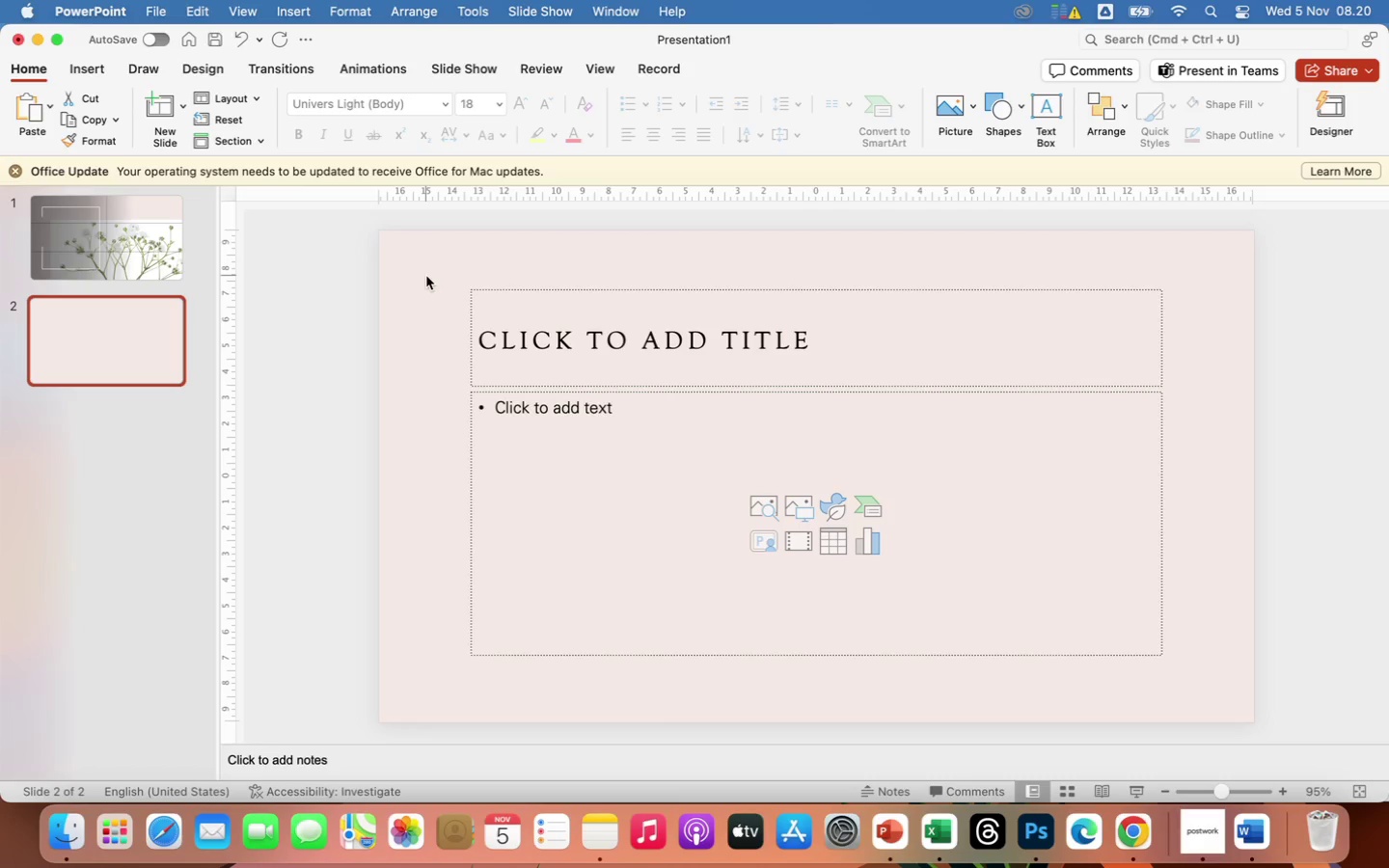 
wait(5.78)
 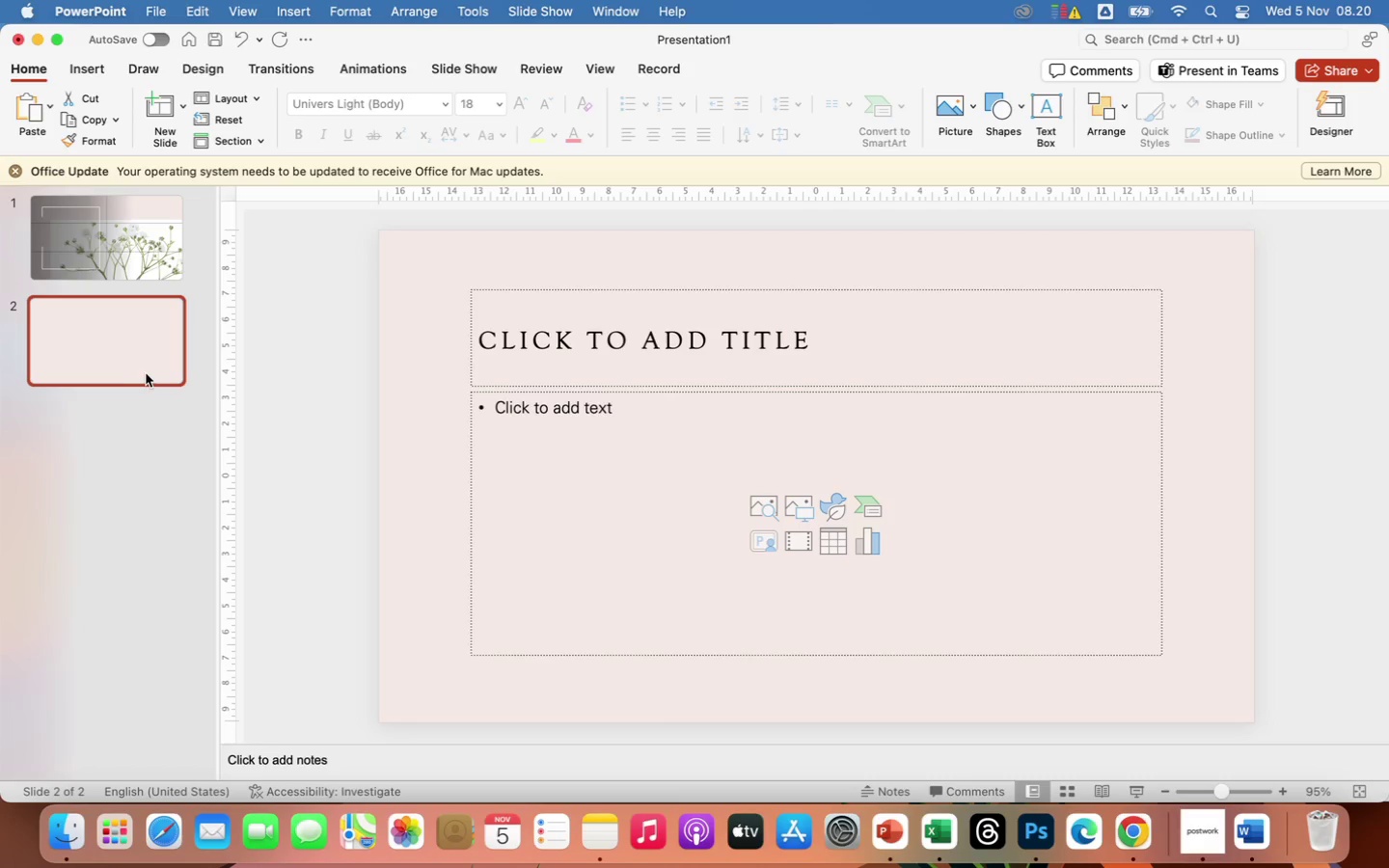 
left_click([141, 218])
 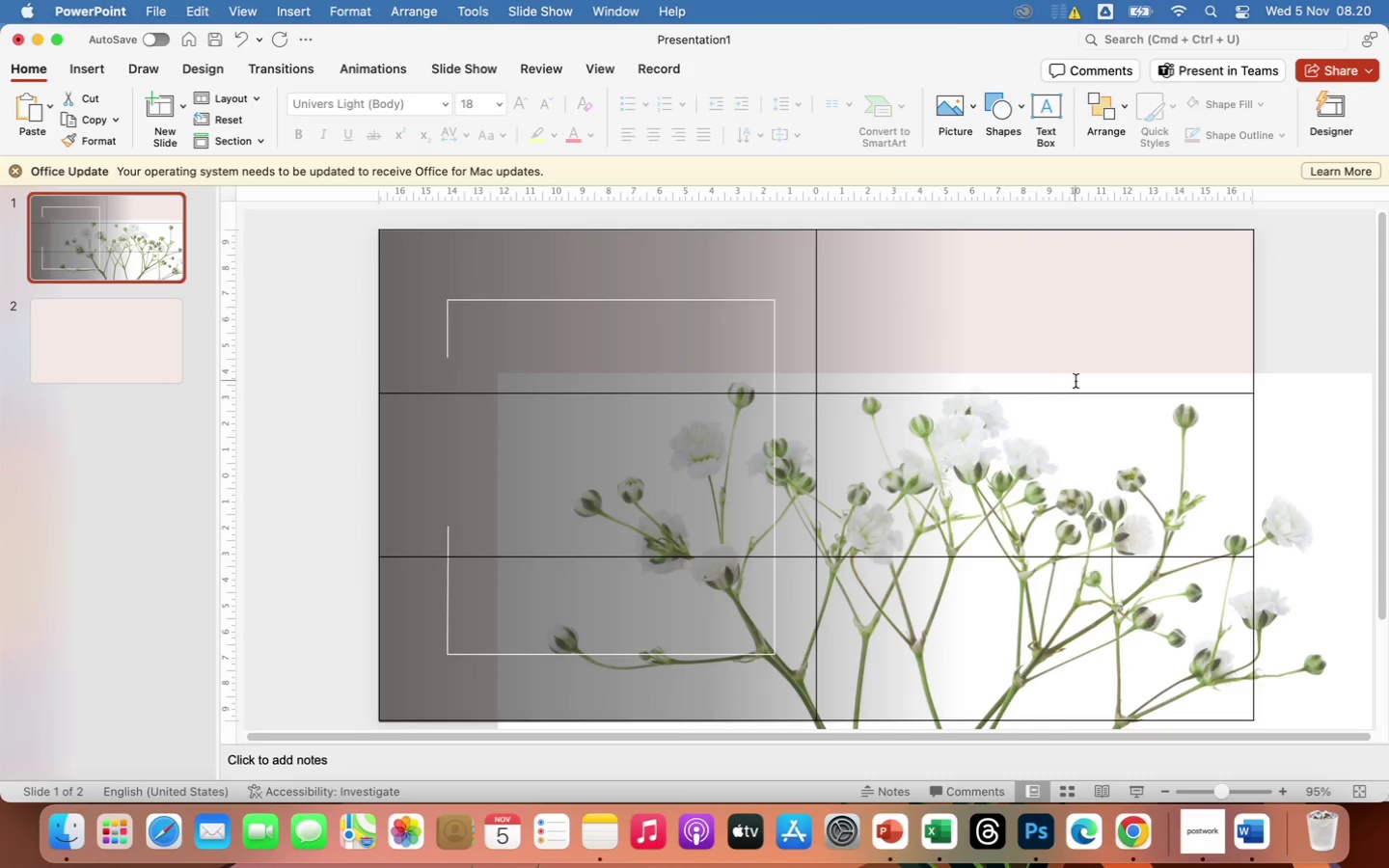 
left_click([1305, 300])
 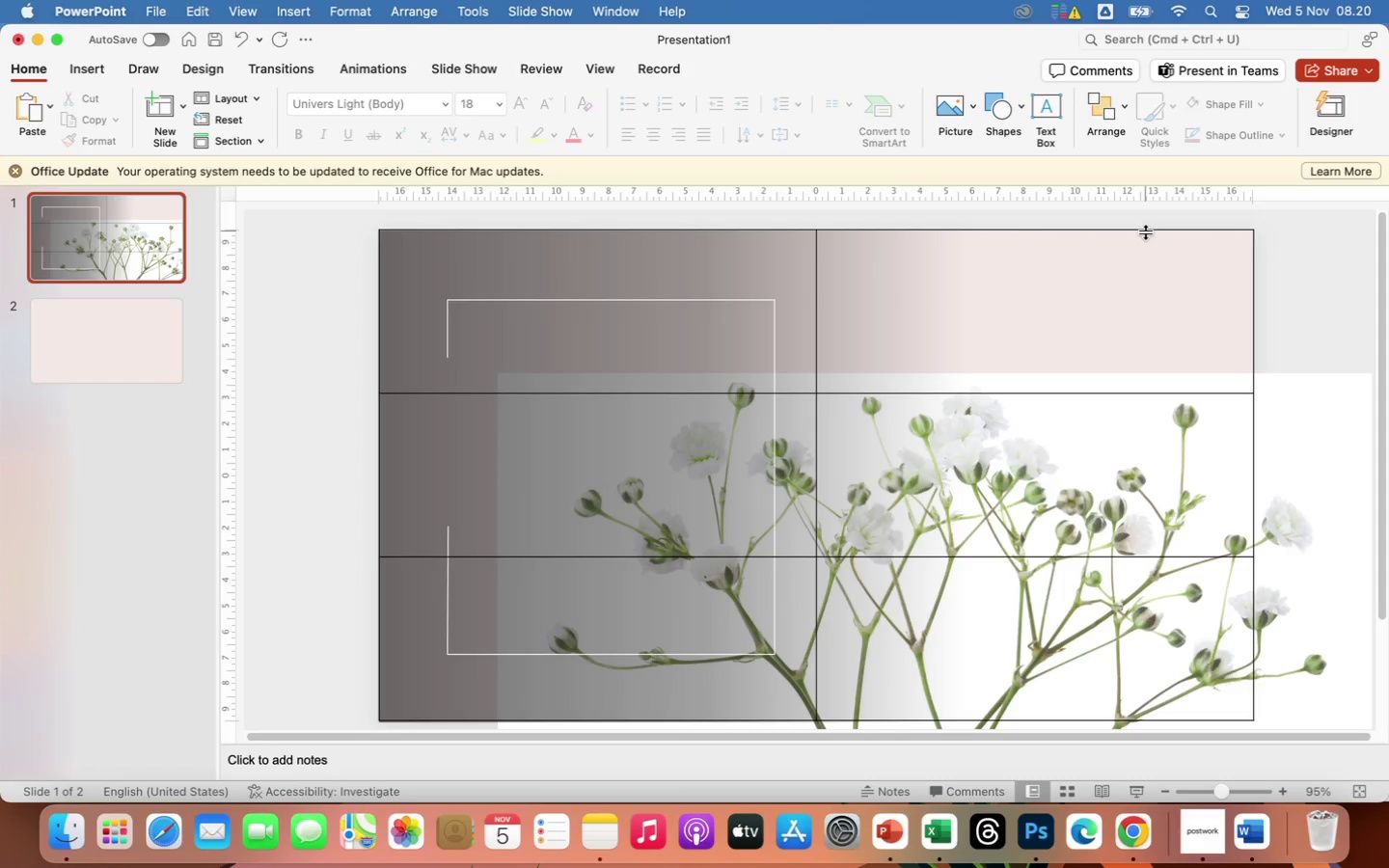 
left_click([1146, 231])
 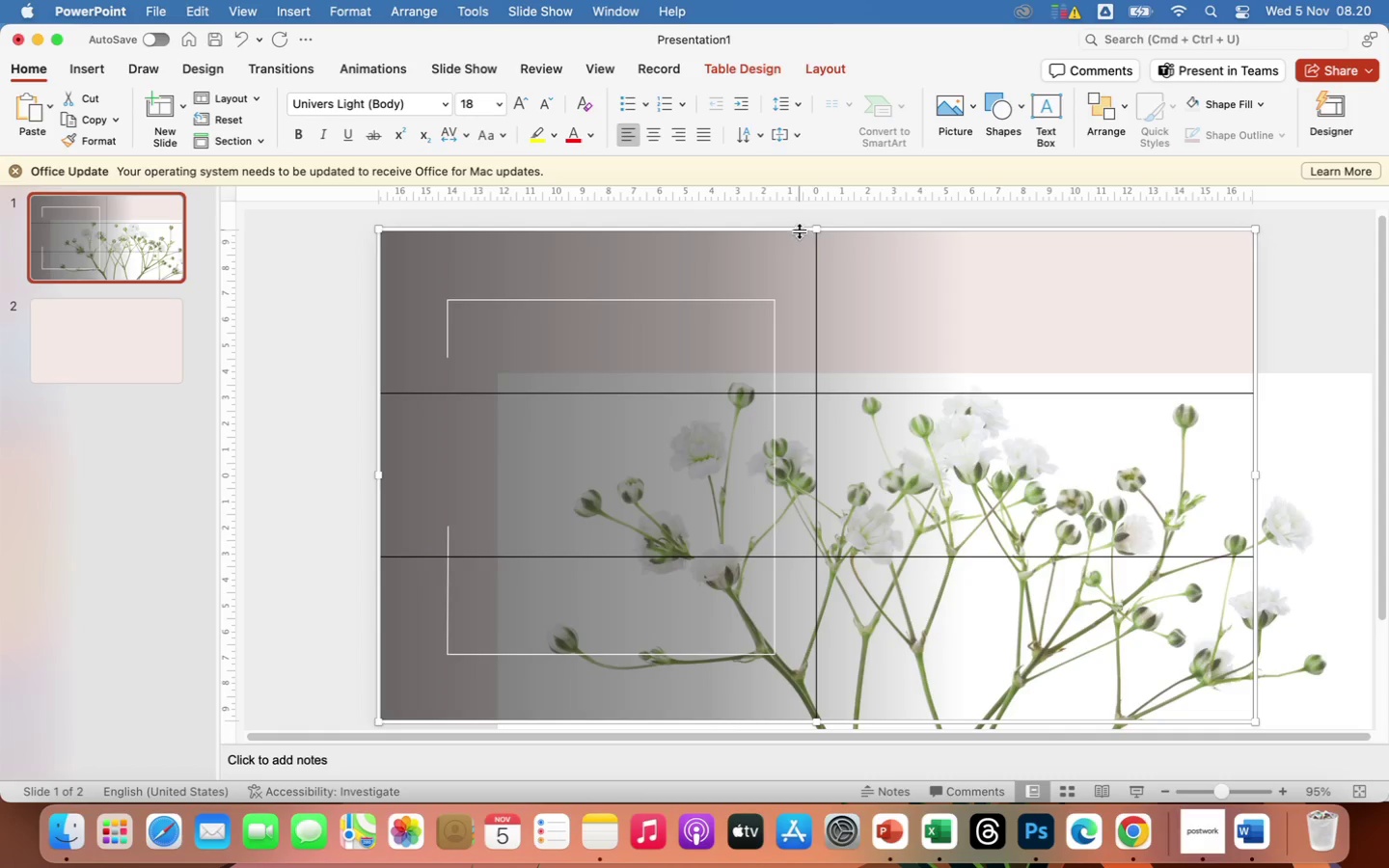 
left_click([800, 227])
 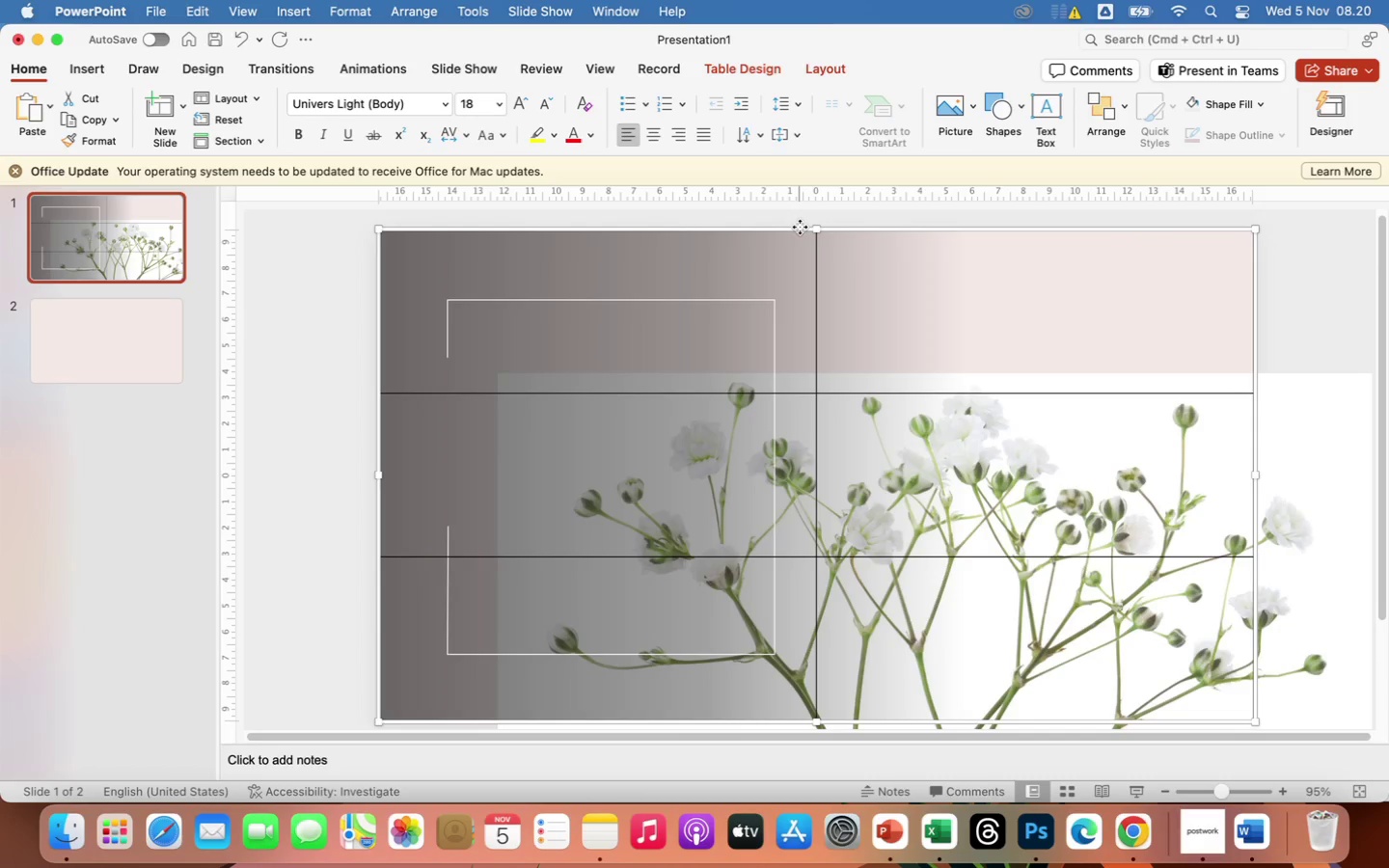 
right_click([800, 227])
 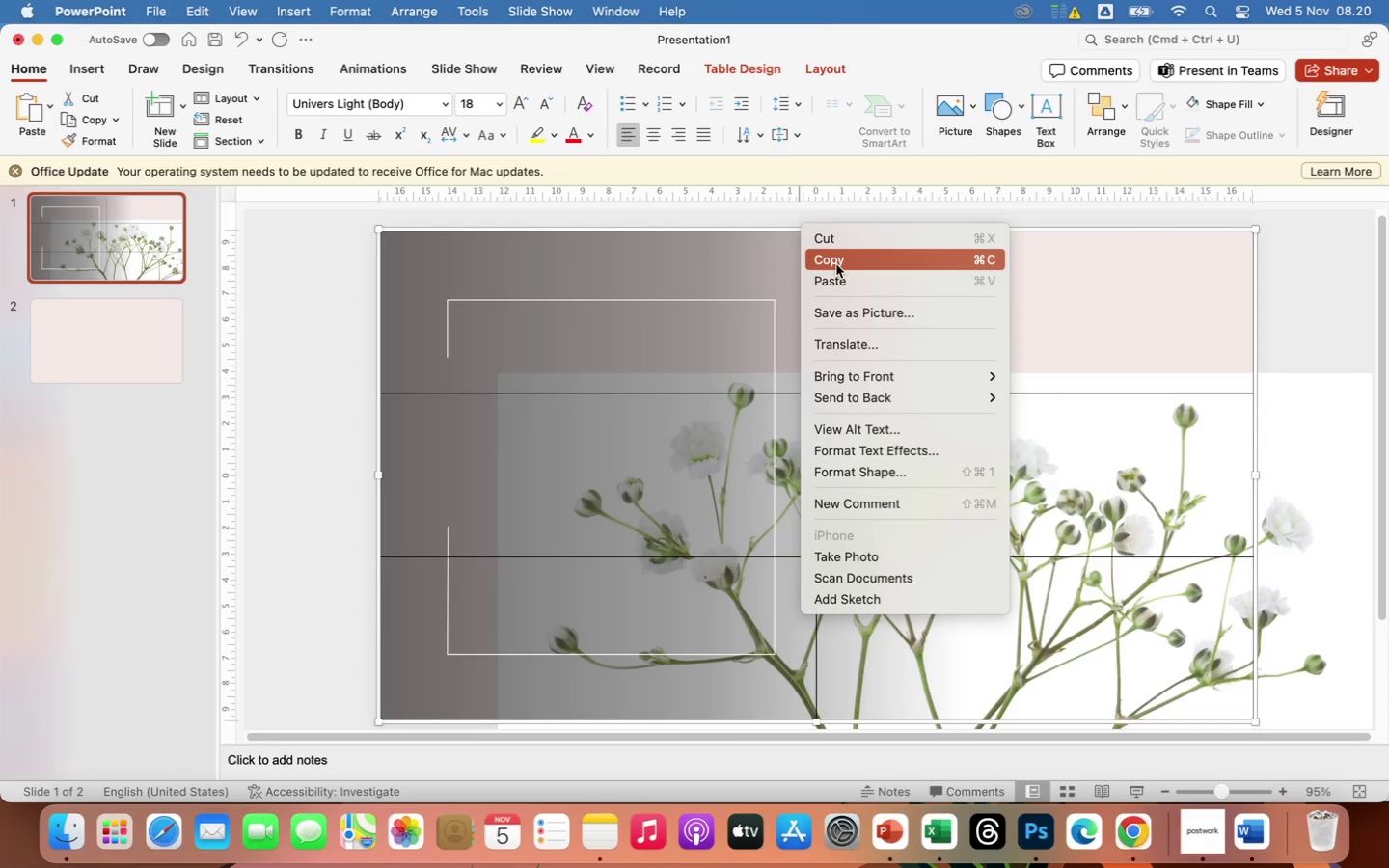 
left_click([836, 264])
 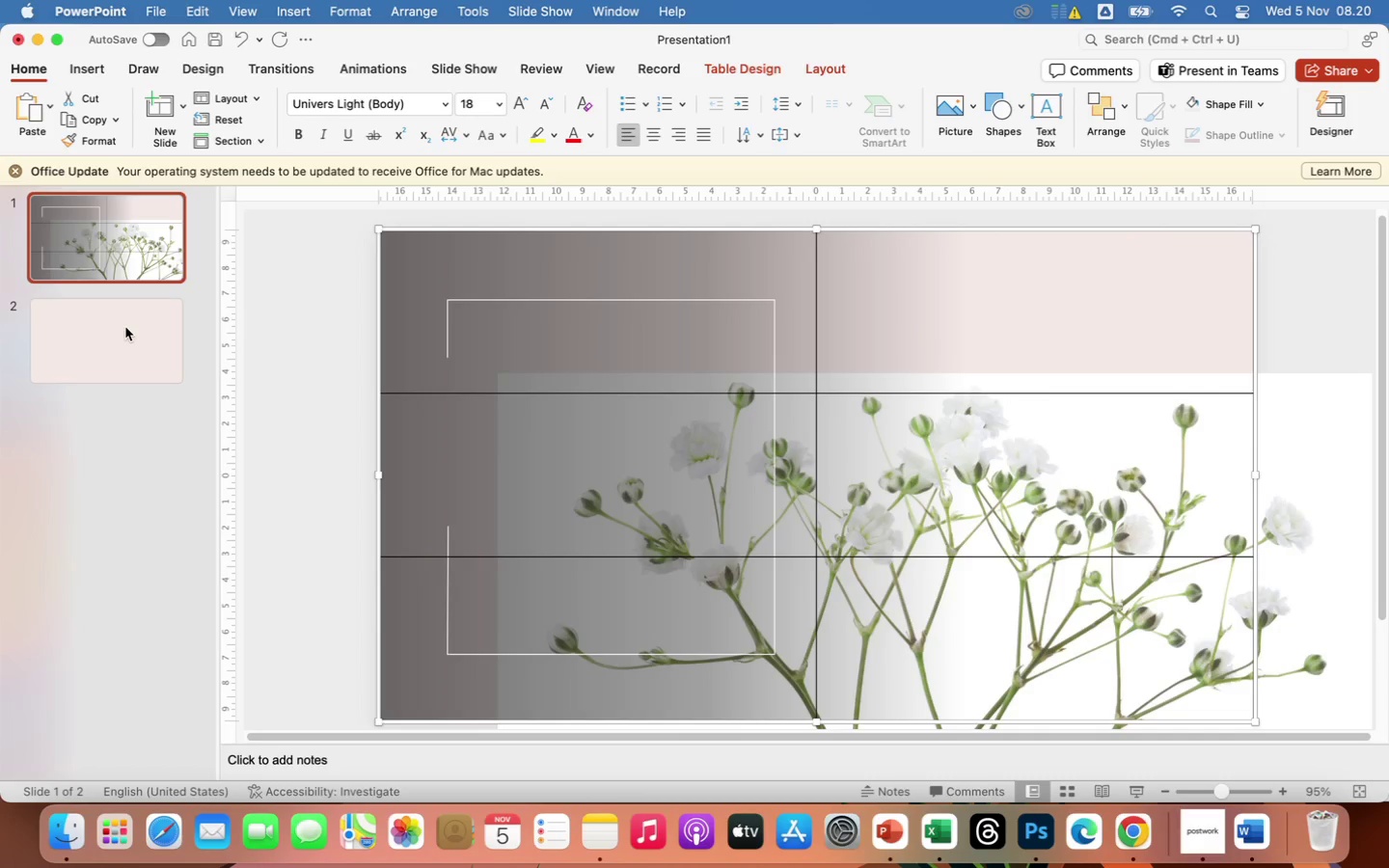 
left_click([125, 327])
 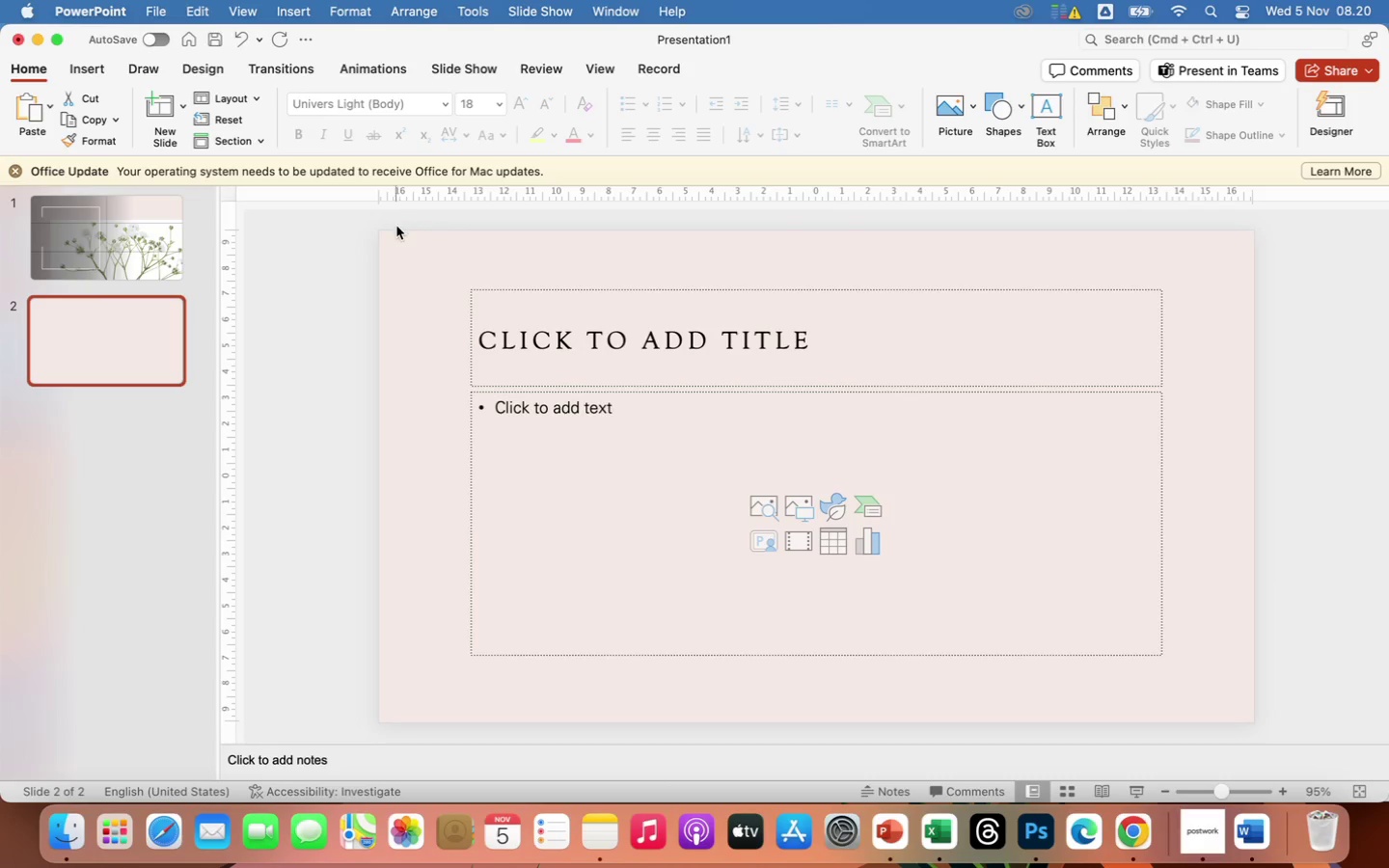 
left_click([438, 277])
 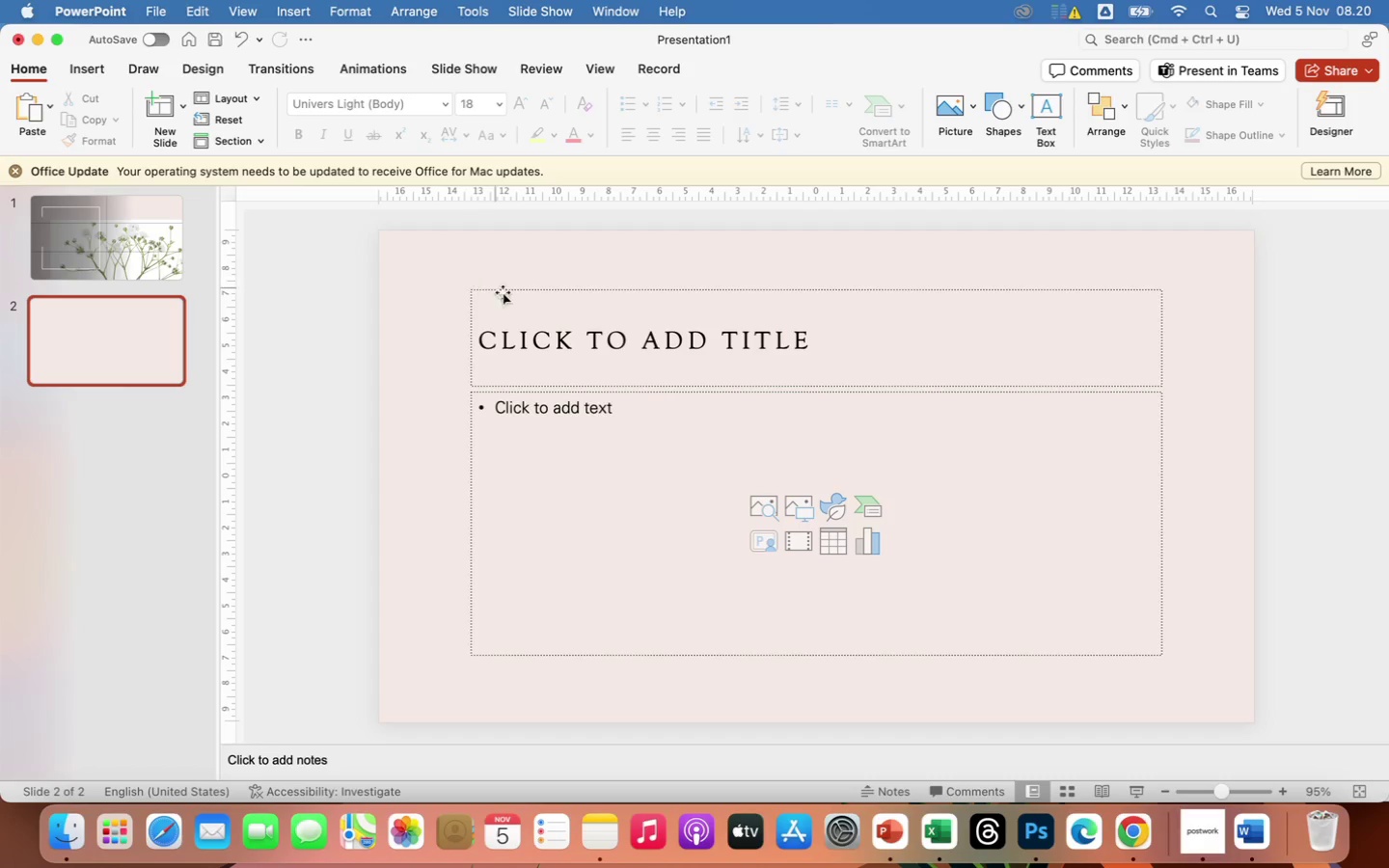 
left_click([520, 309])
 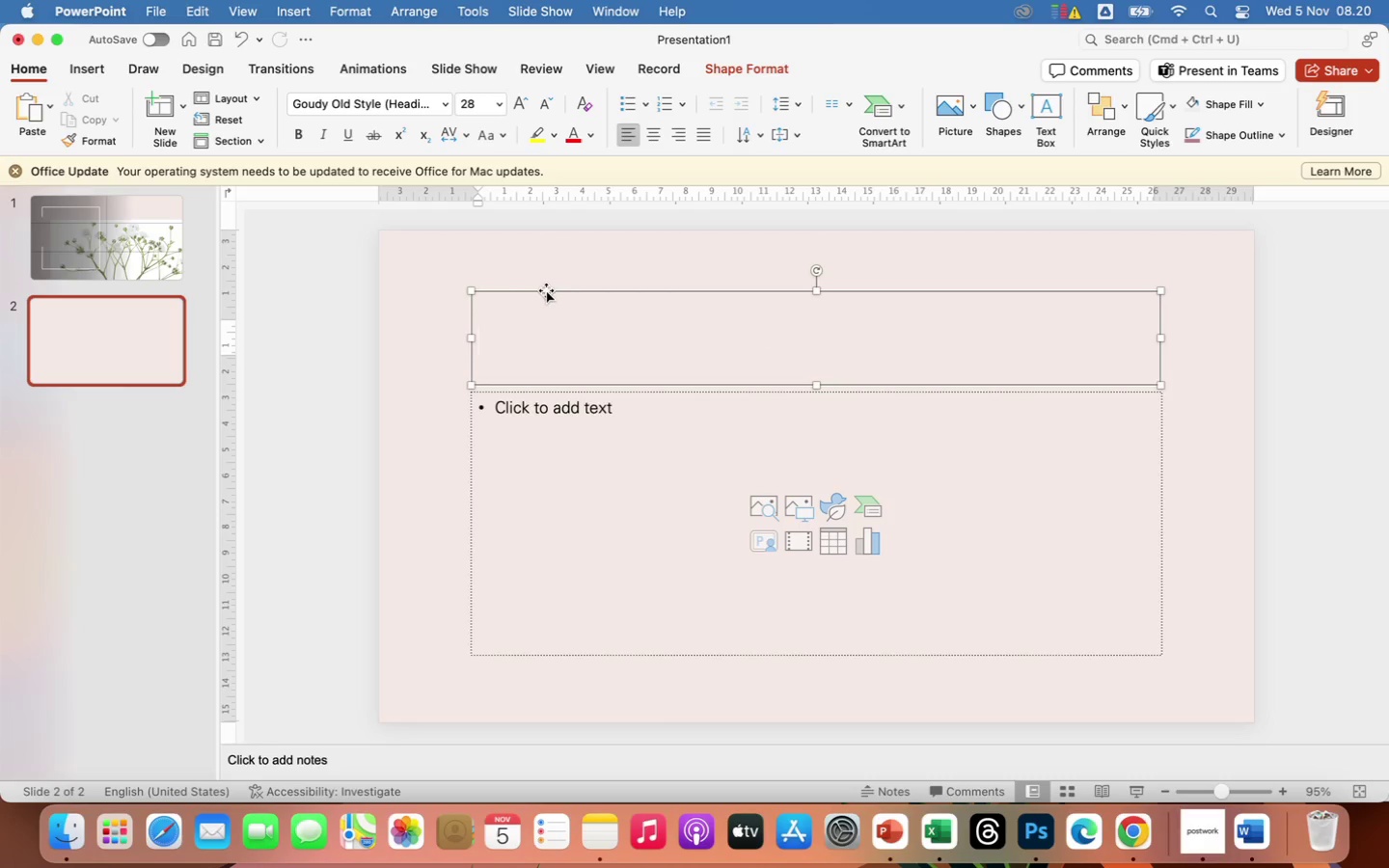 
left_click([546, 291])
 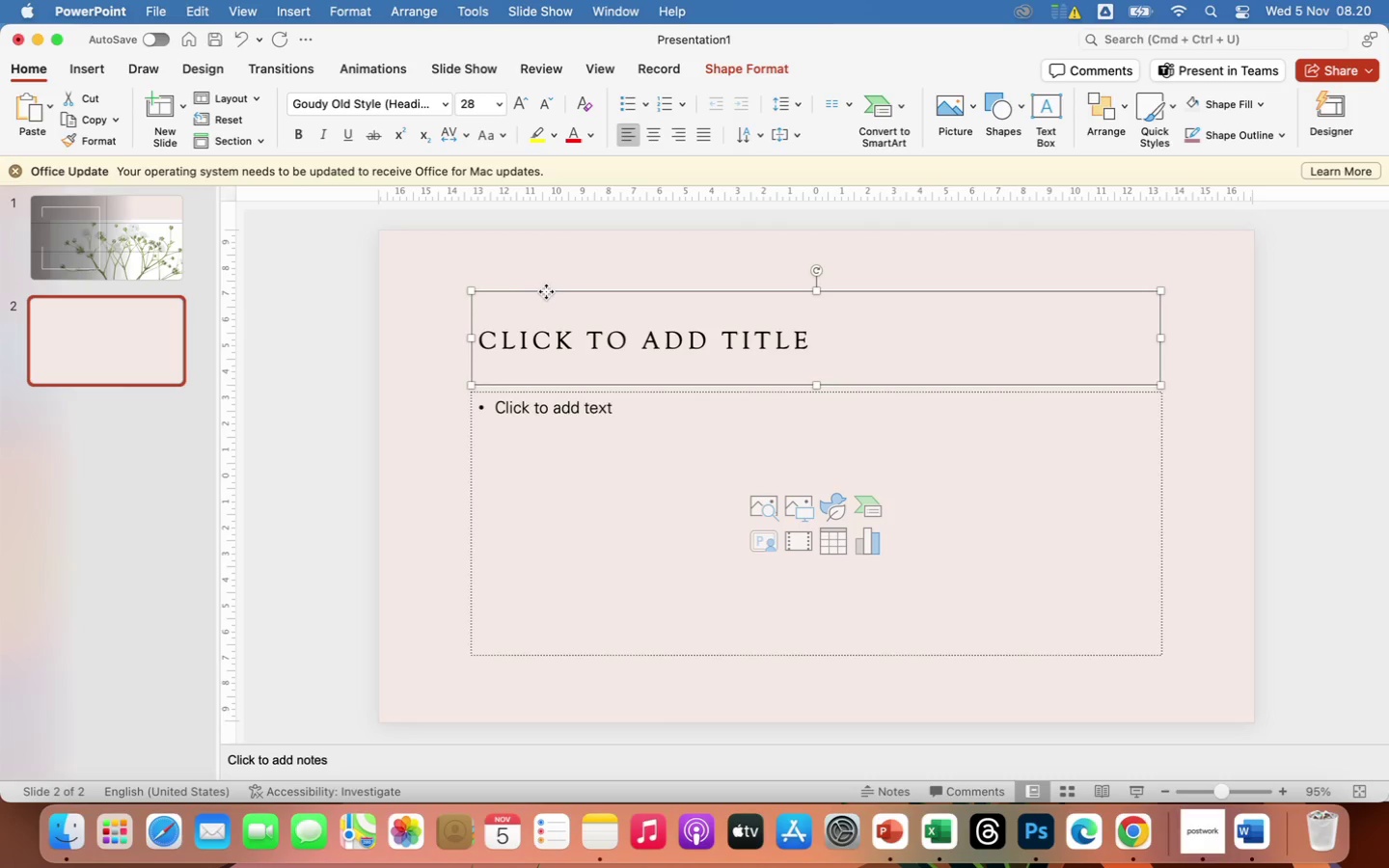 
key(Backspace)
 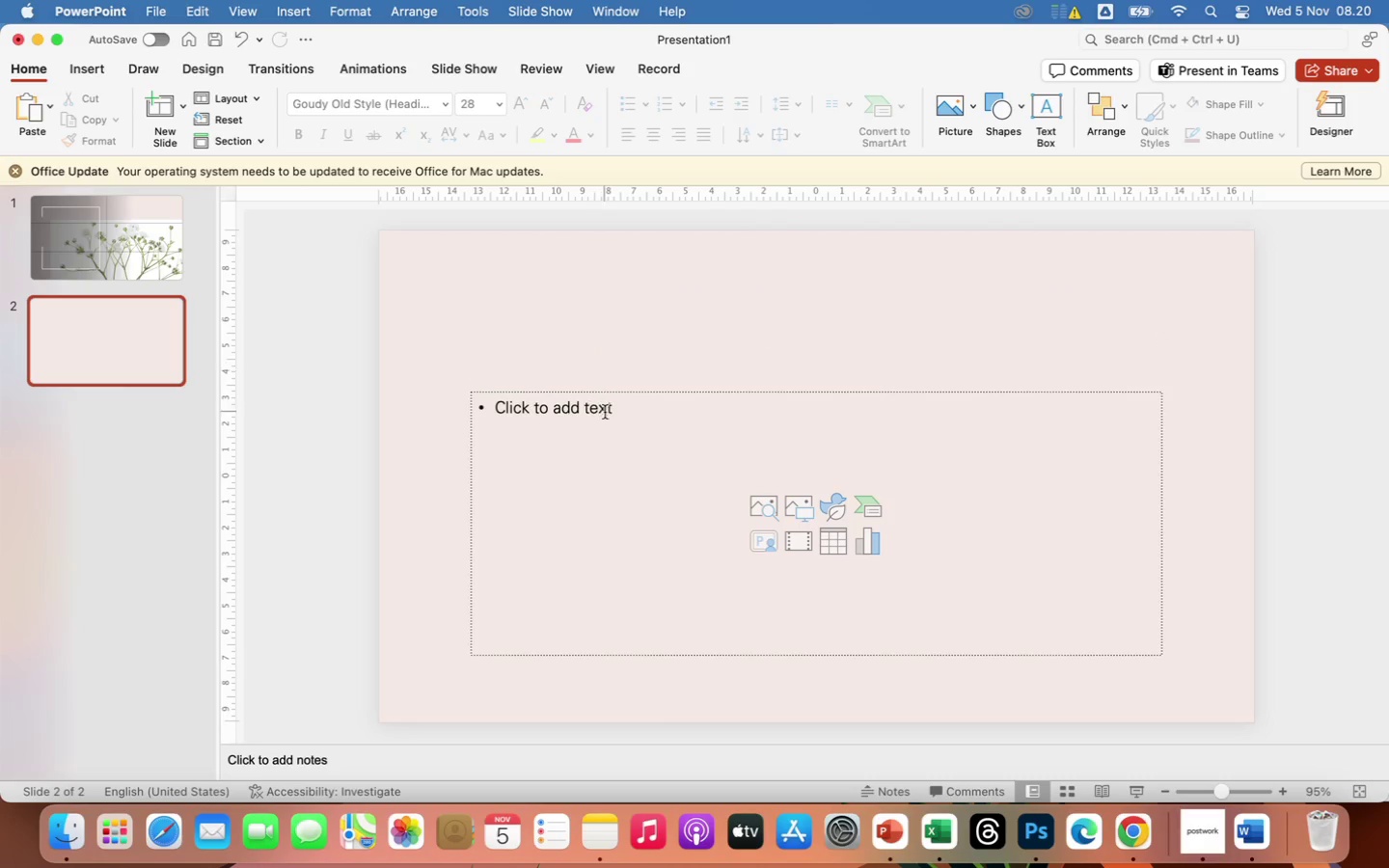 
left_click([608, 423])
 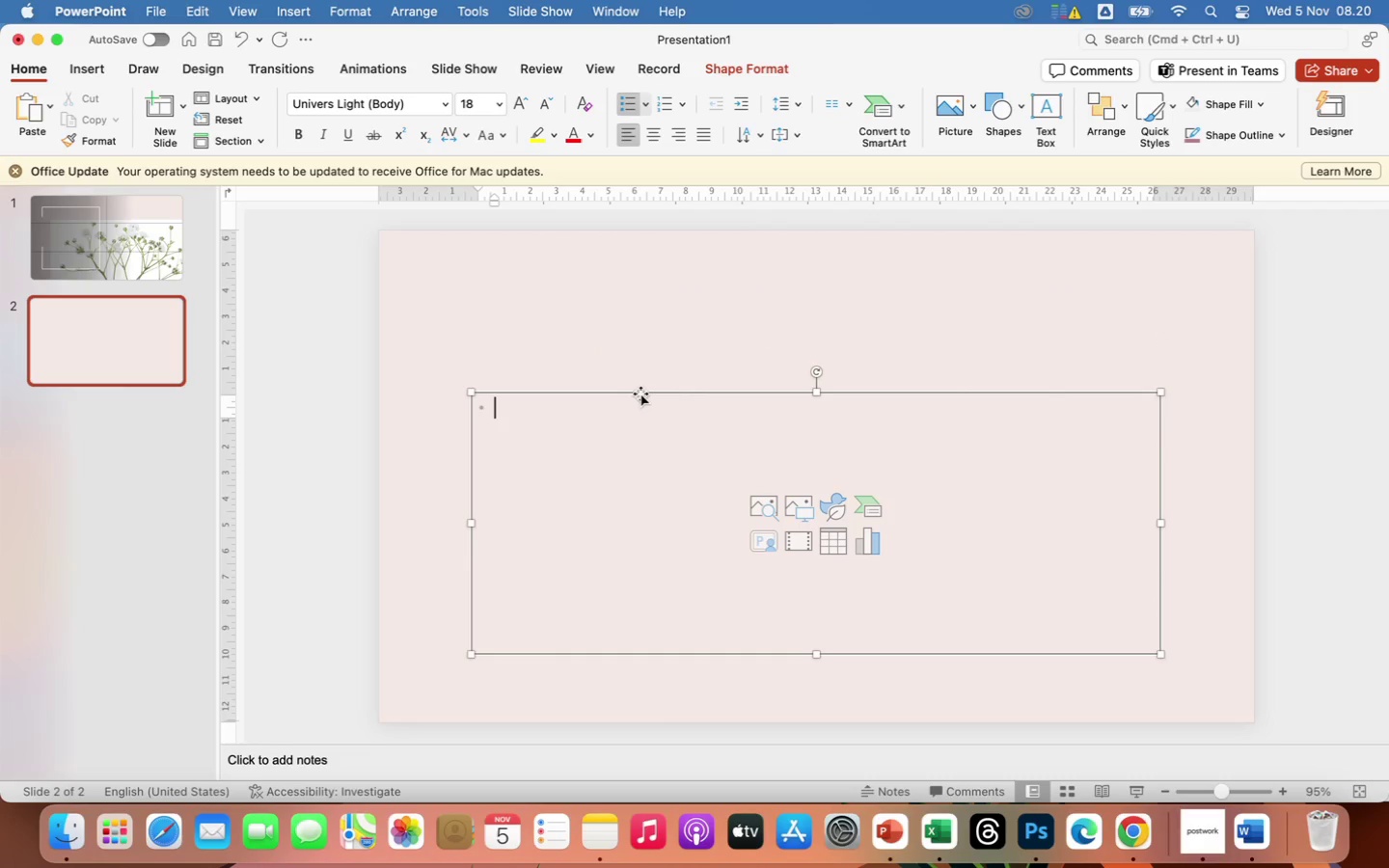 
left_click([640, 393])
 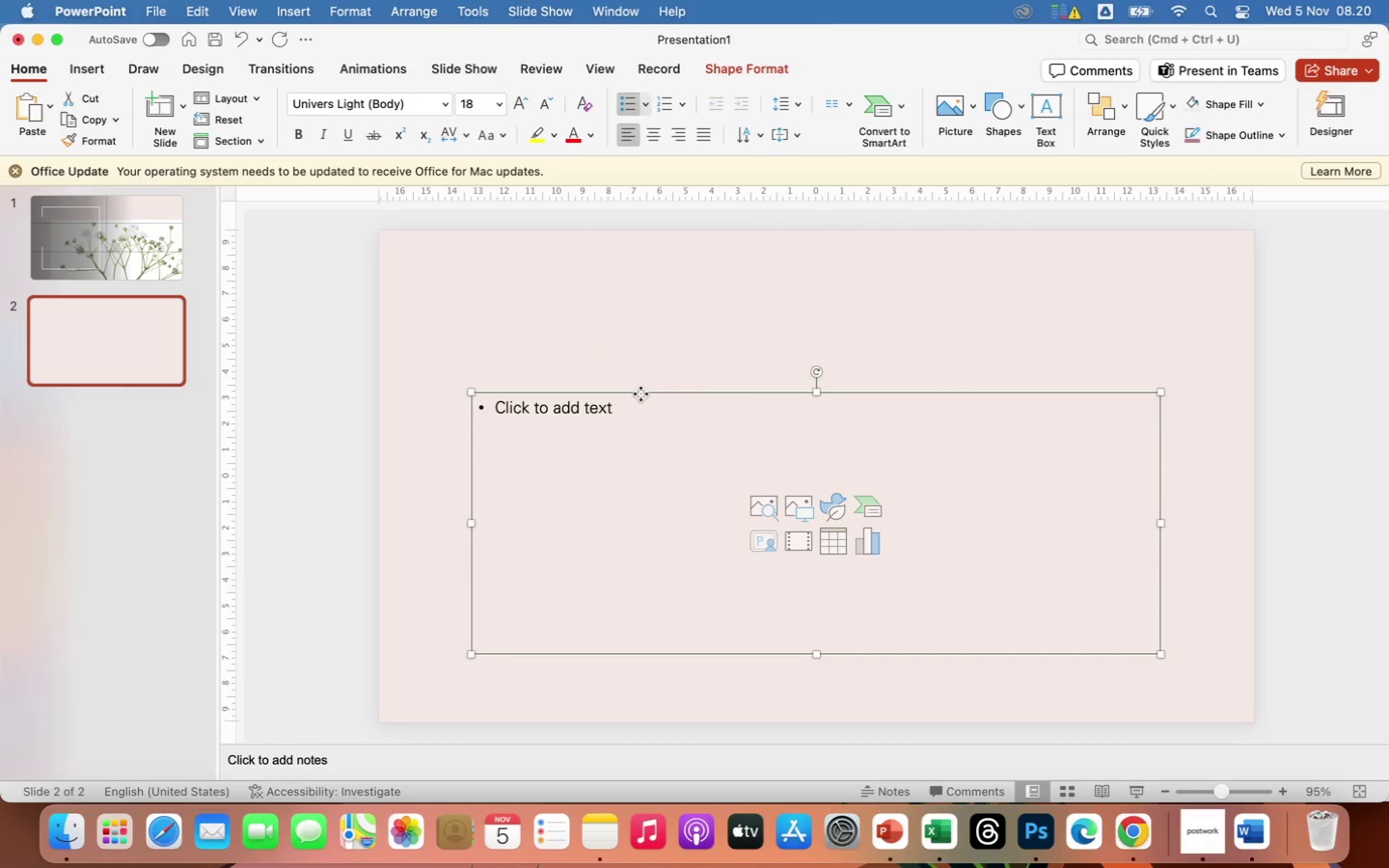 
key(Backspace)
 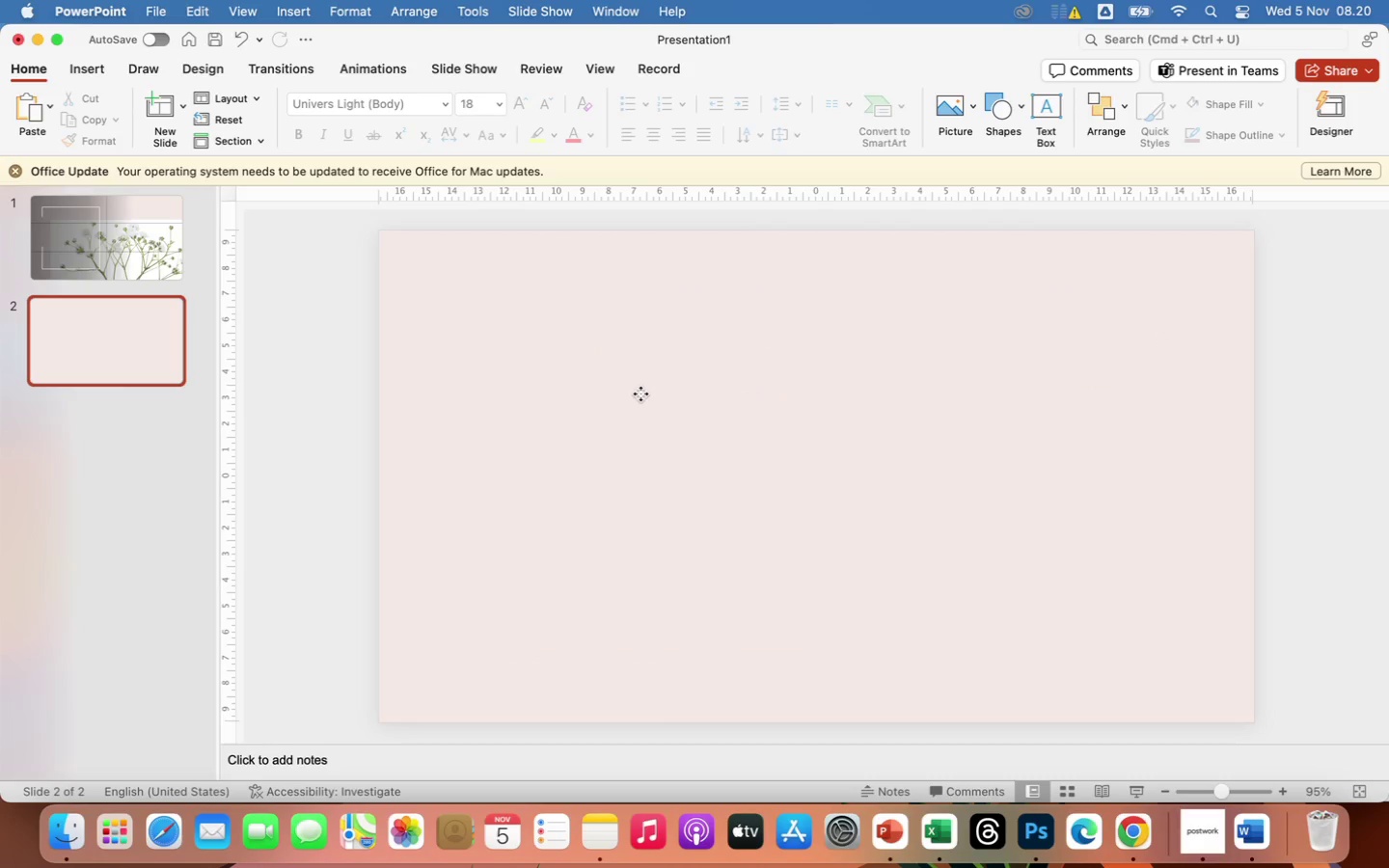 
key(Meta+V)
 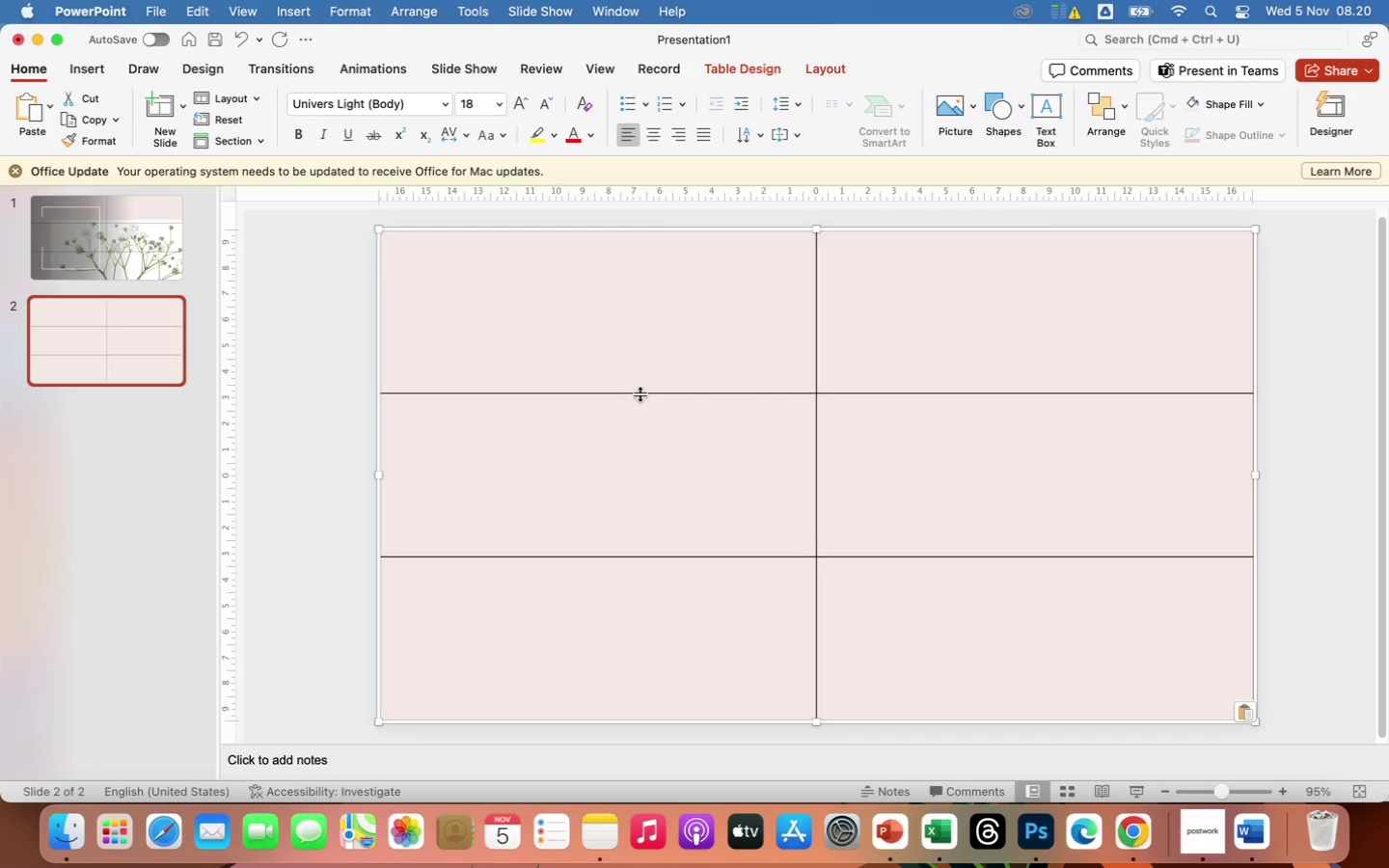 
wait(9.46)
 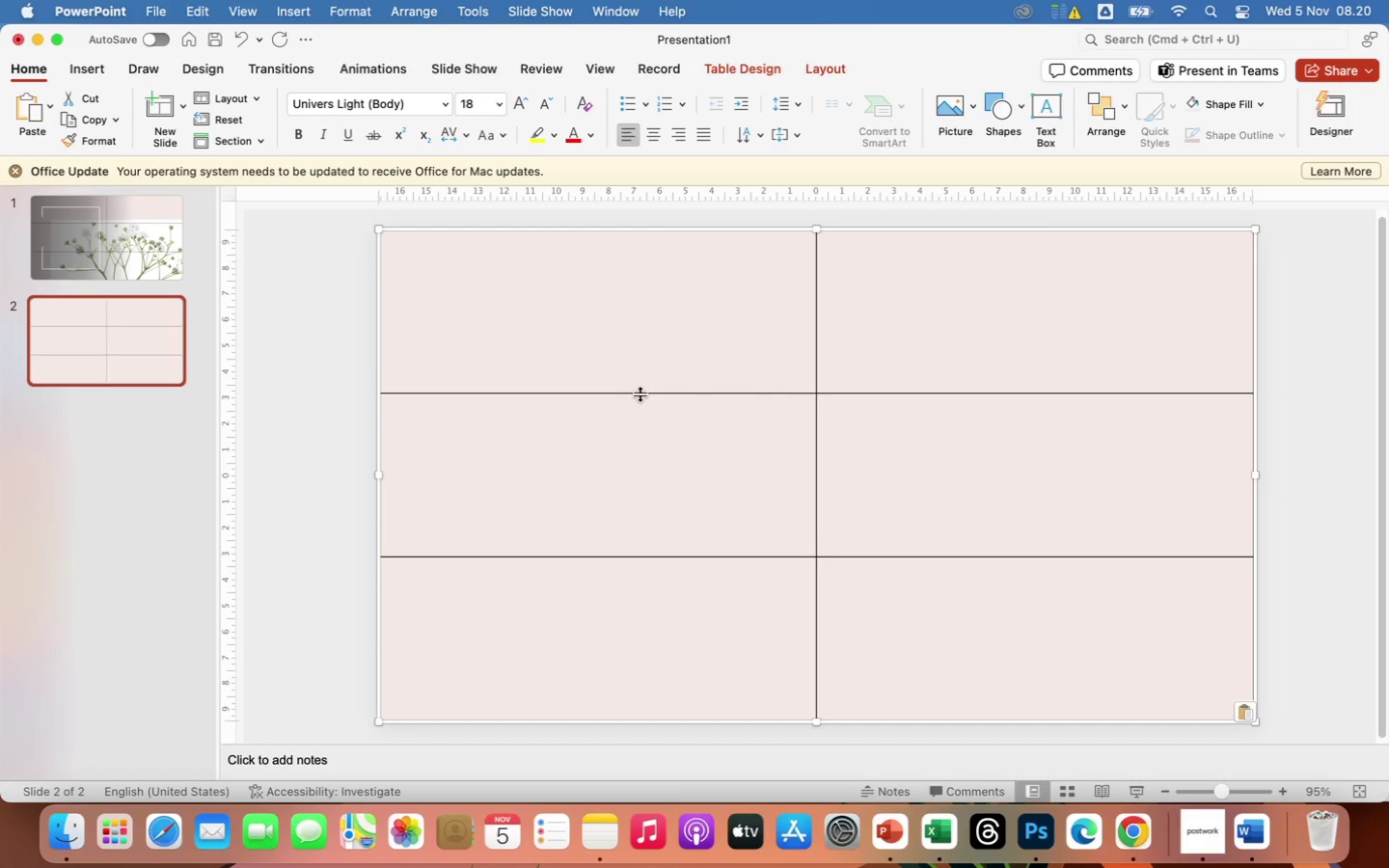 
left_click([89, 65])
 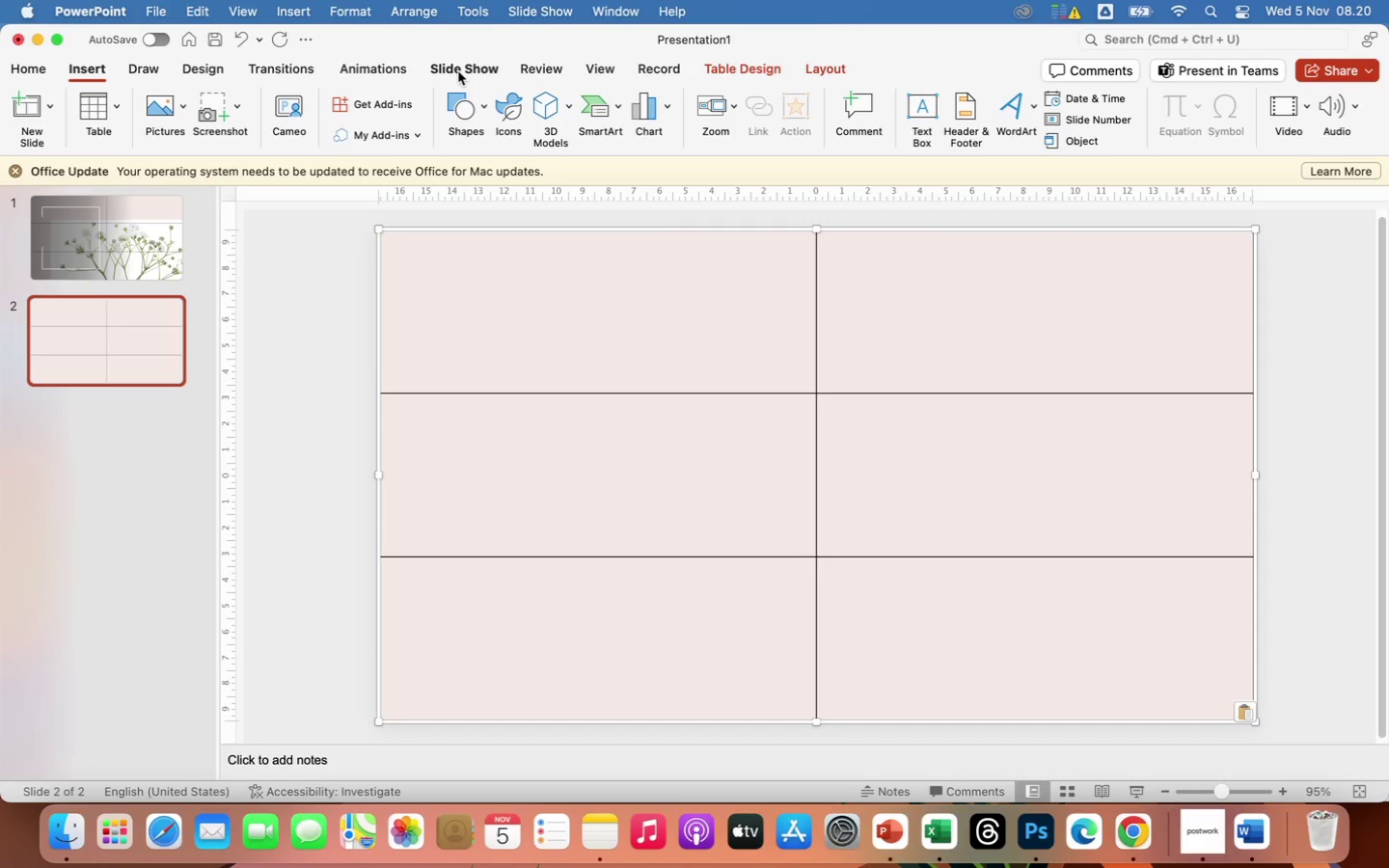 
left_click([484, 110])
 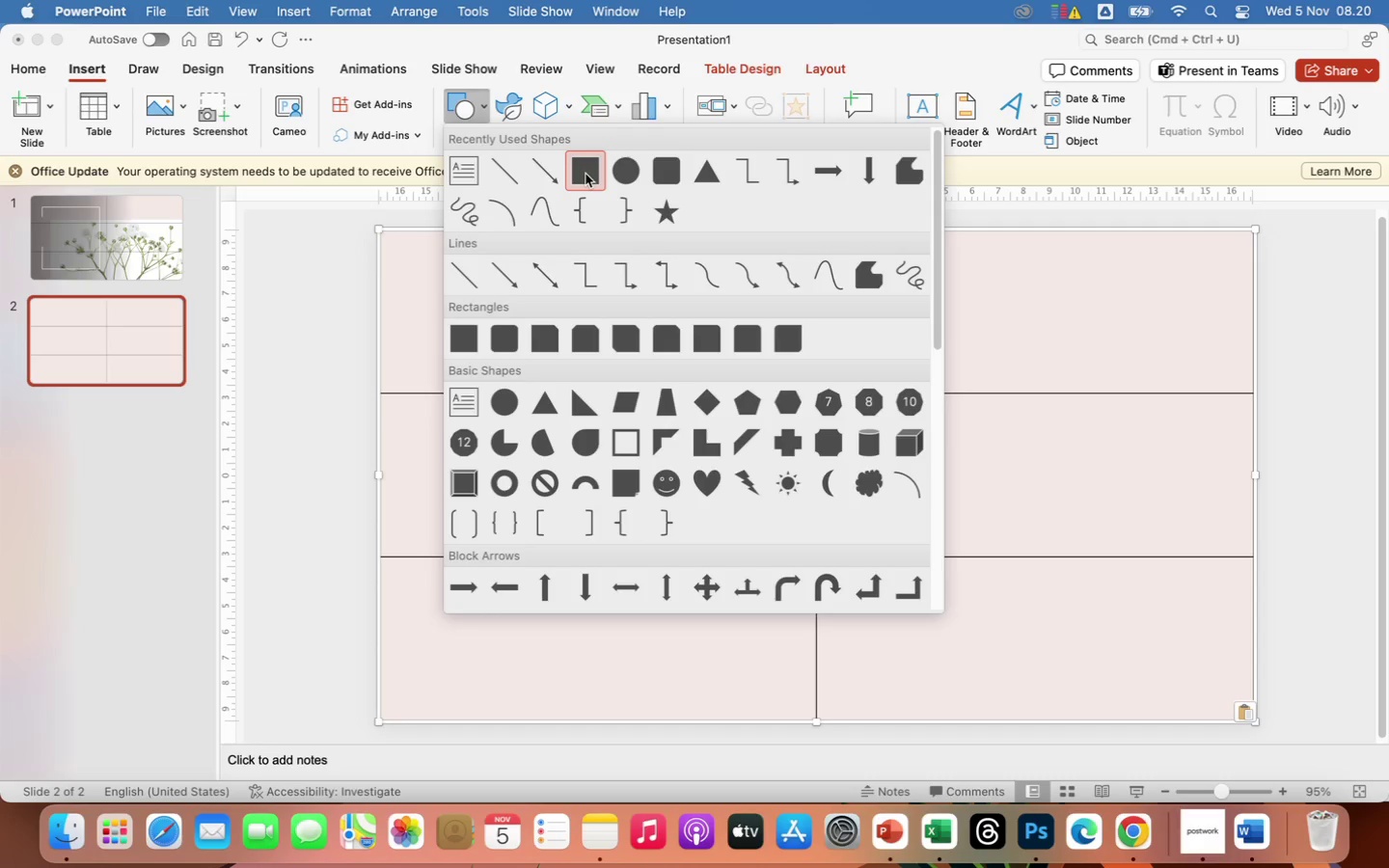 
left_click([586, 175])
 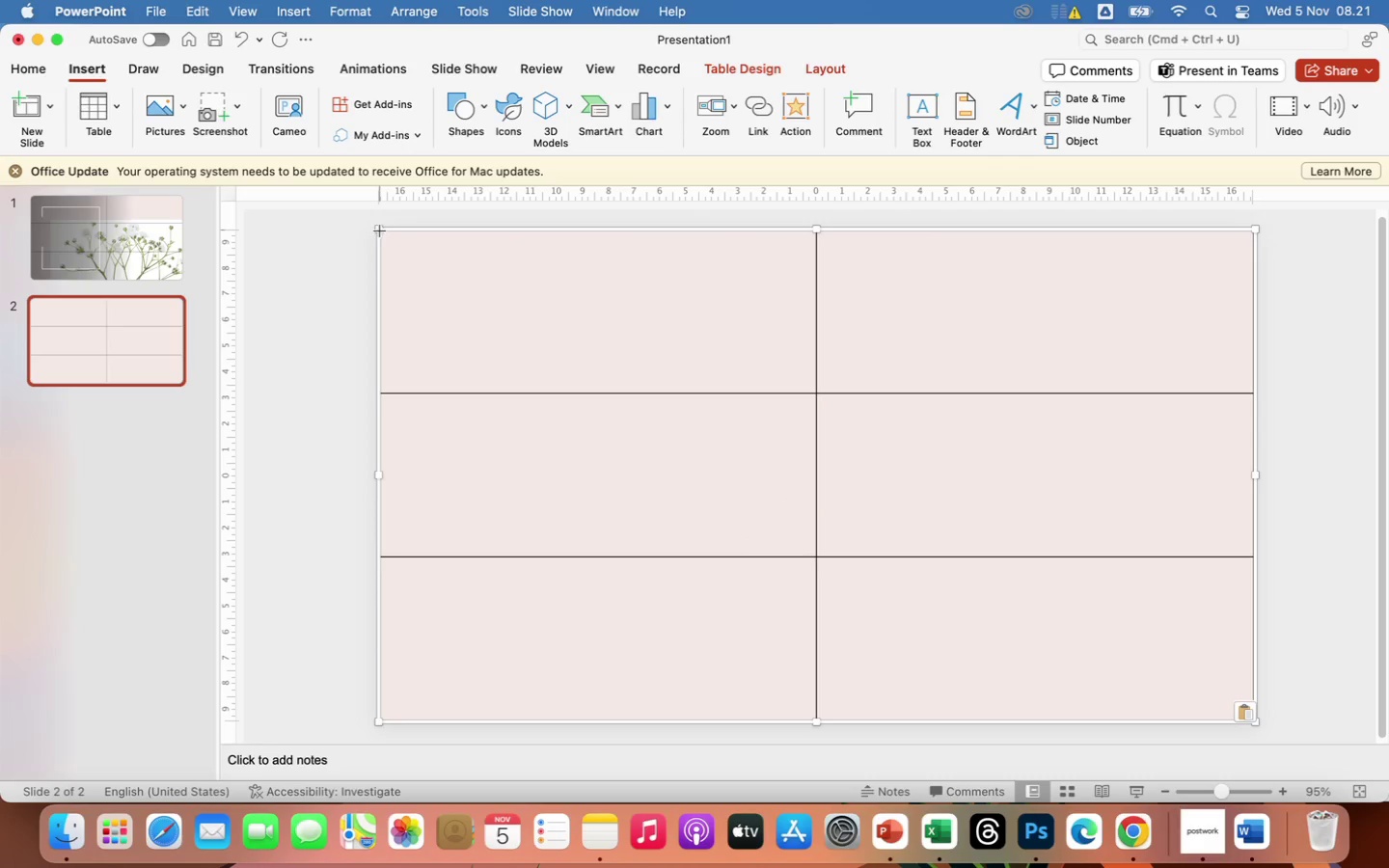 
left_click_drag(start_coordinate=[380, 231], to_coordinate=[810, 391])
 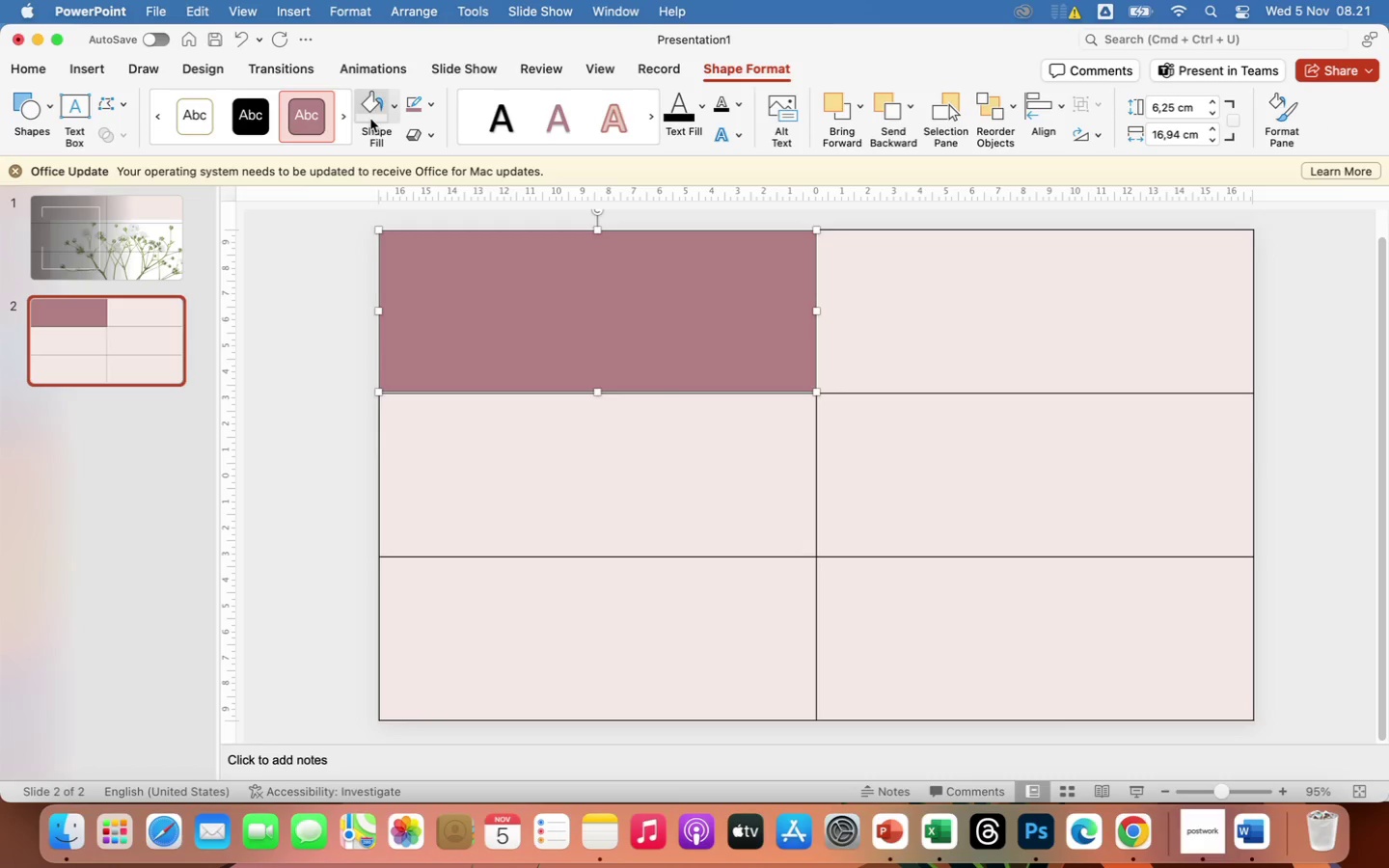 
left_click([430, 102])
 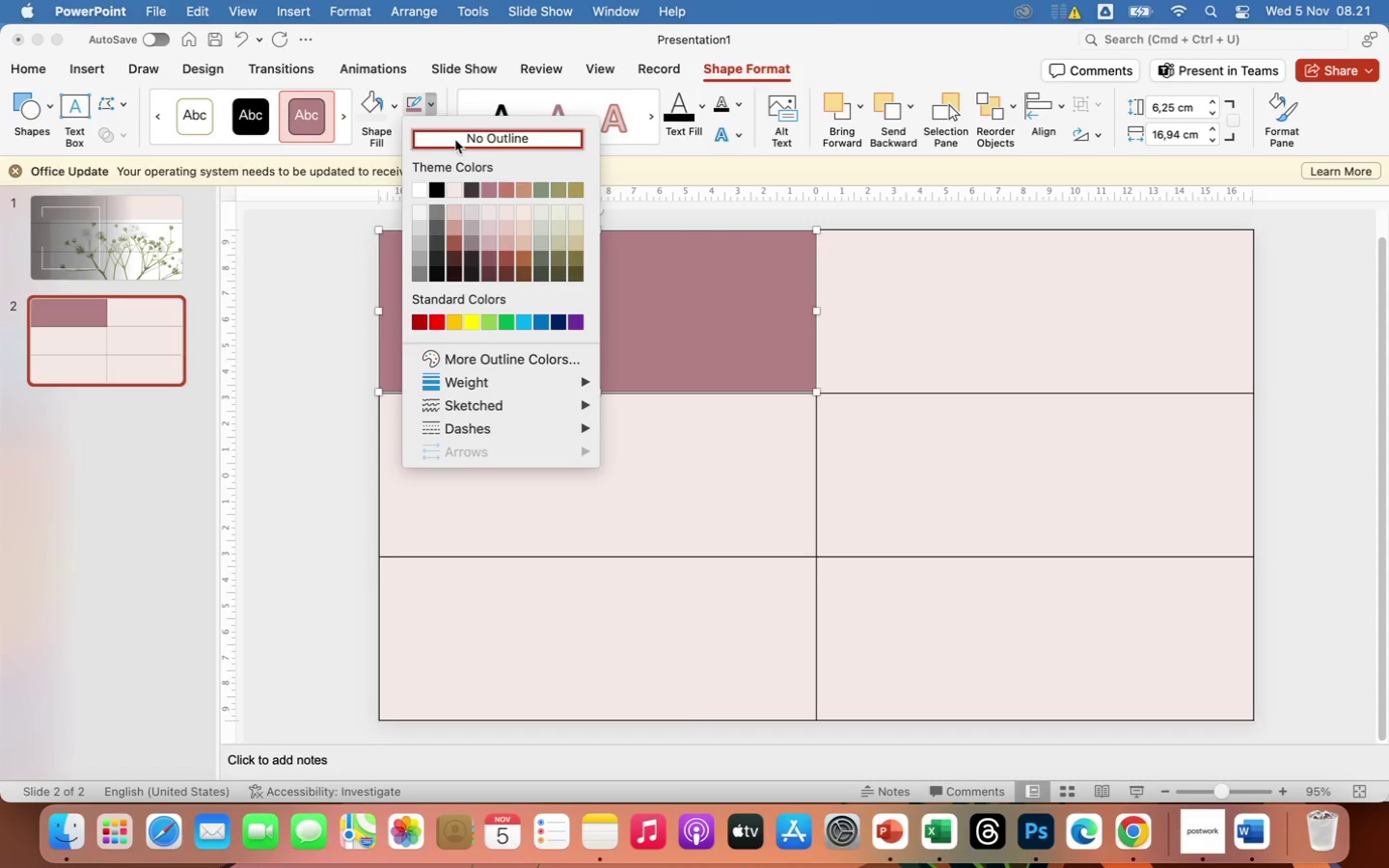 
wait(5.2)
 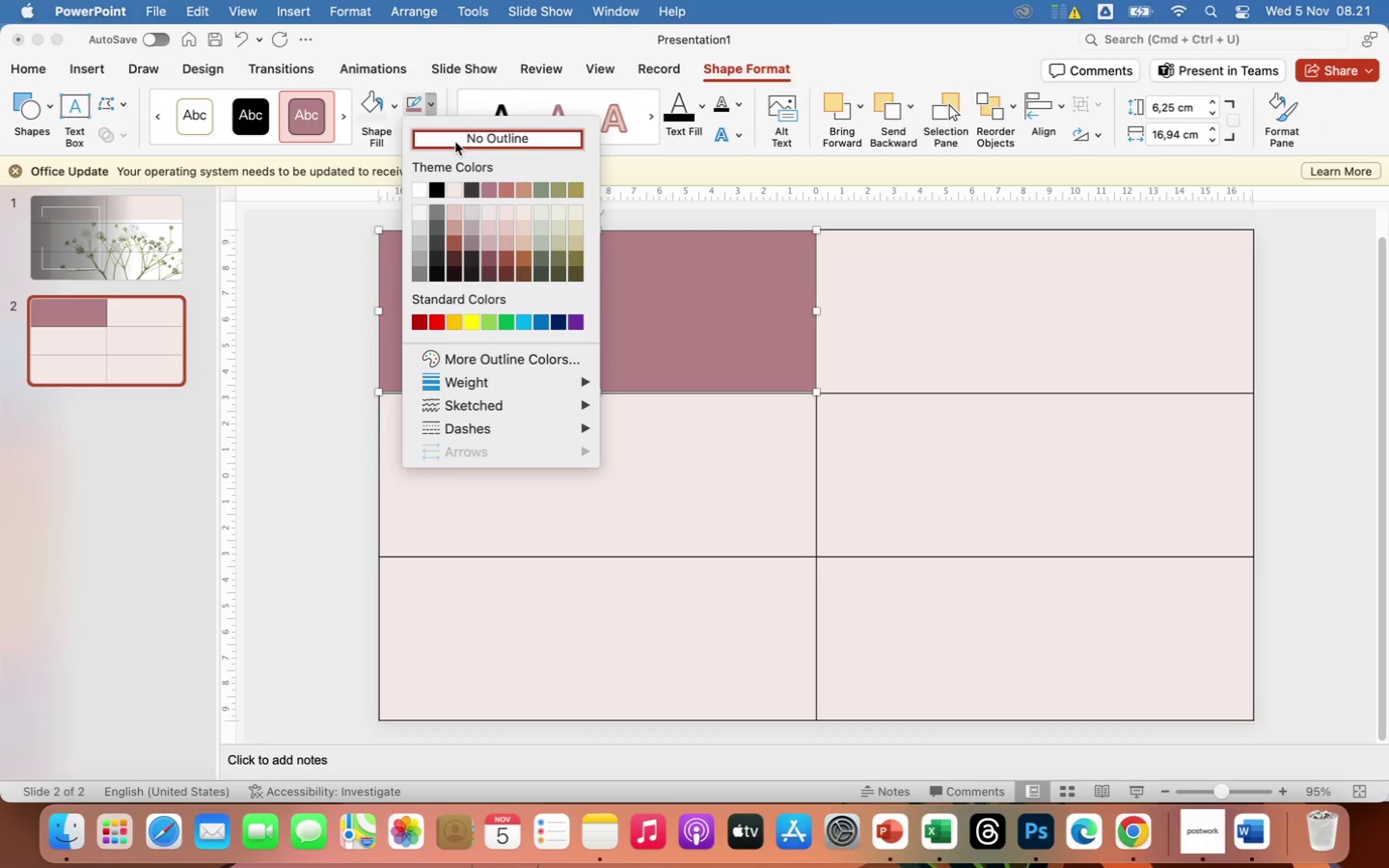 
left_click([368, 102])
 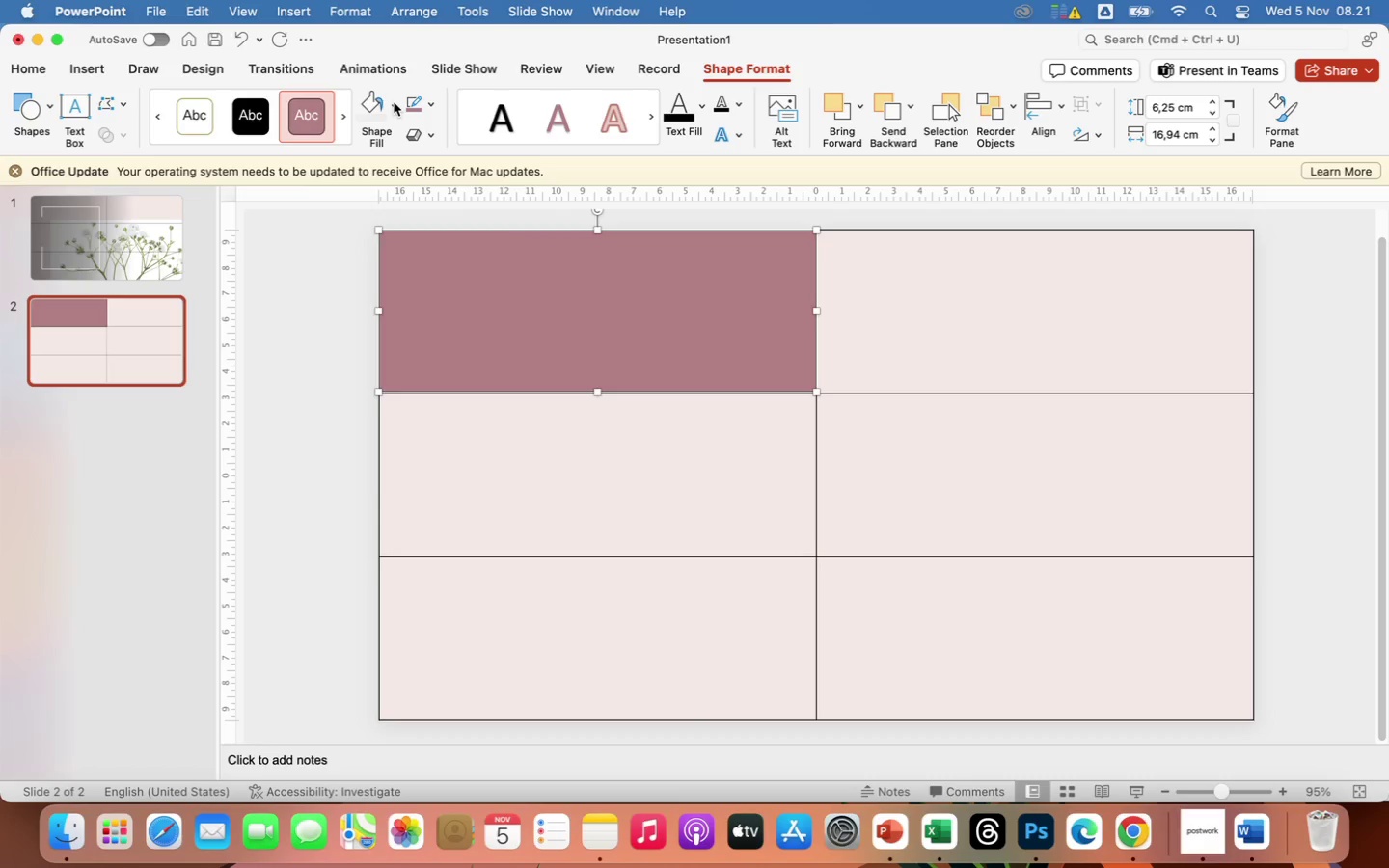 
left_click([394, 102])
 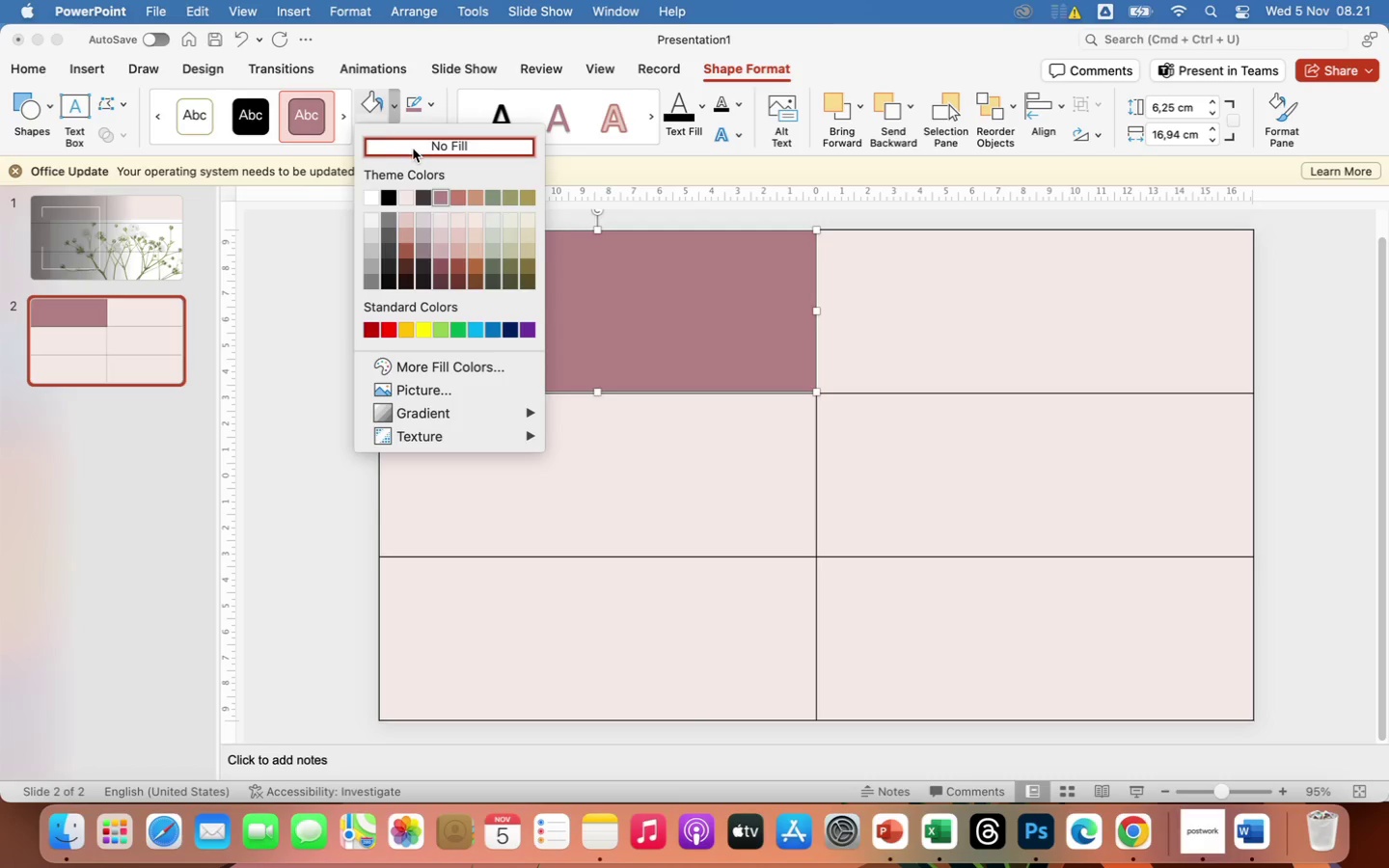 
left_click([413, 149])
 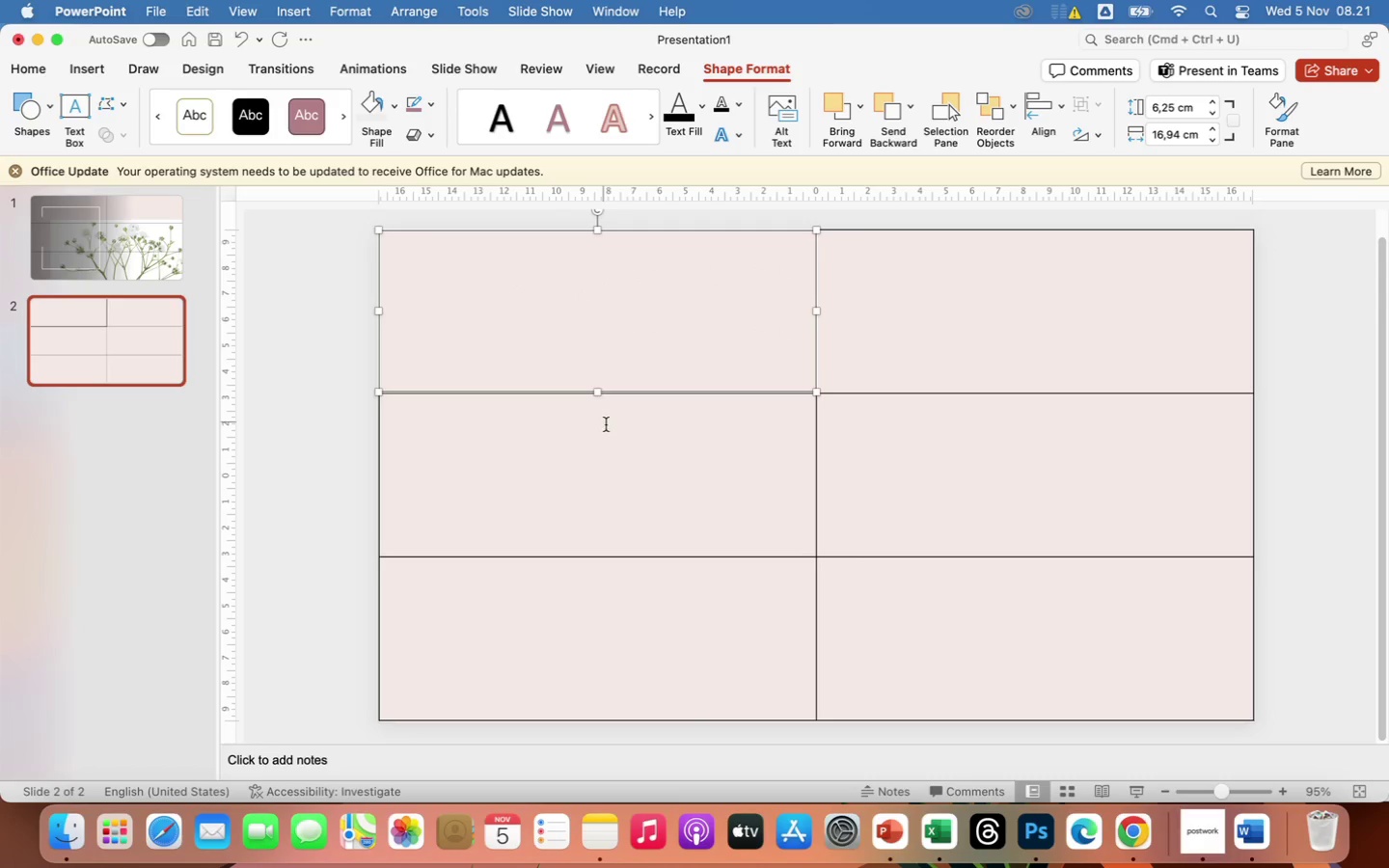 
left_click([675, 499])
 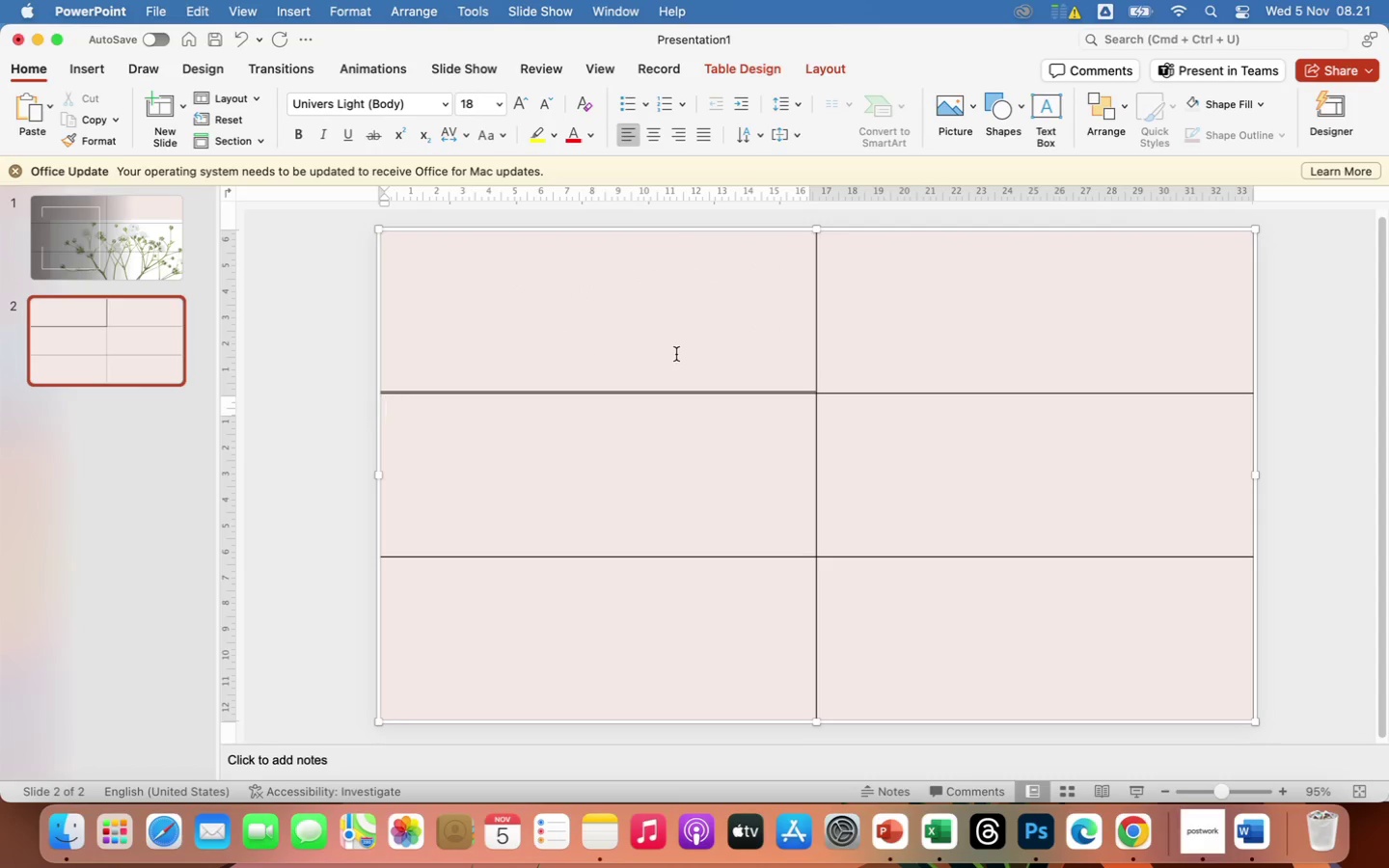 
left_click([677, 354])
 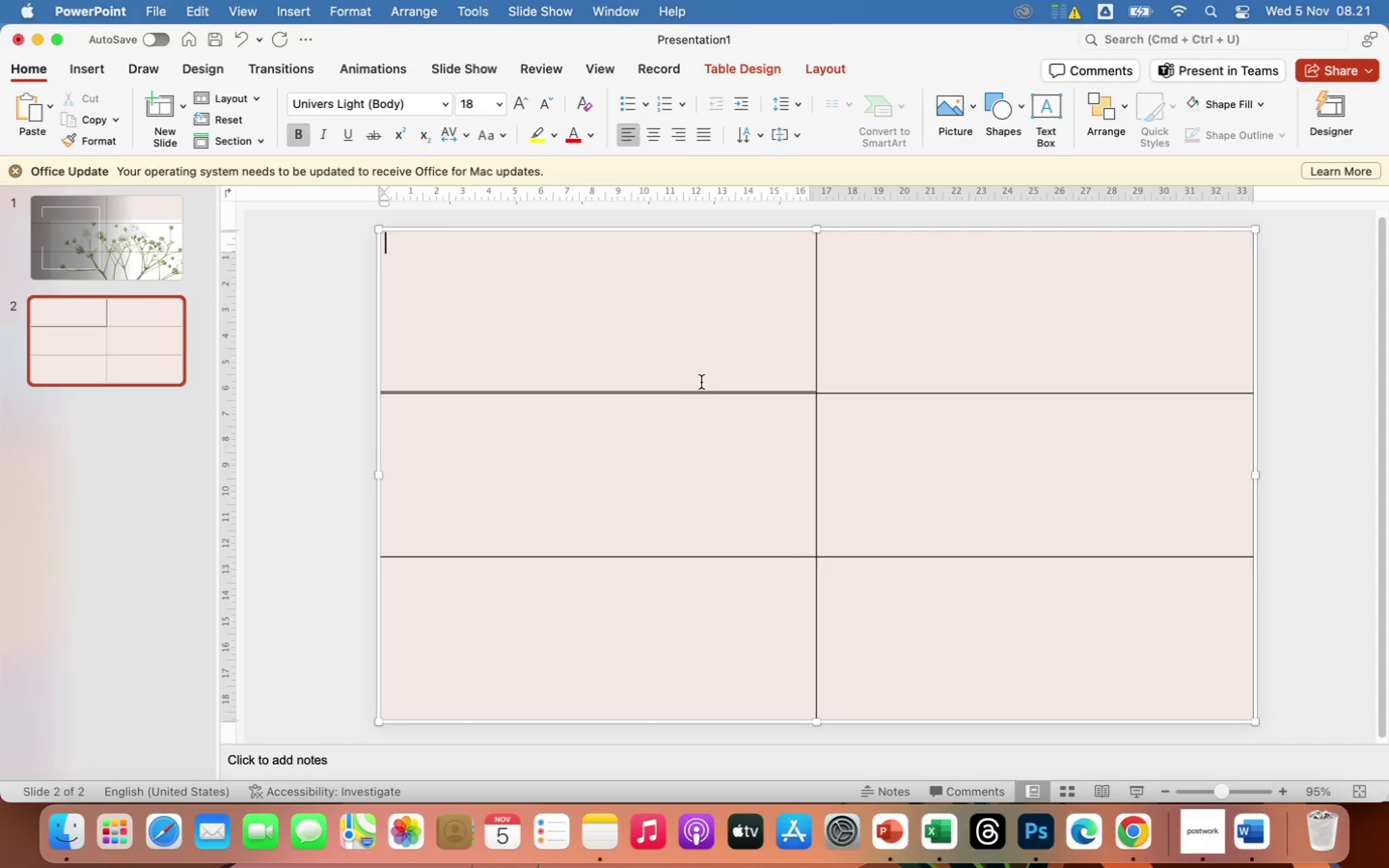 
left_click([738, 446])
 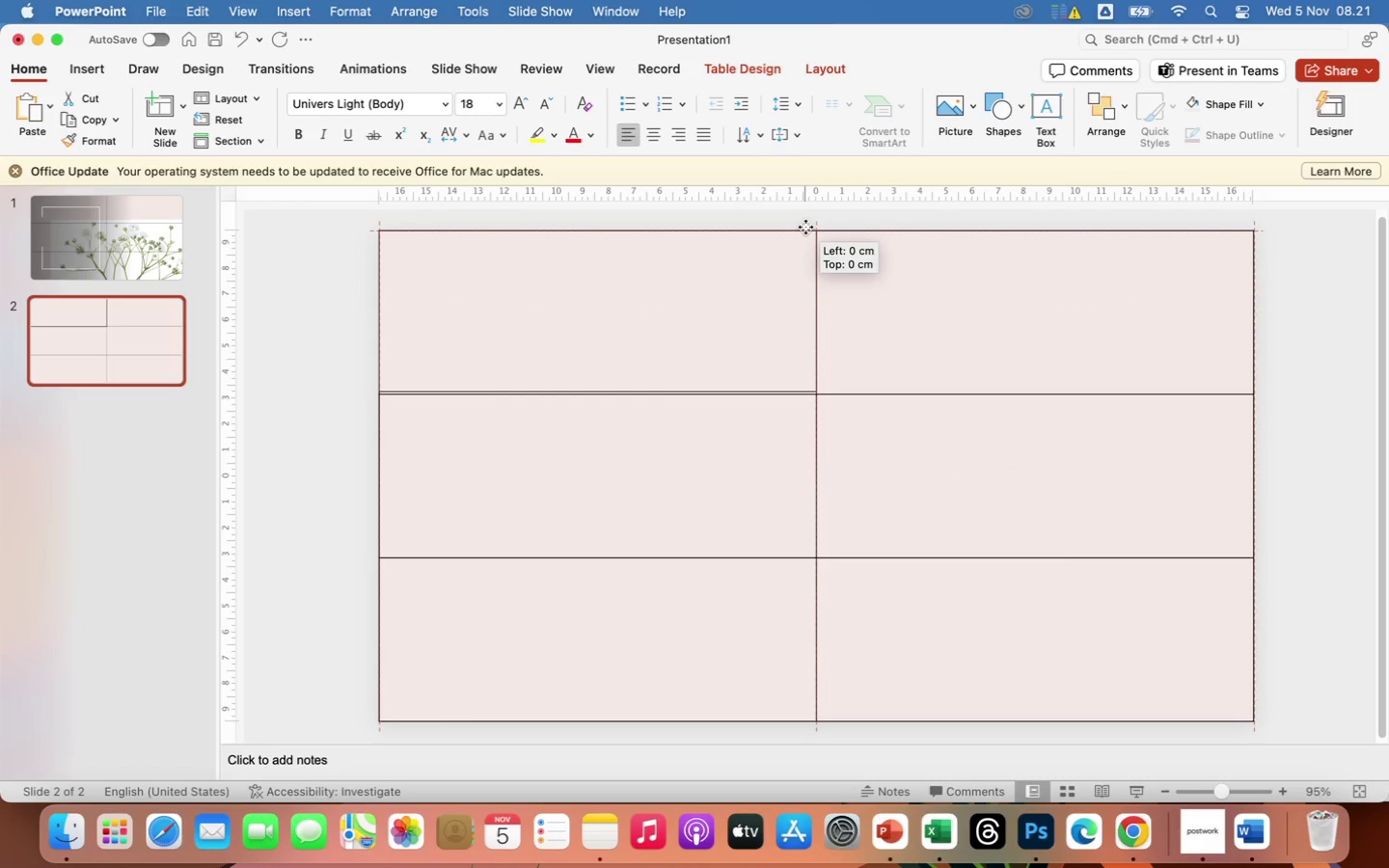 
wait(12.5)
 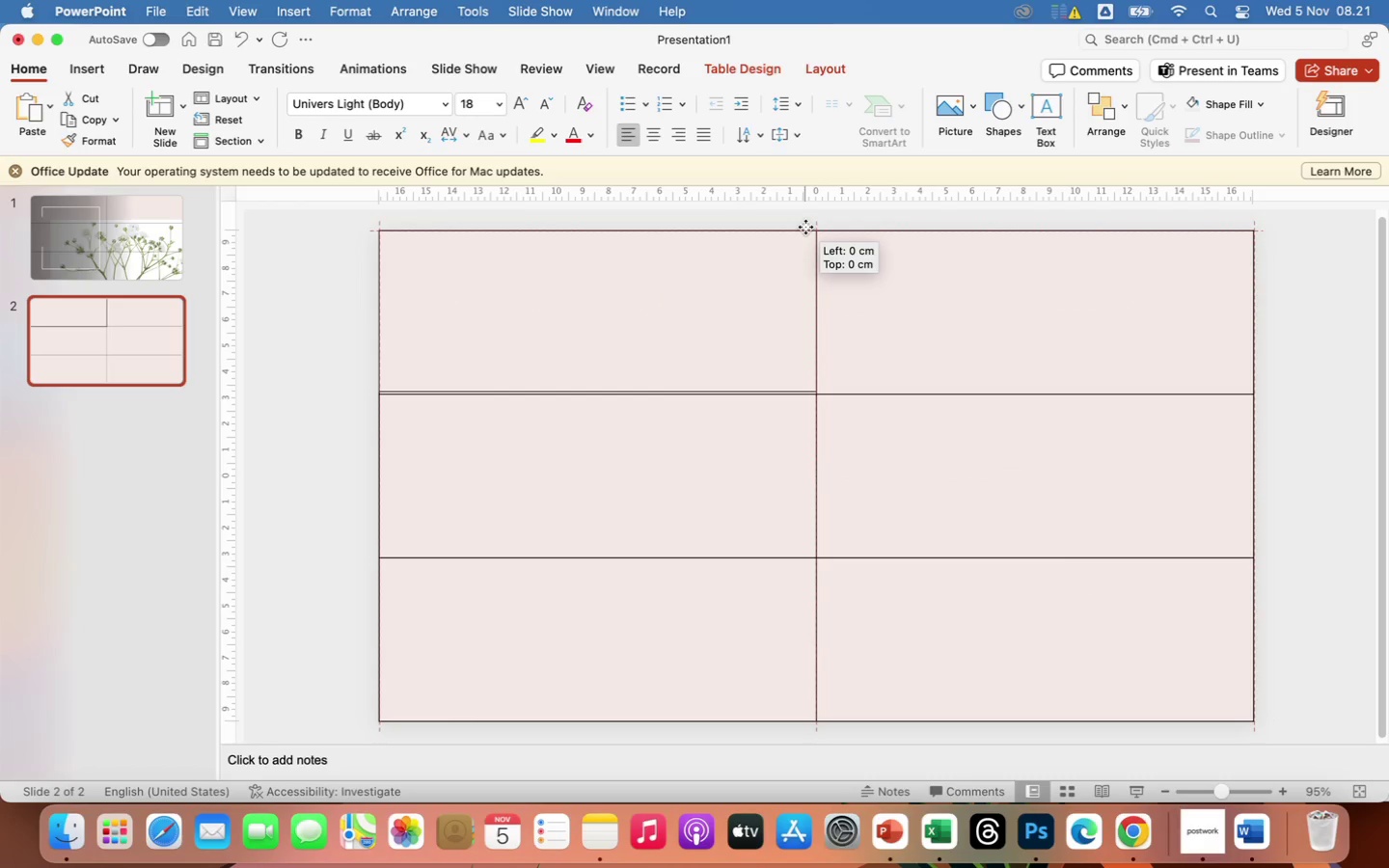 
left_click([774, 392])
 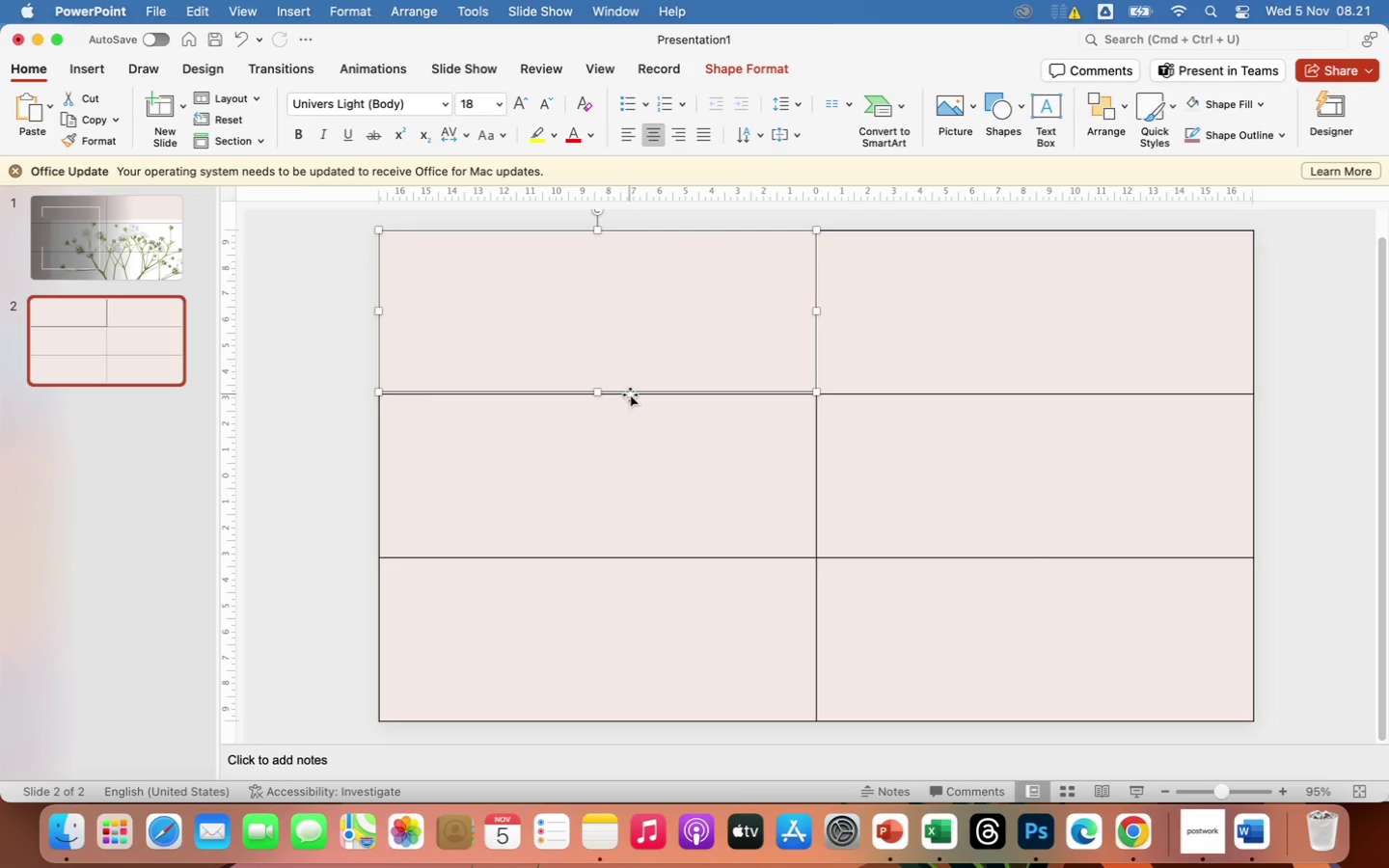 
mouse_move([574, 364])
 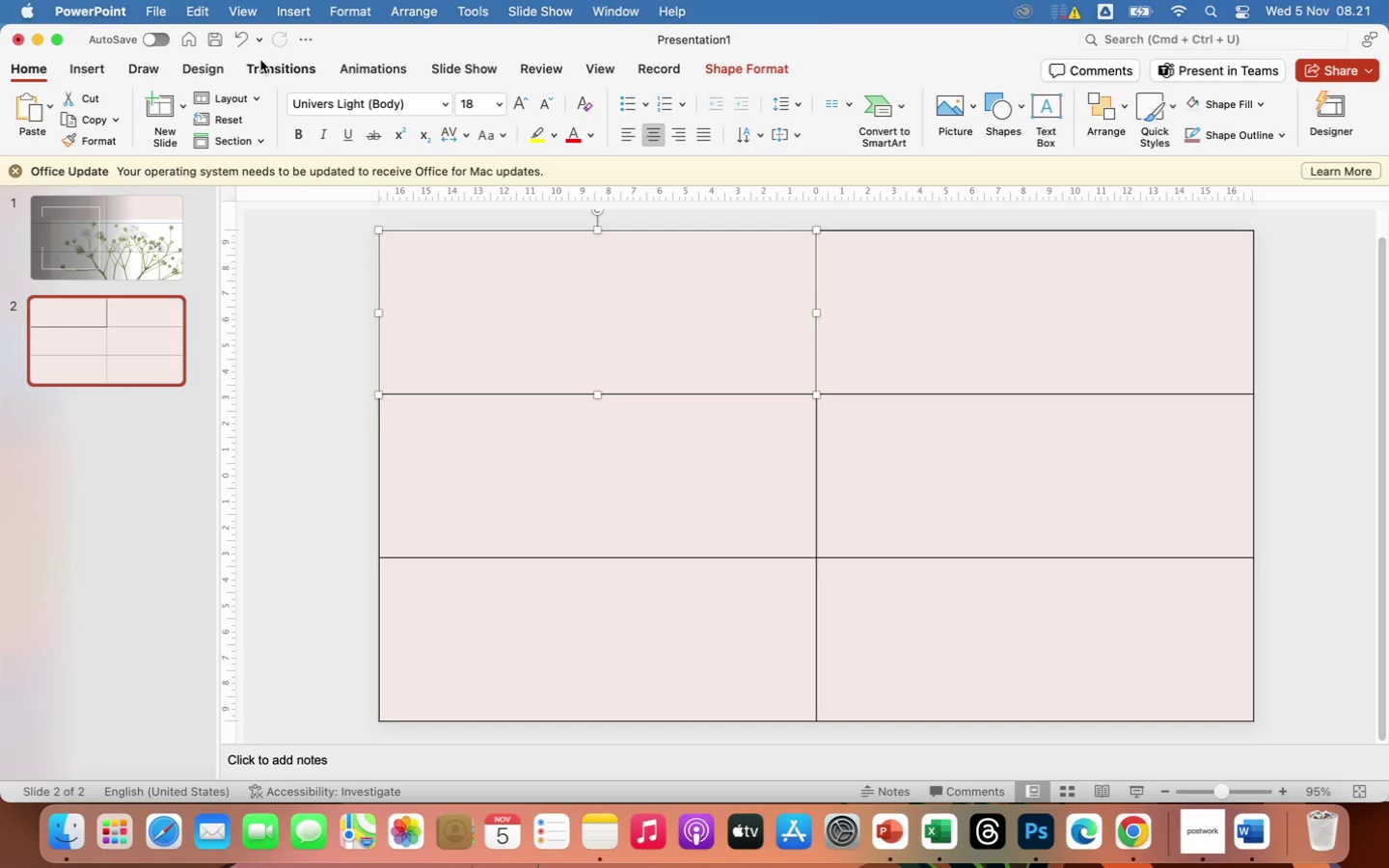 
left_click([207, 77])
 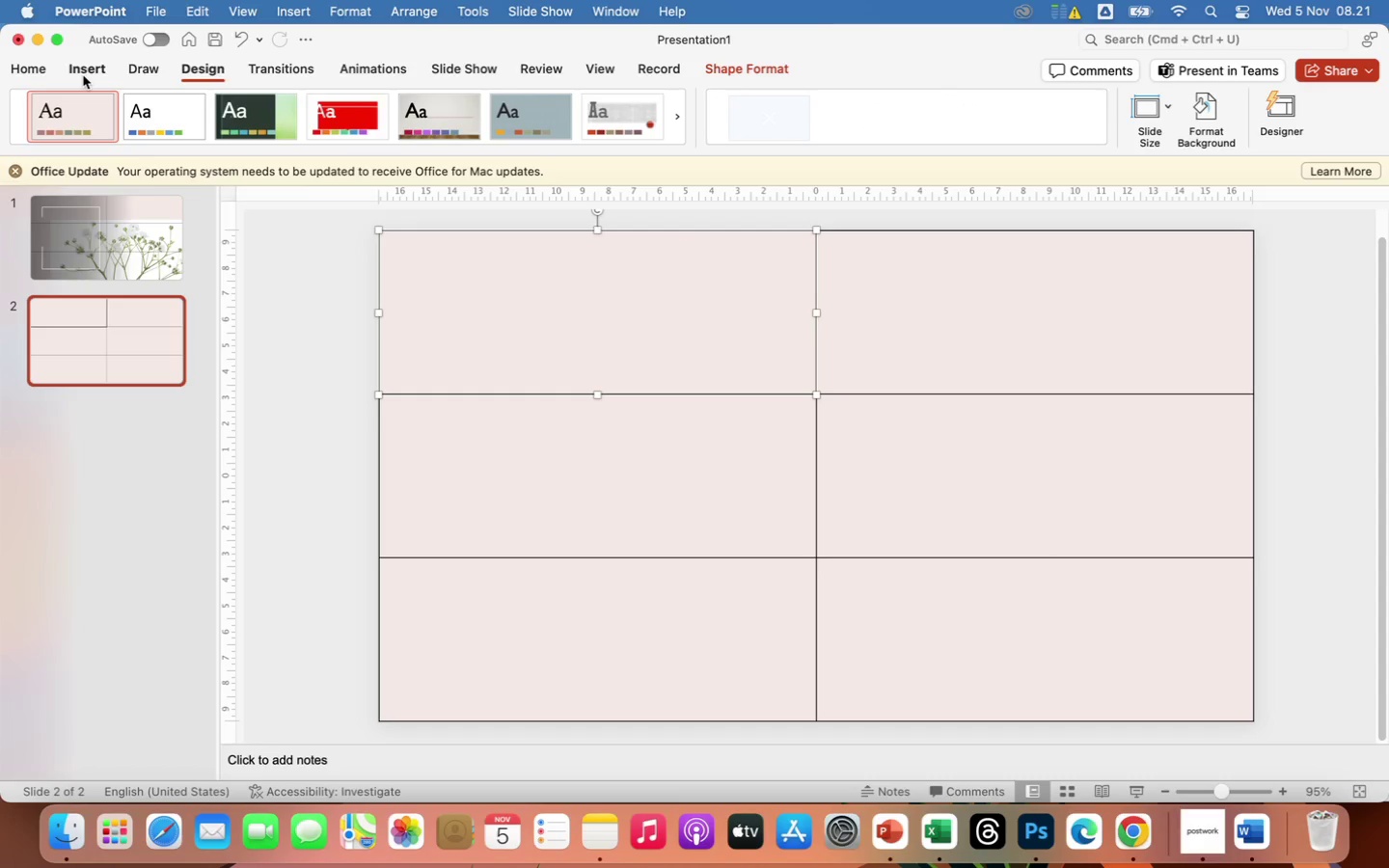 
left_click([30, 70])
 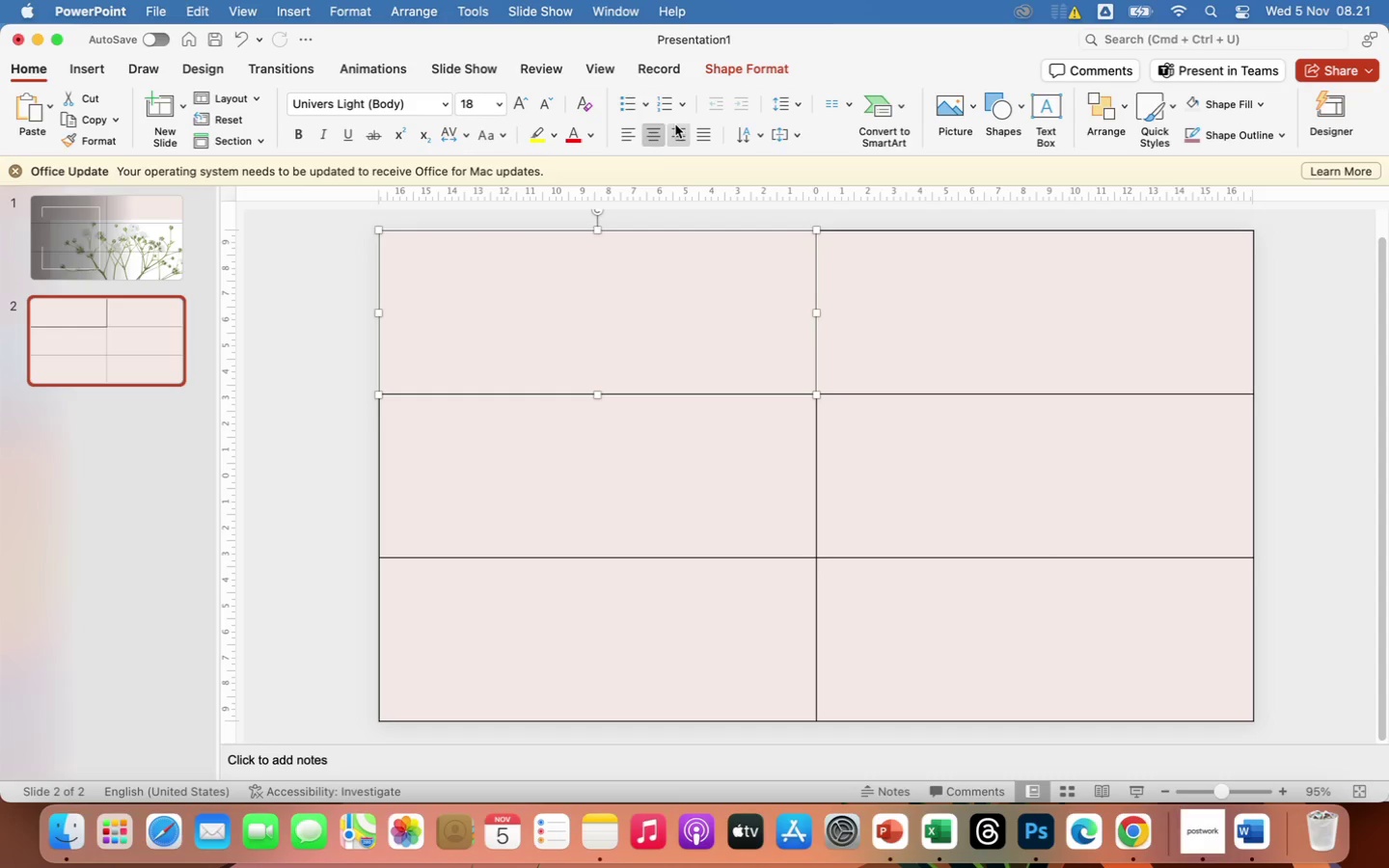 
left_click([772, 63])
 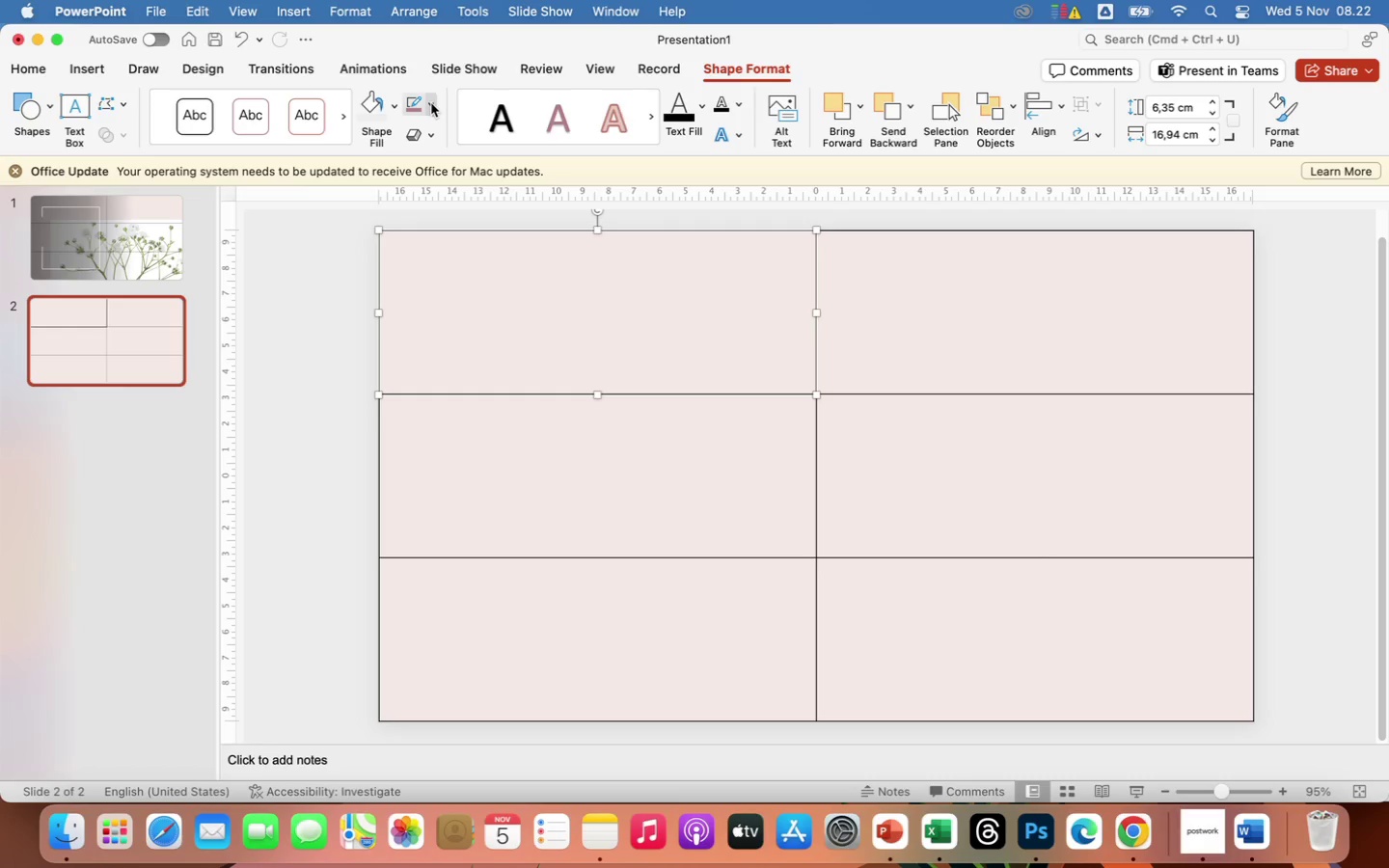 
left_click([431, 103])
 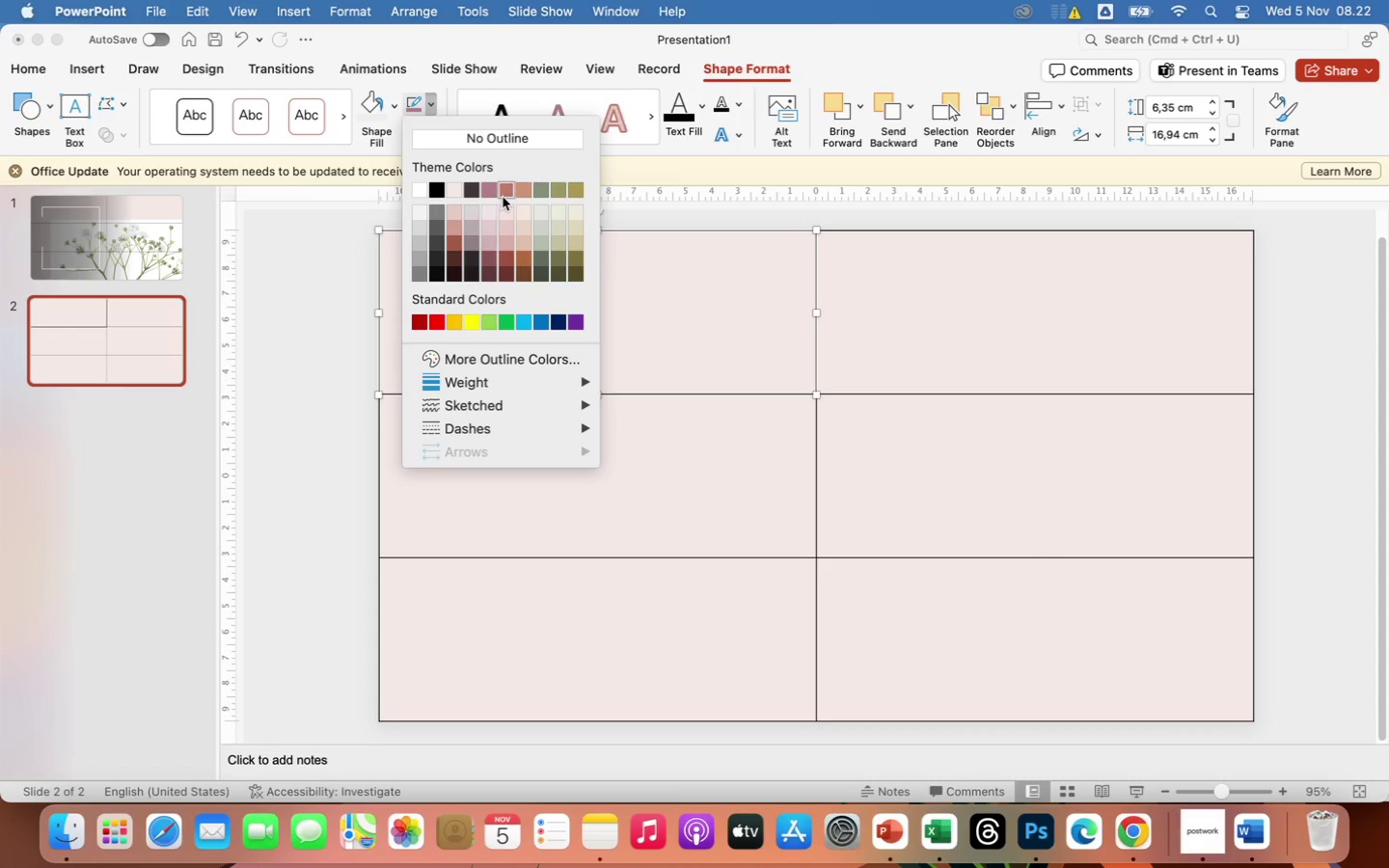 
wait(7.24)
 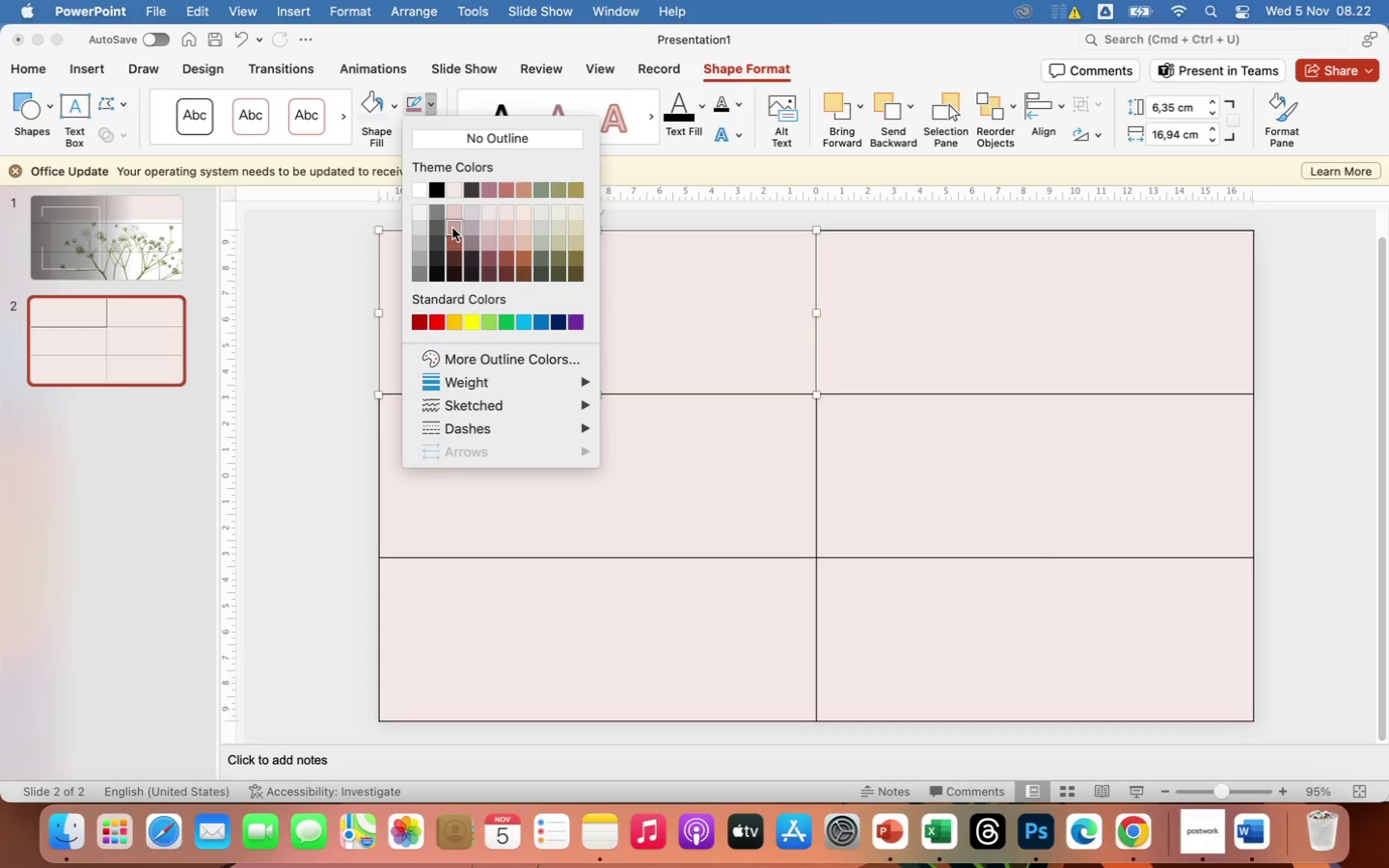 
left_click([489, 193])
 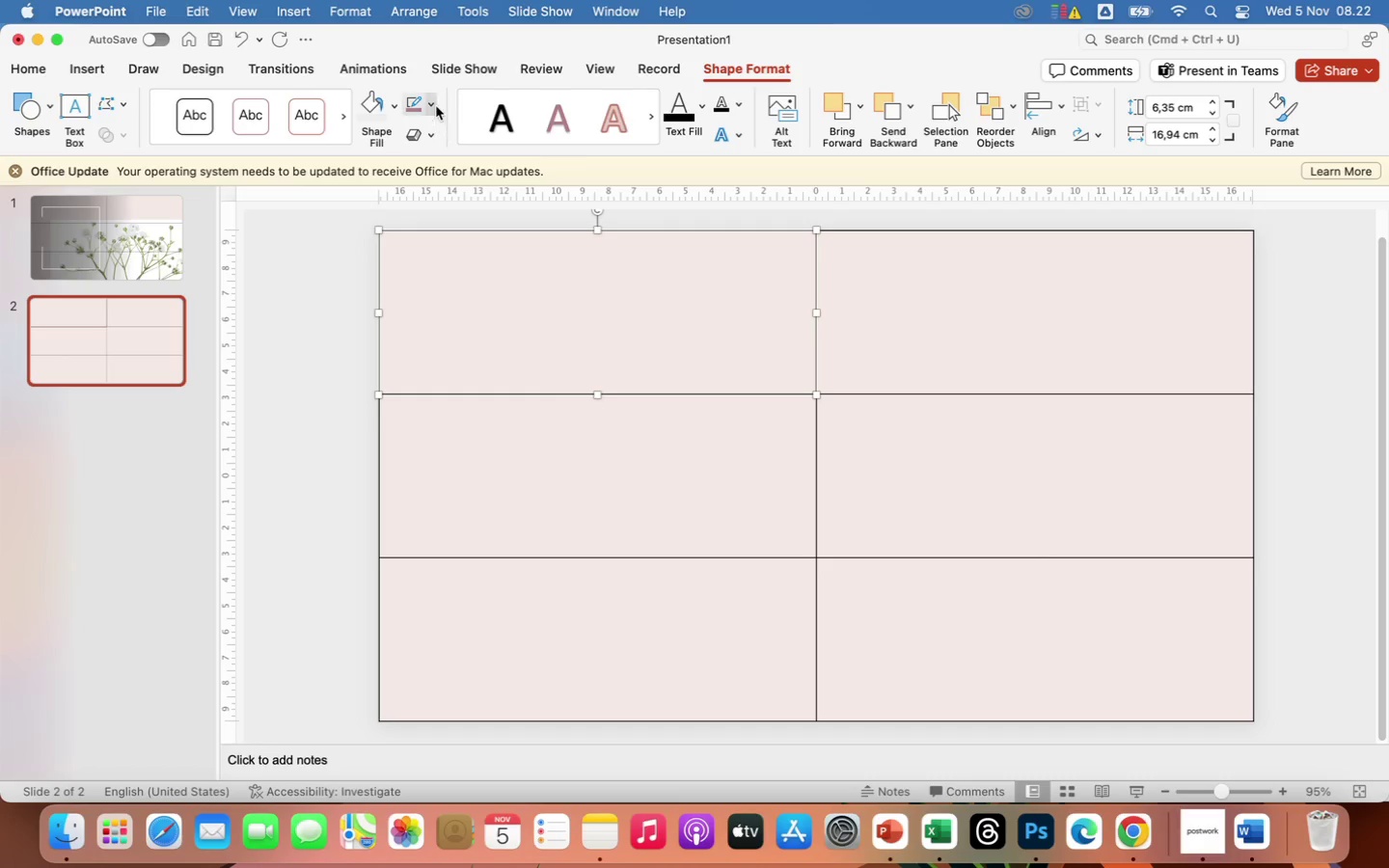 
left_click([433, 99])
 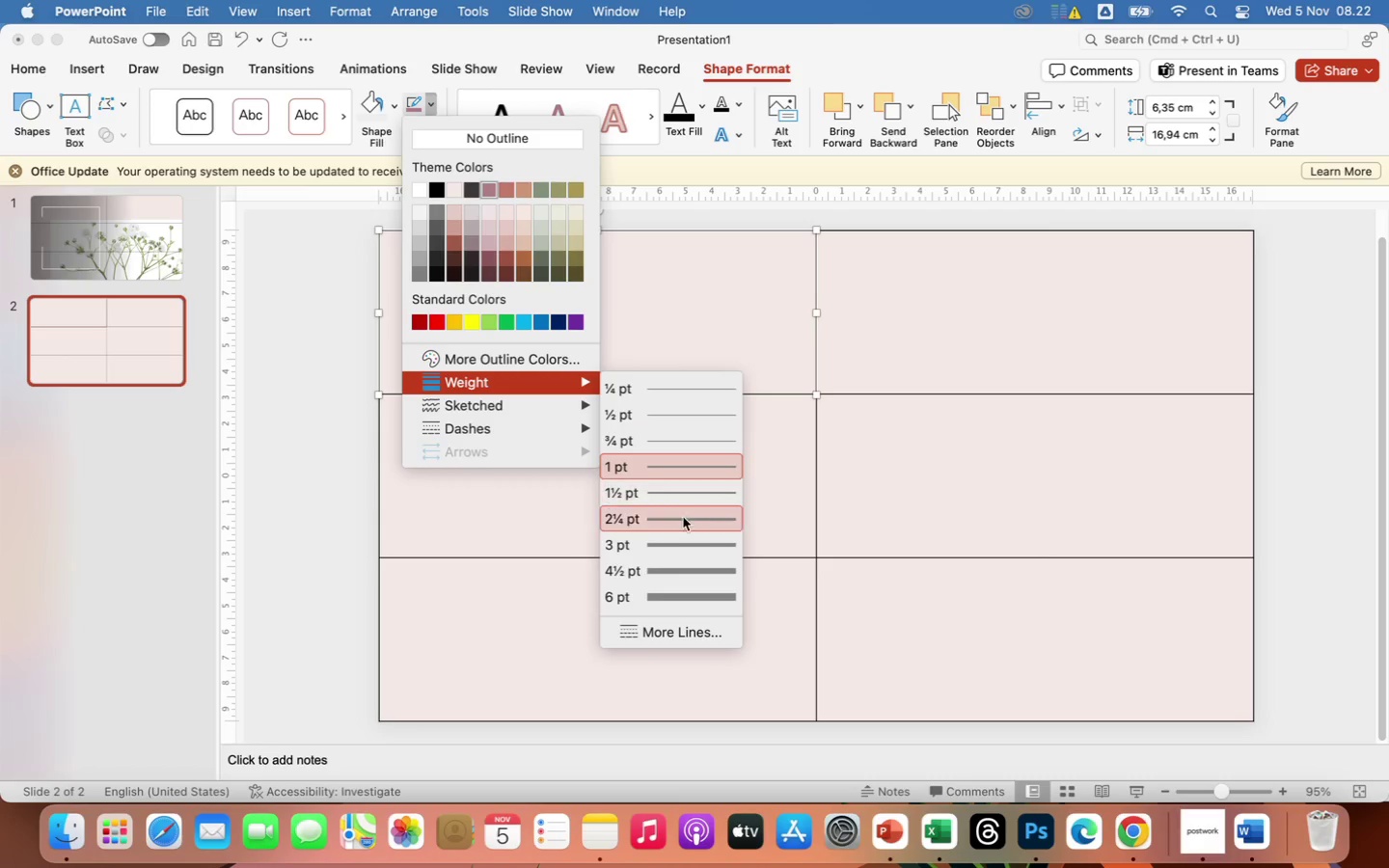 
left_click([688, 548])
 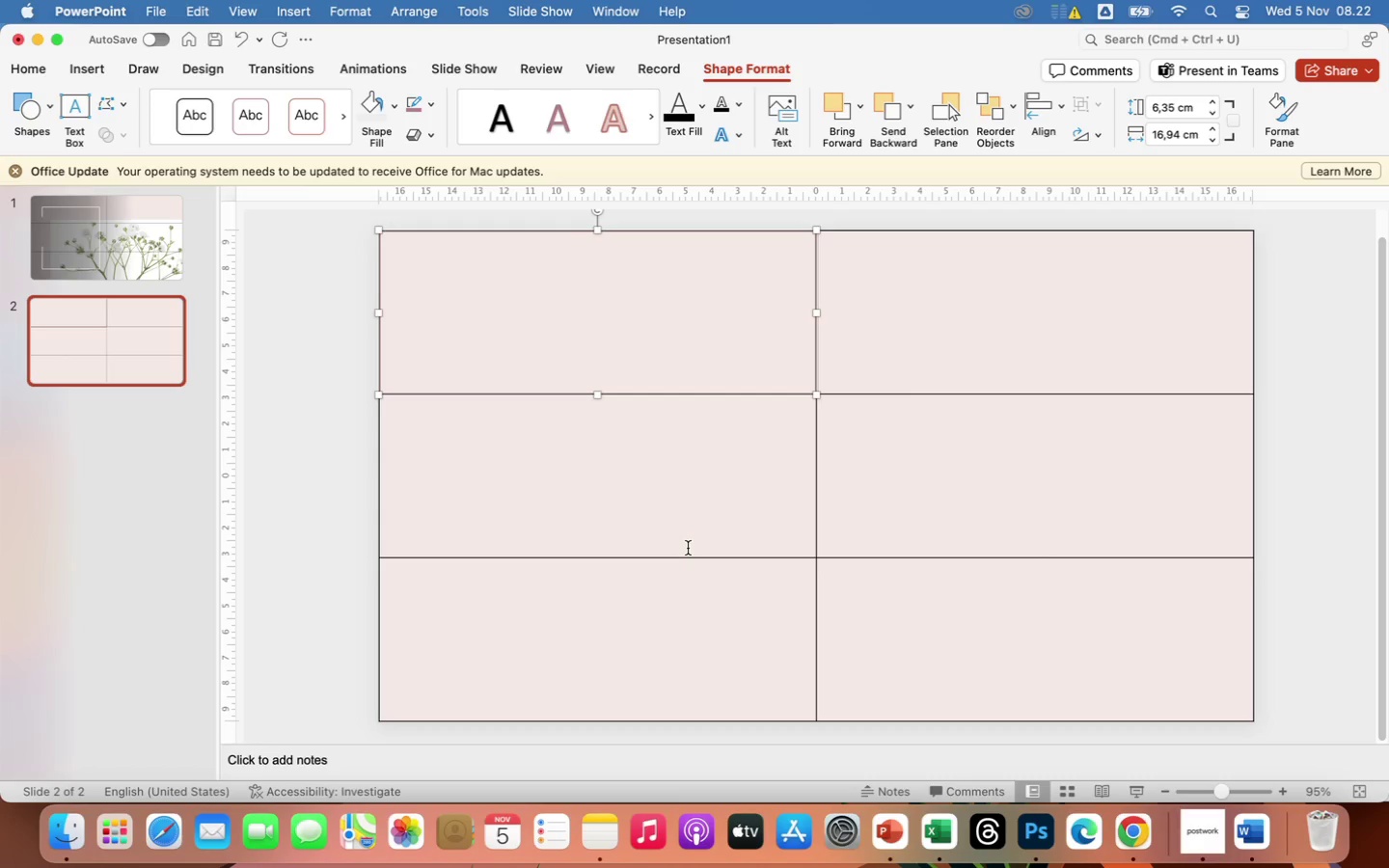 
wait(21.52)
 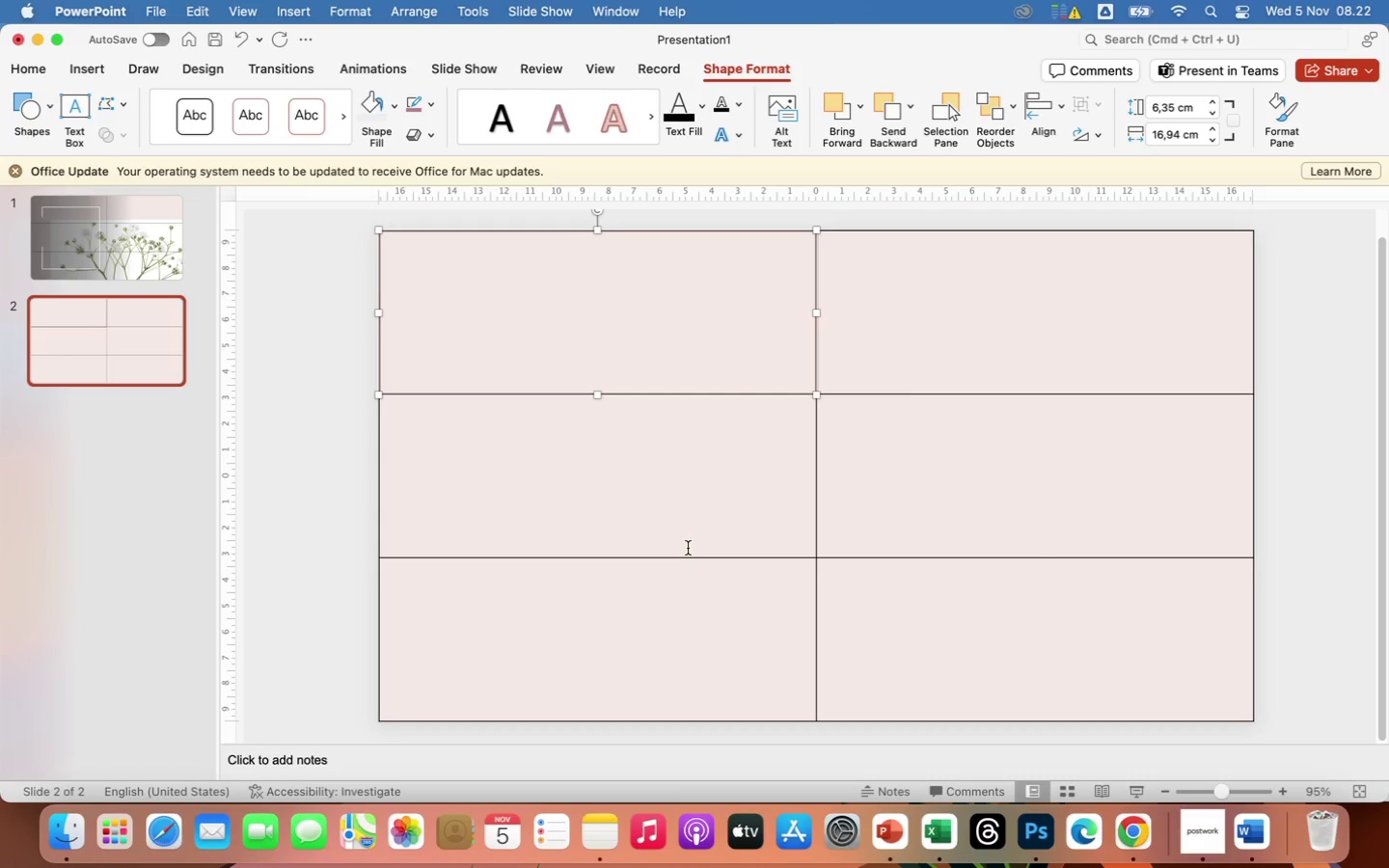 
key(Meta+C)
 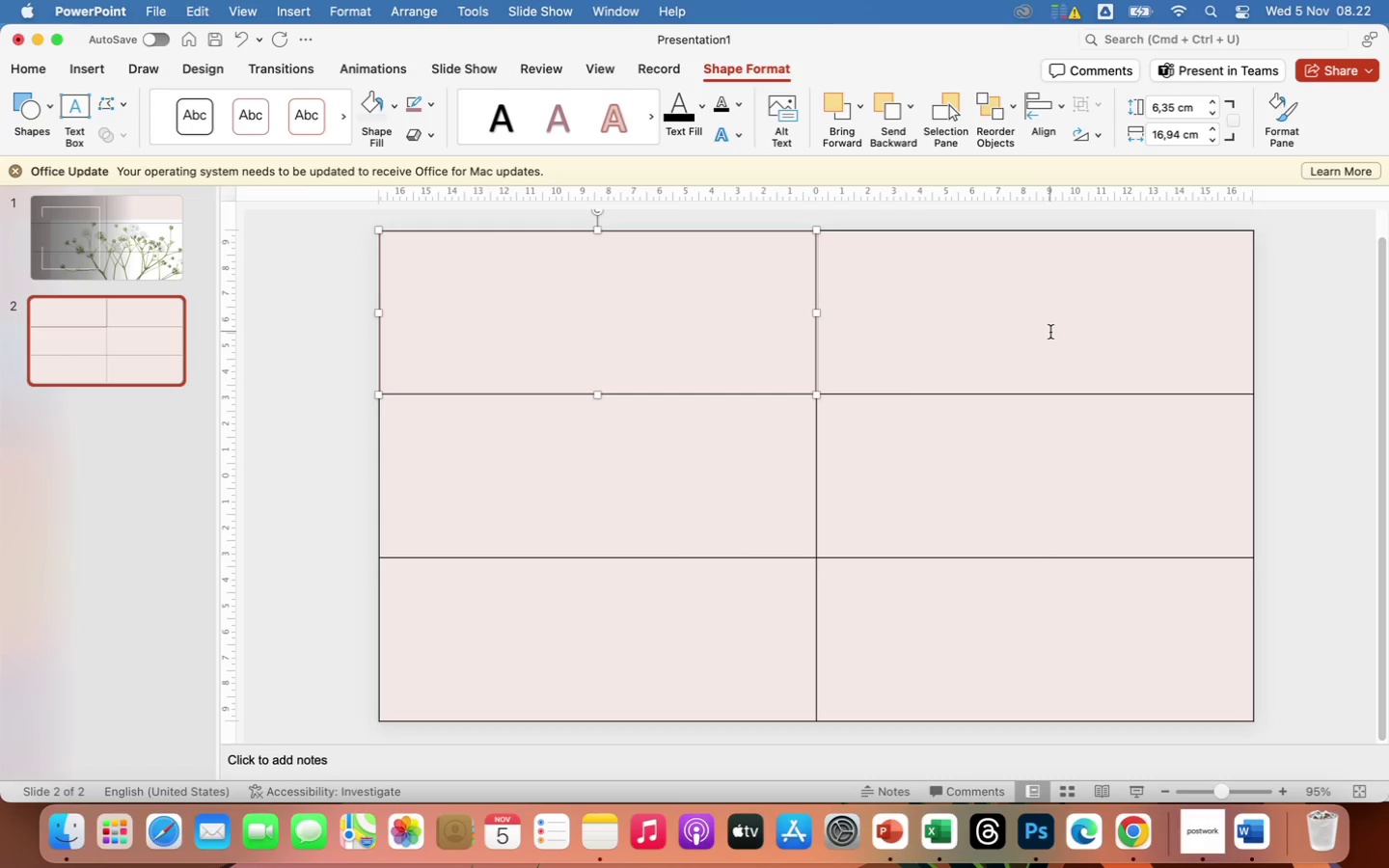 
left_click([1050, 332])
 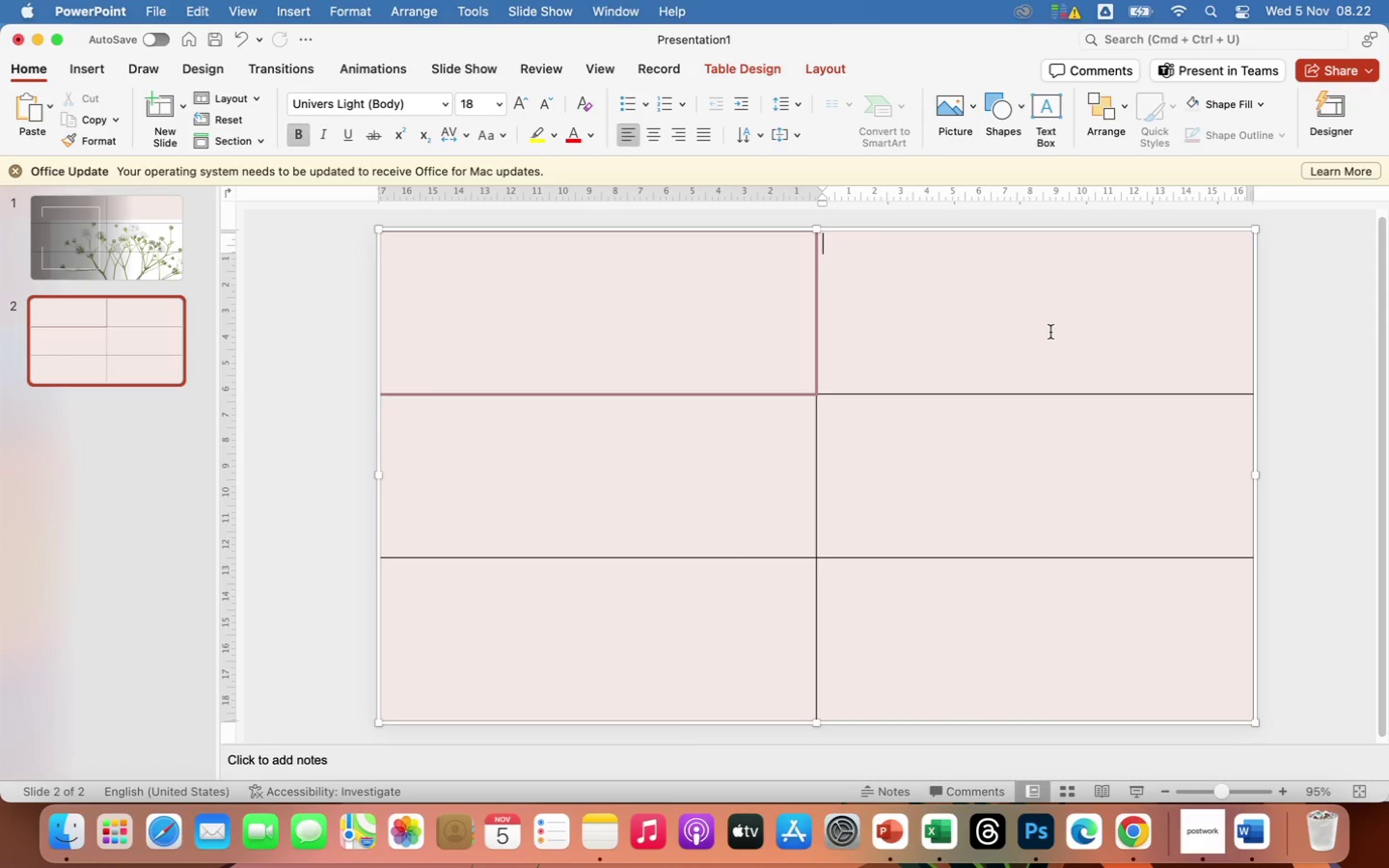 
key(Meta+V)
 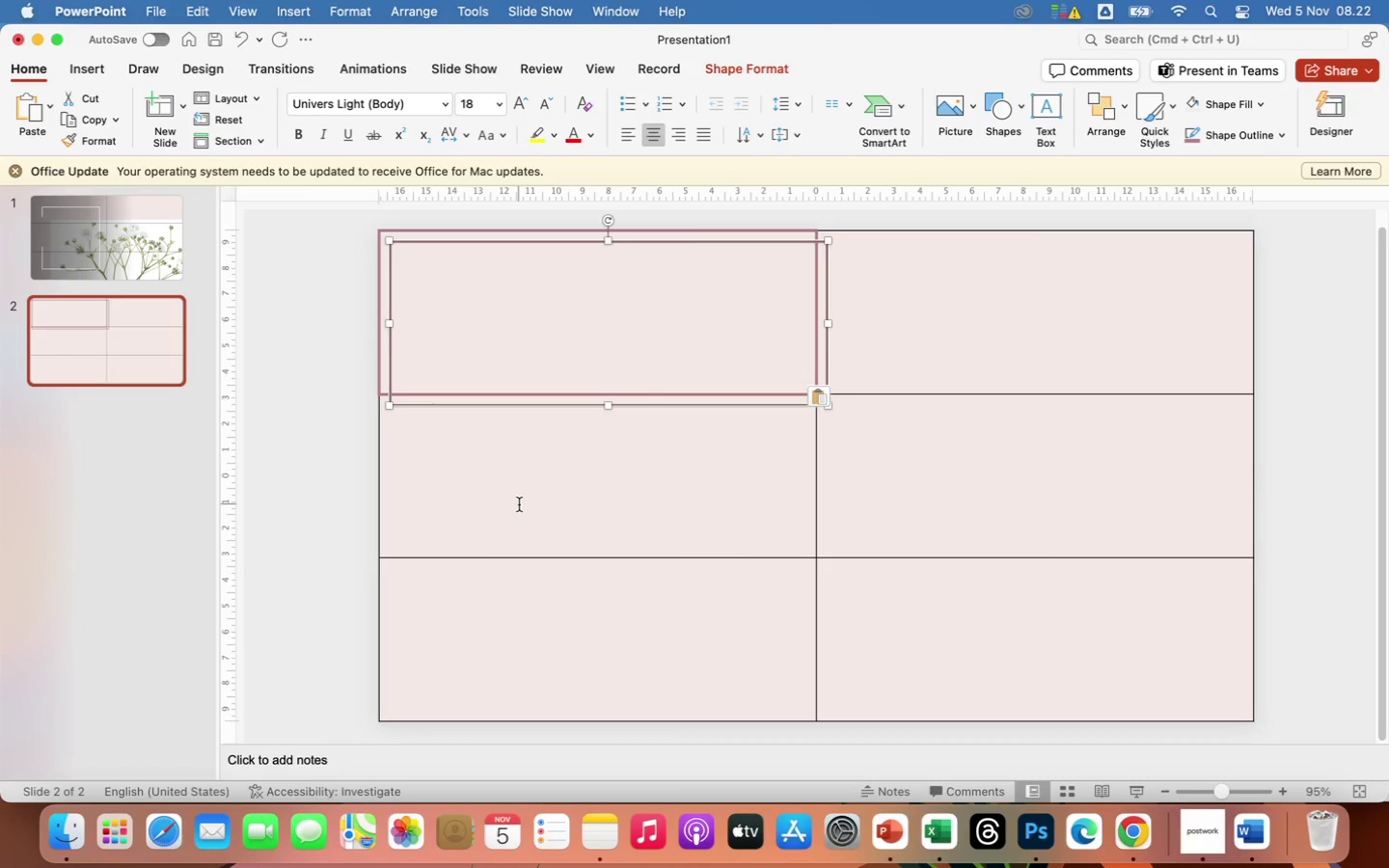 
key(Meta+V)
 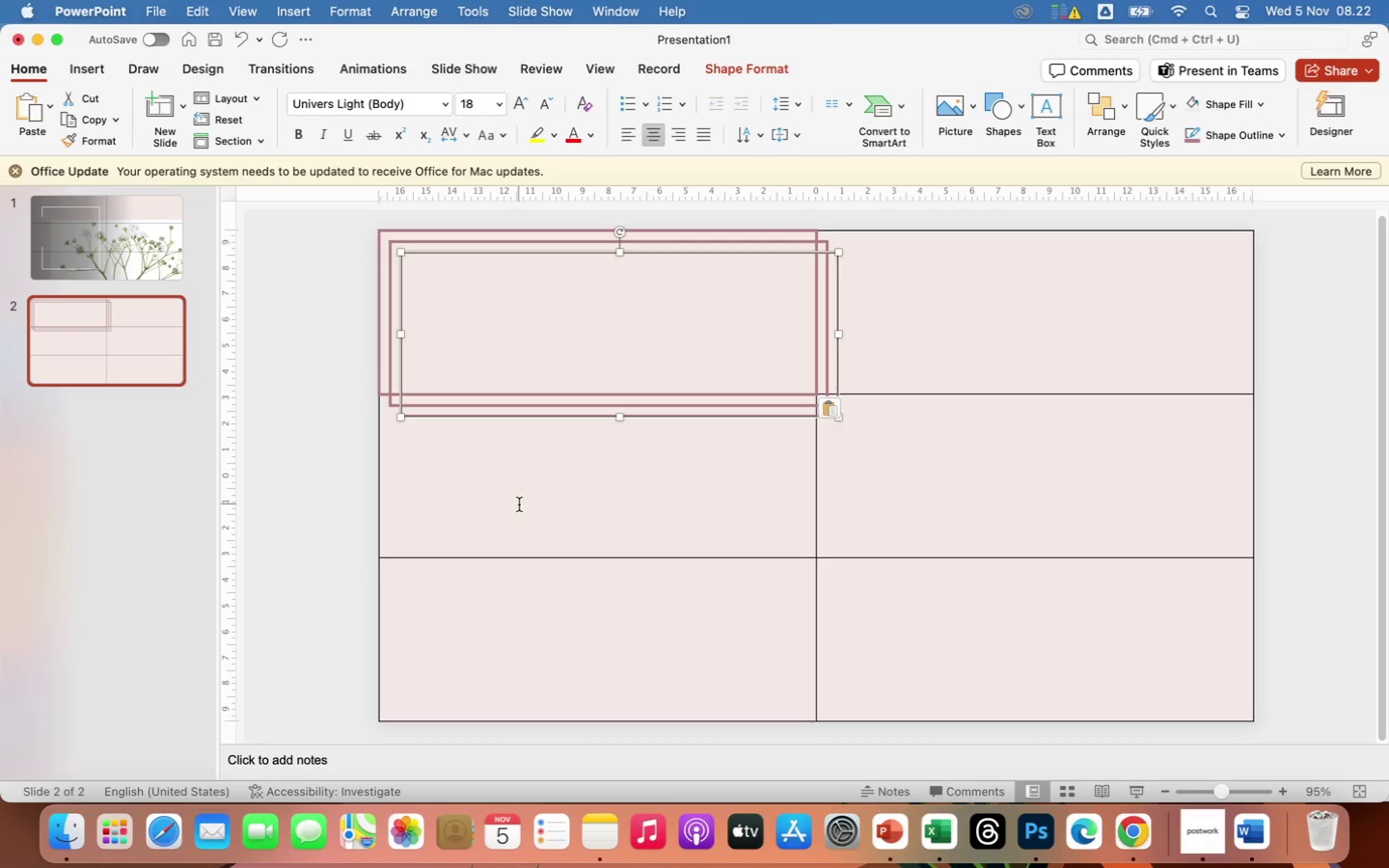 
key(Meta+V)
 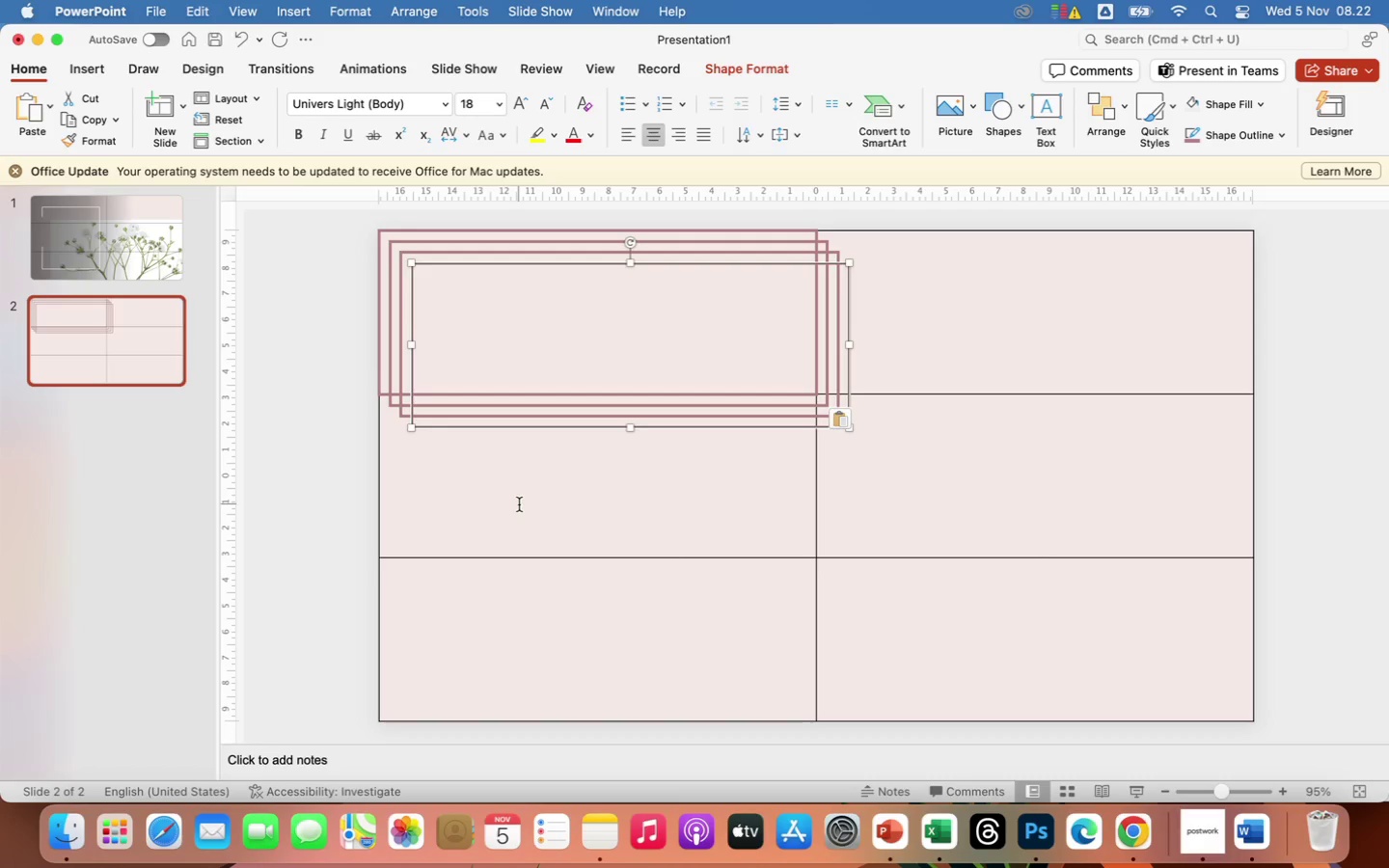 
key(Meta+V)
 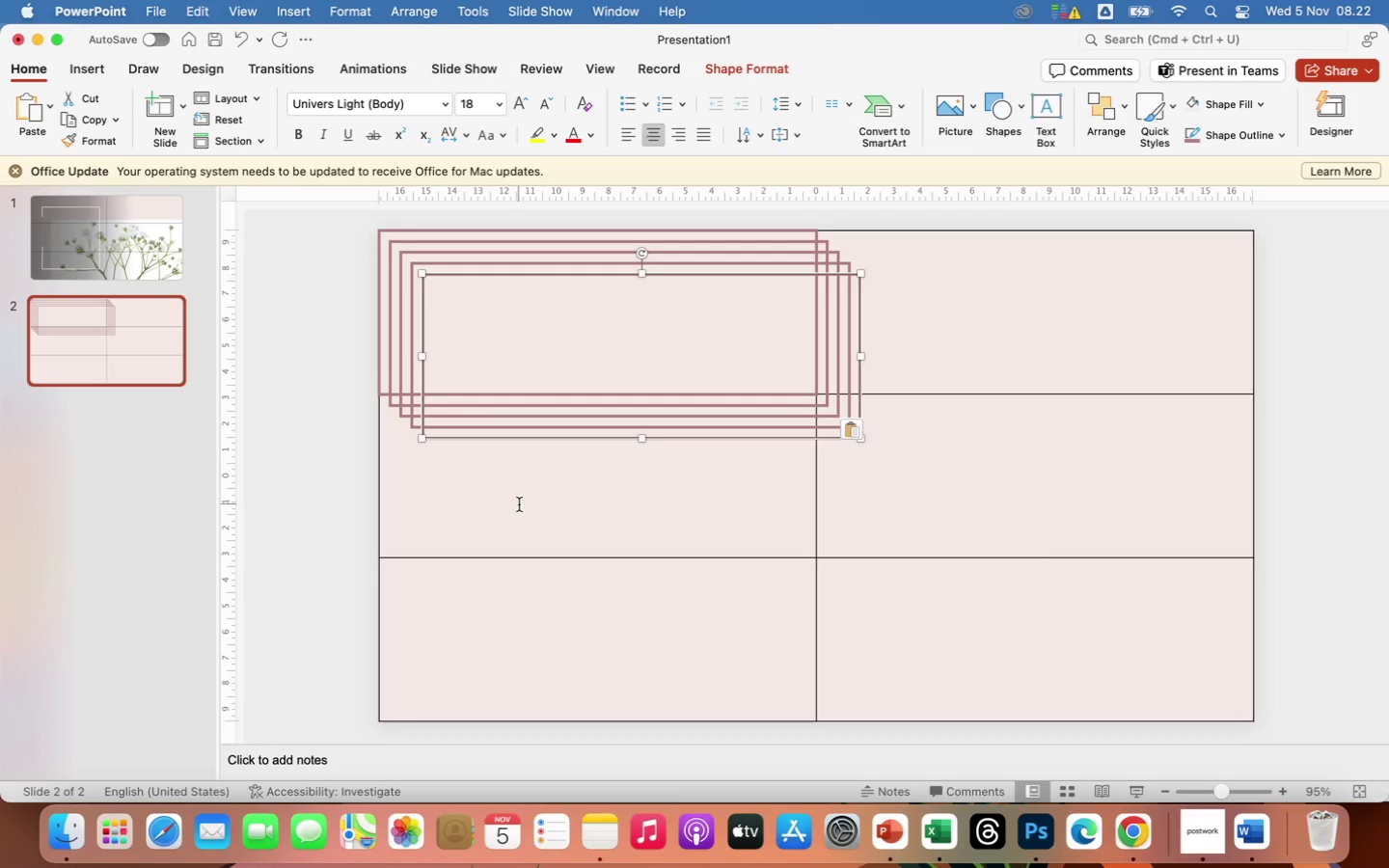 
key(Meta+V)
 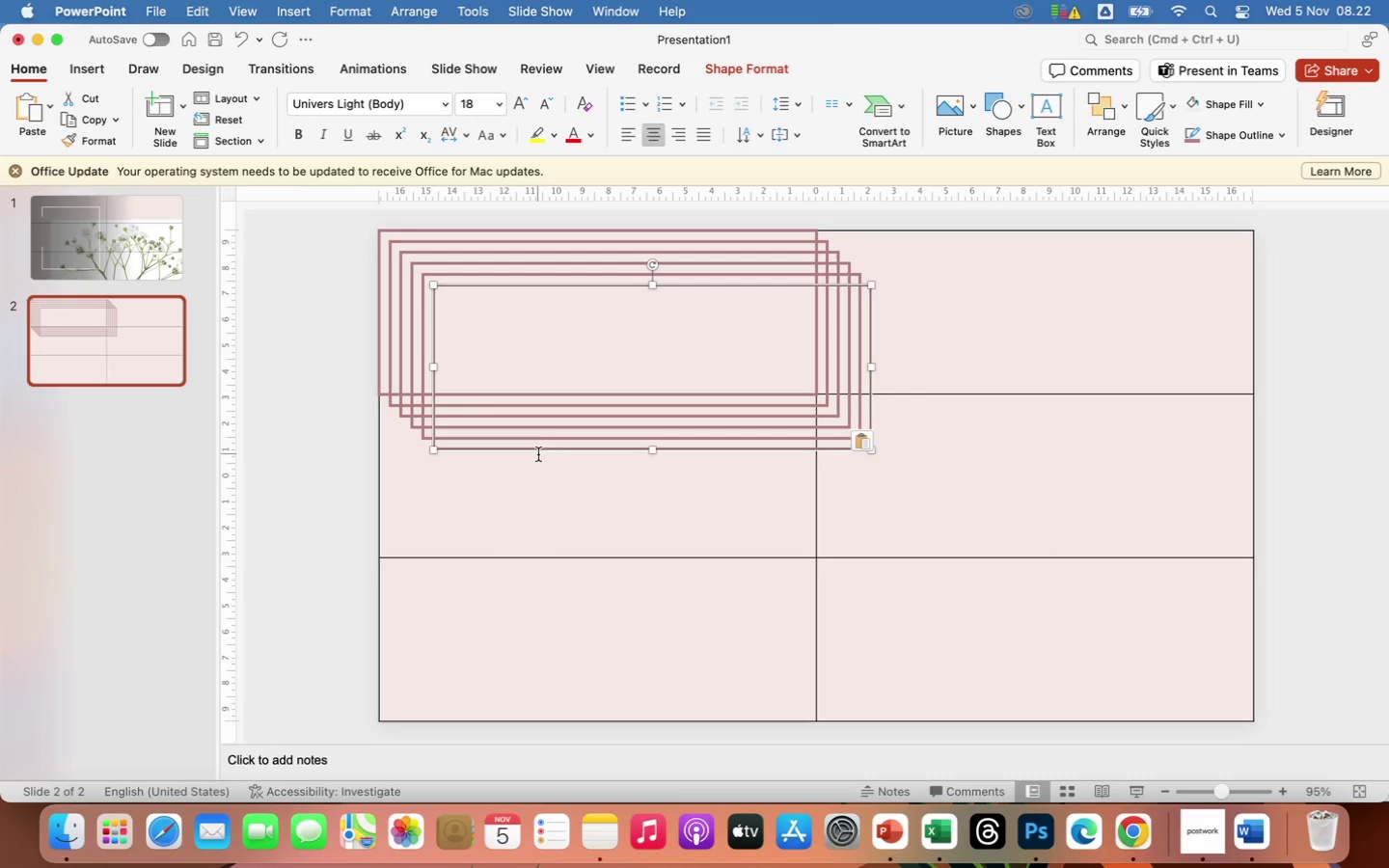 
wait(15.96)
 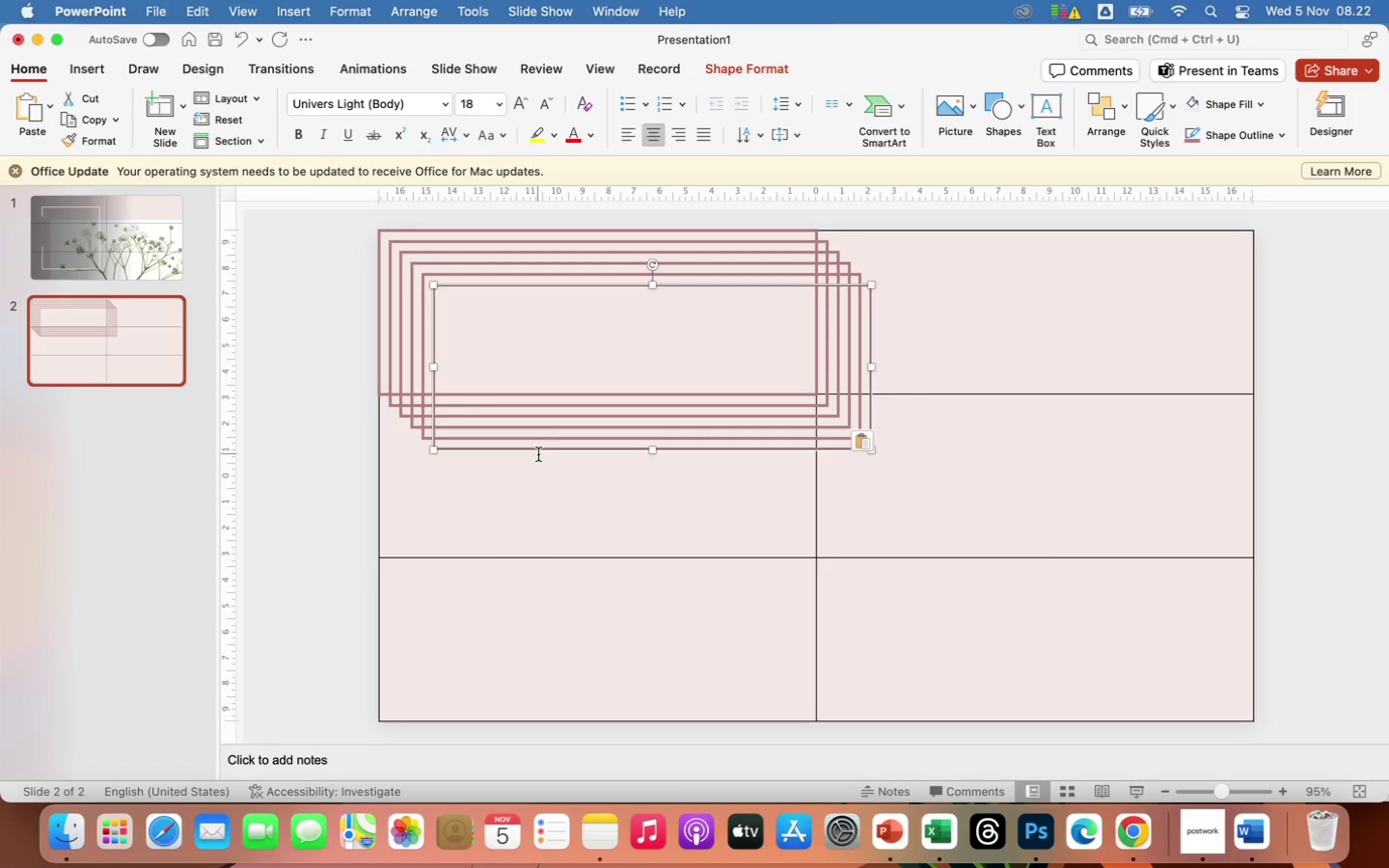 
left_click_drag(start_coordinate=[537, 449], to_coordinate=[484, 722])
 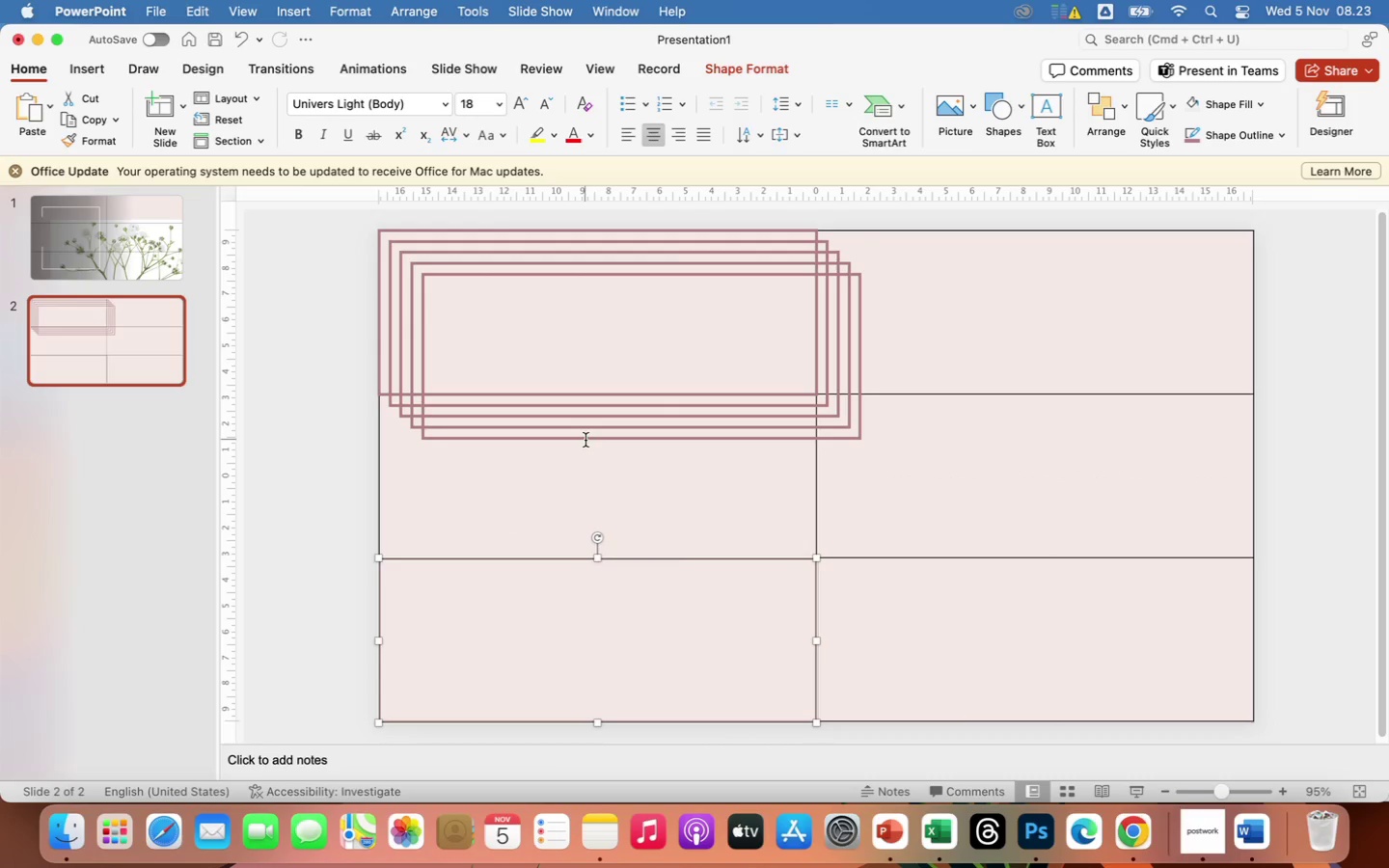 
left_click_drag(start_coordinate=[585, 439], to_coordinate=[978, 555])
 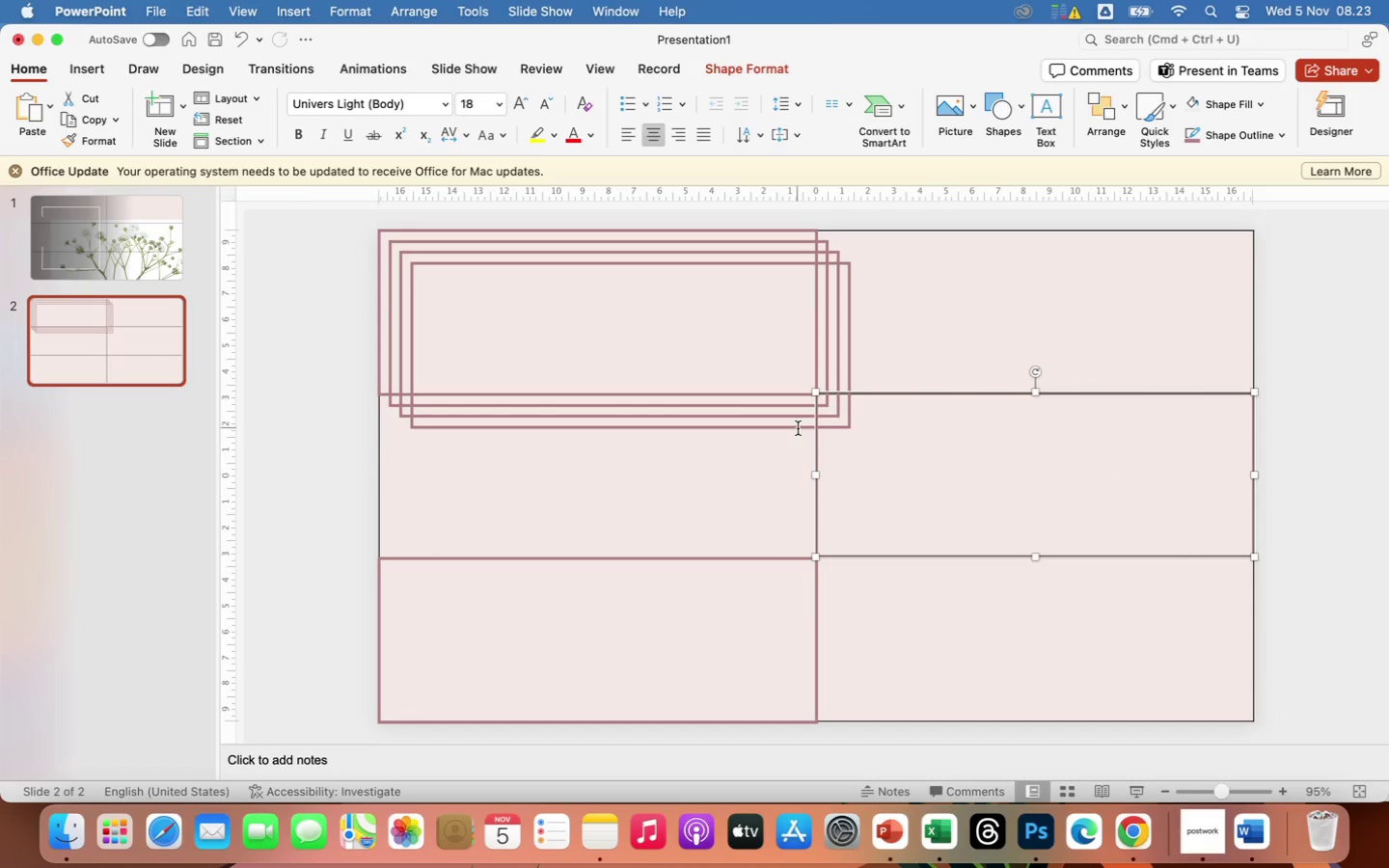 
wait(5.46)
 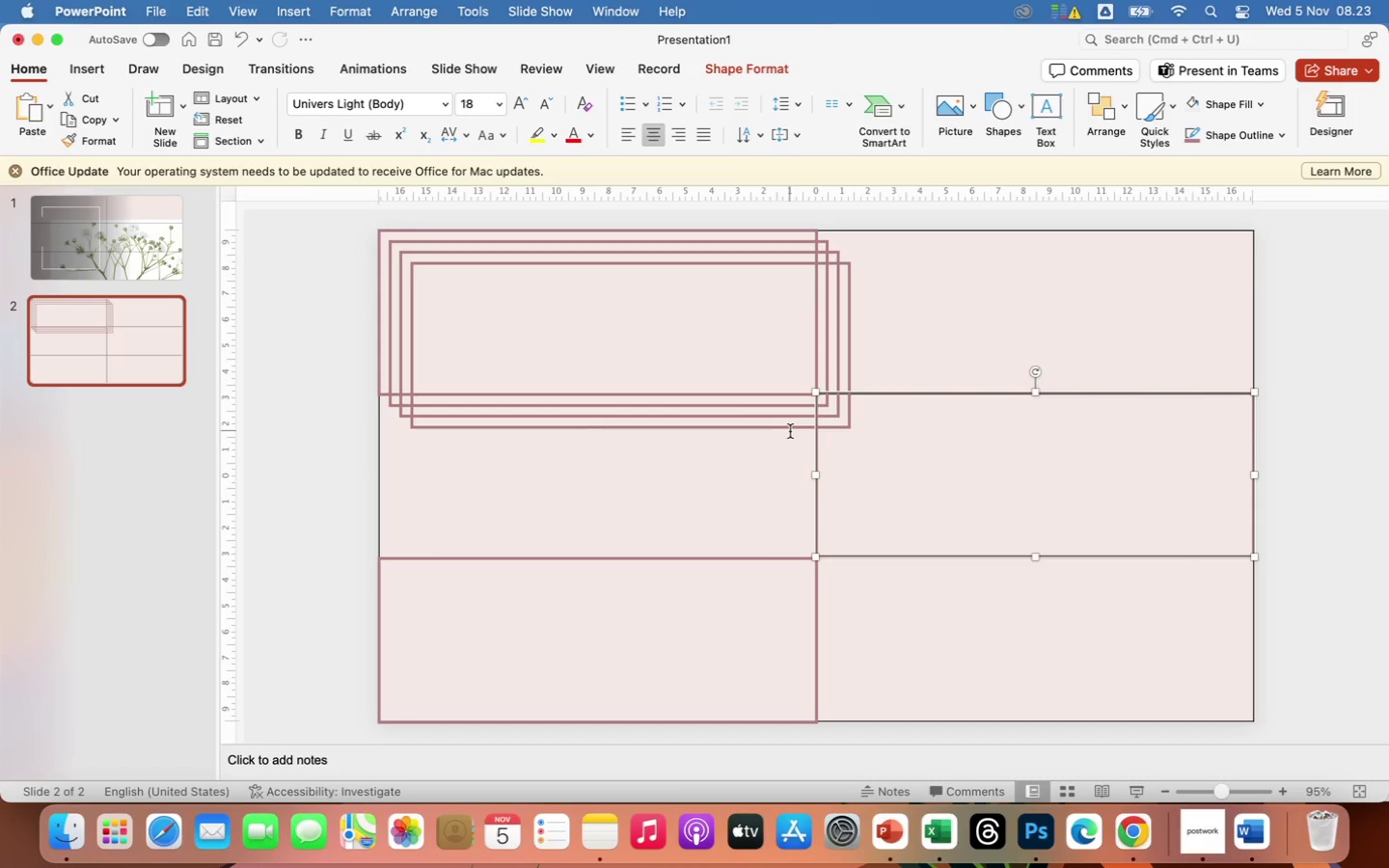 
left_click_drag(start_coordinate=[797, 427], to_coordinate=[1202, 722])
 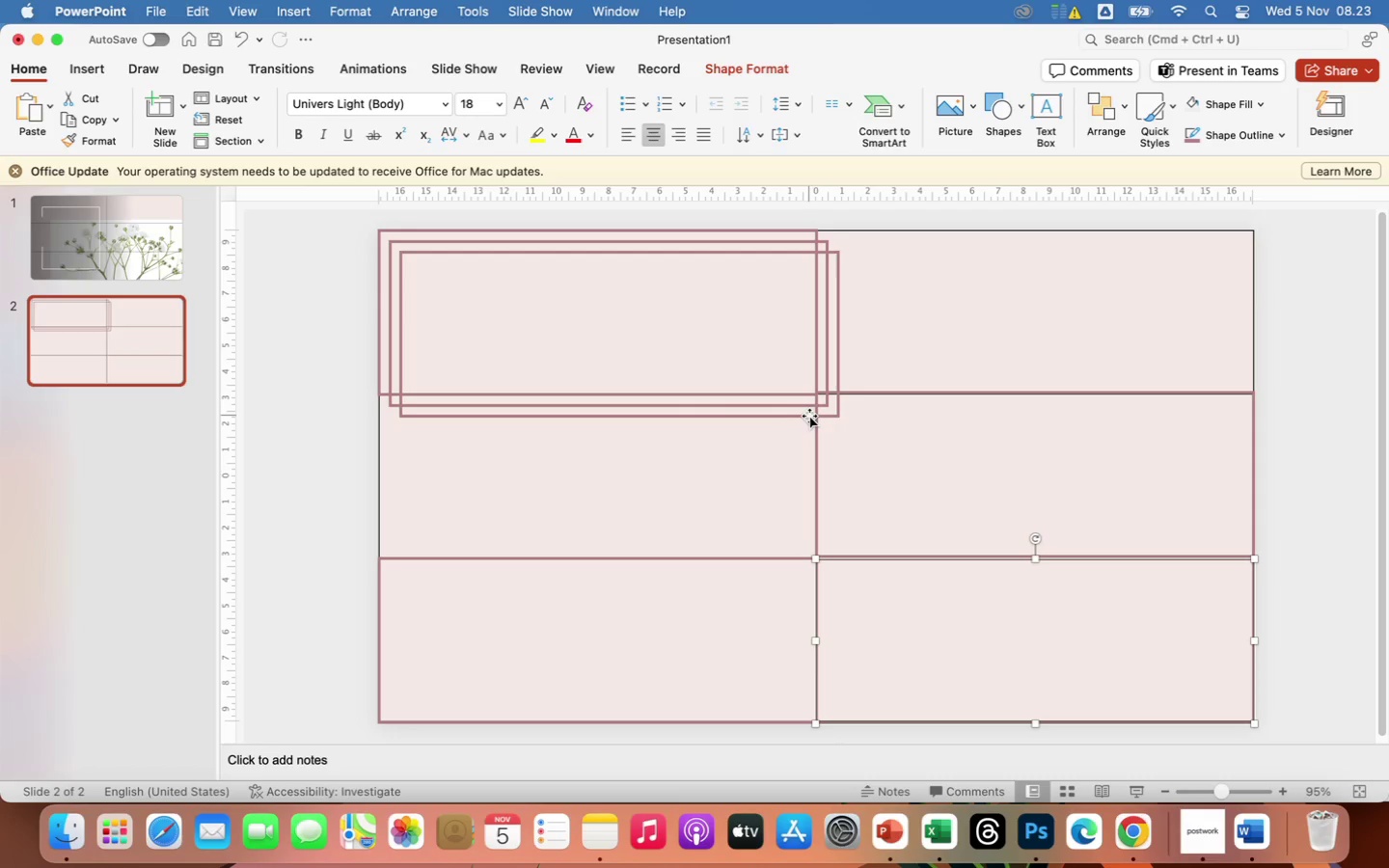 
left_click_drag(start_coordinate=[808, 417], to_coordinate=[1221, 393])
 